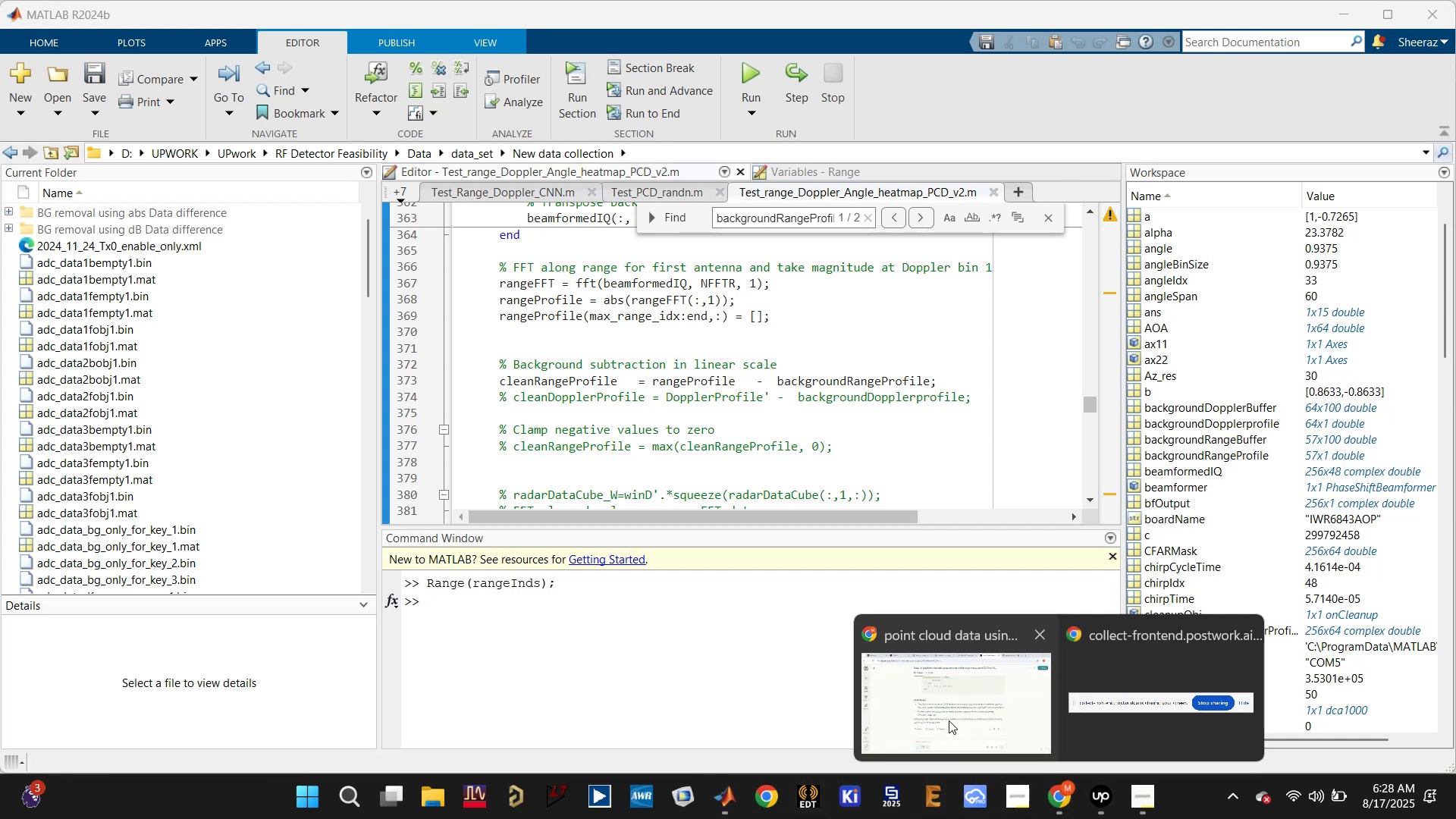 
left_click([940, 695])
 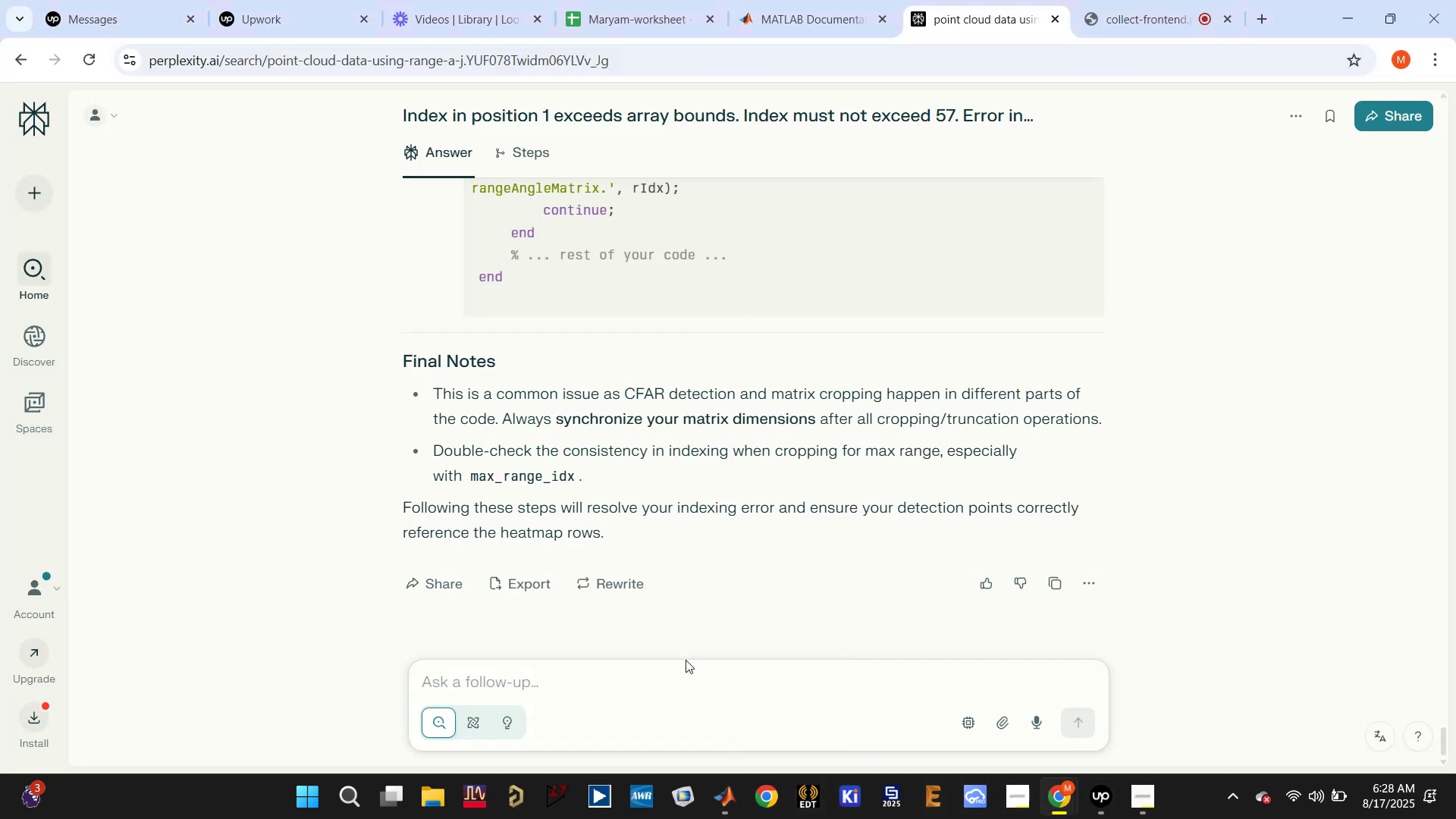 
left_click([640, 698])
 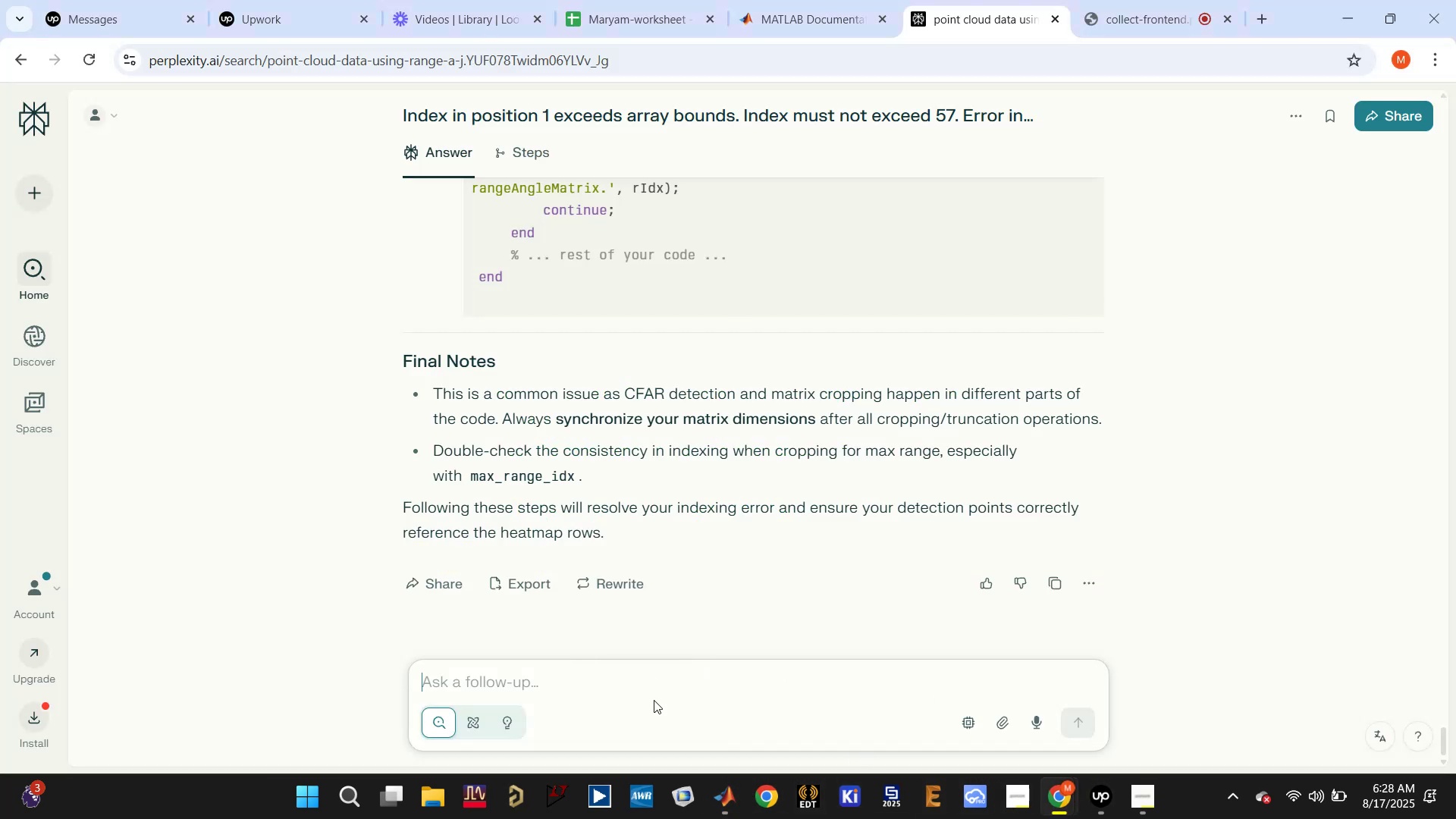 
type(can s)
key(Backspace)
key(Backspace)
key(Backspace)
key(Backspace)
type(can background subtraction be applied to compled)
key(Backspace)
type(x valued data)
 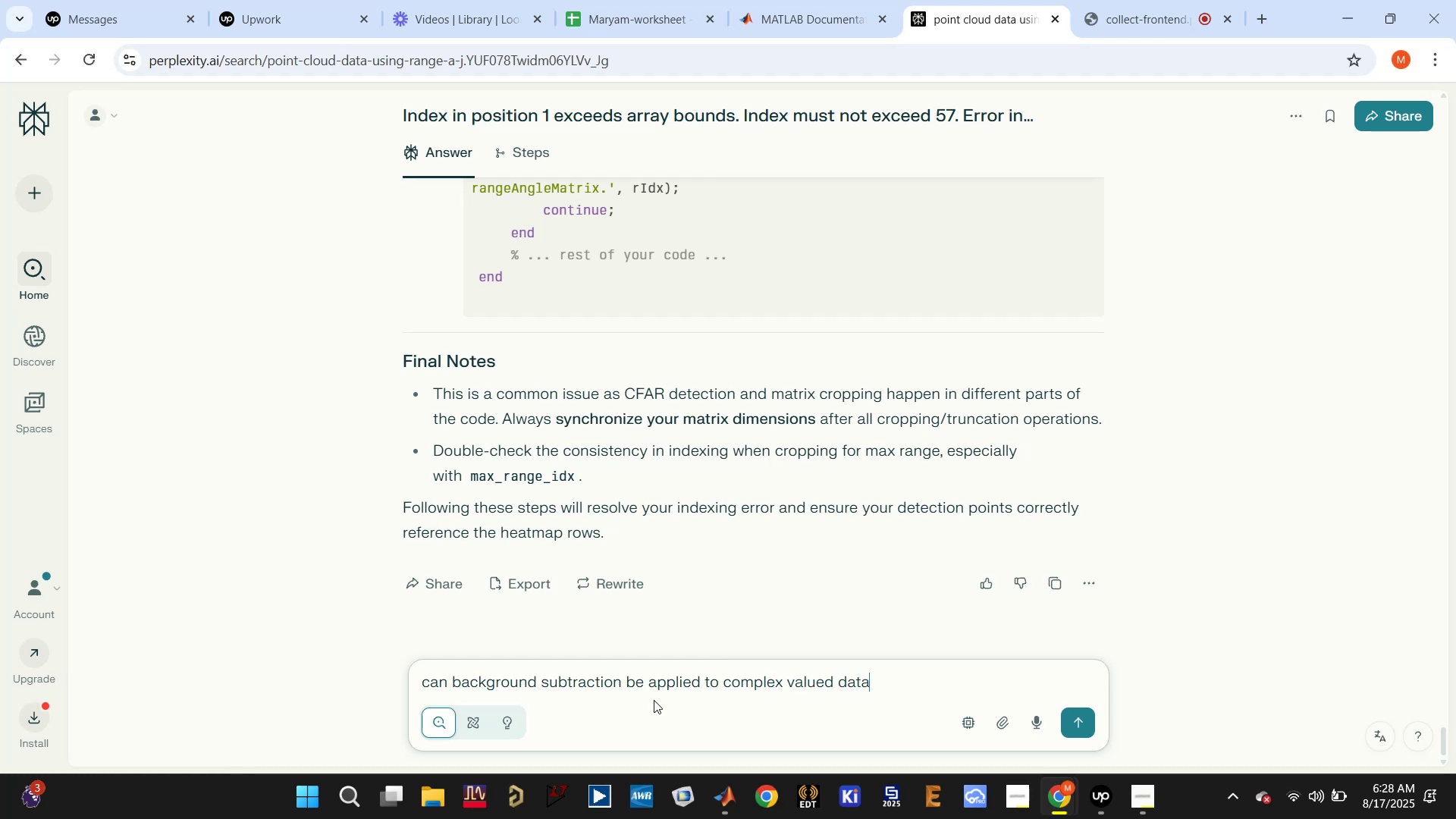 
key(Enter)
 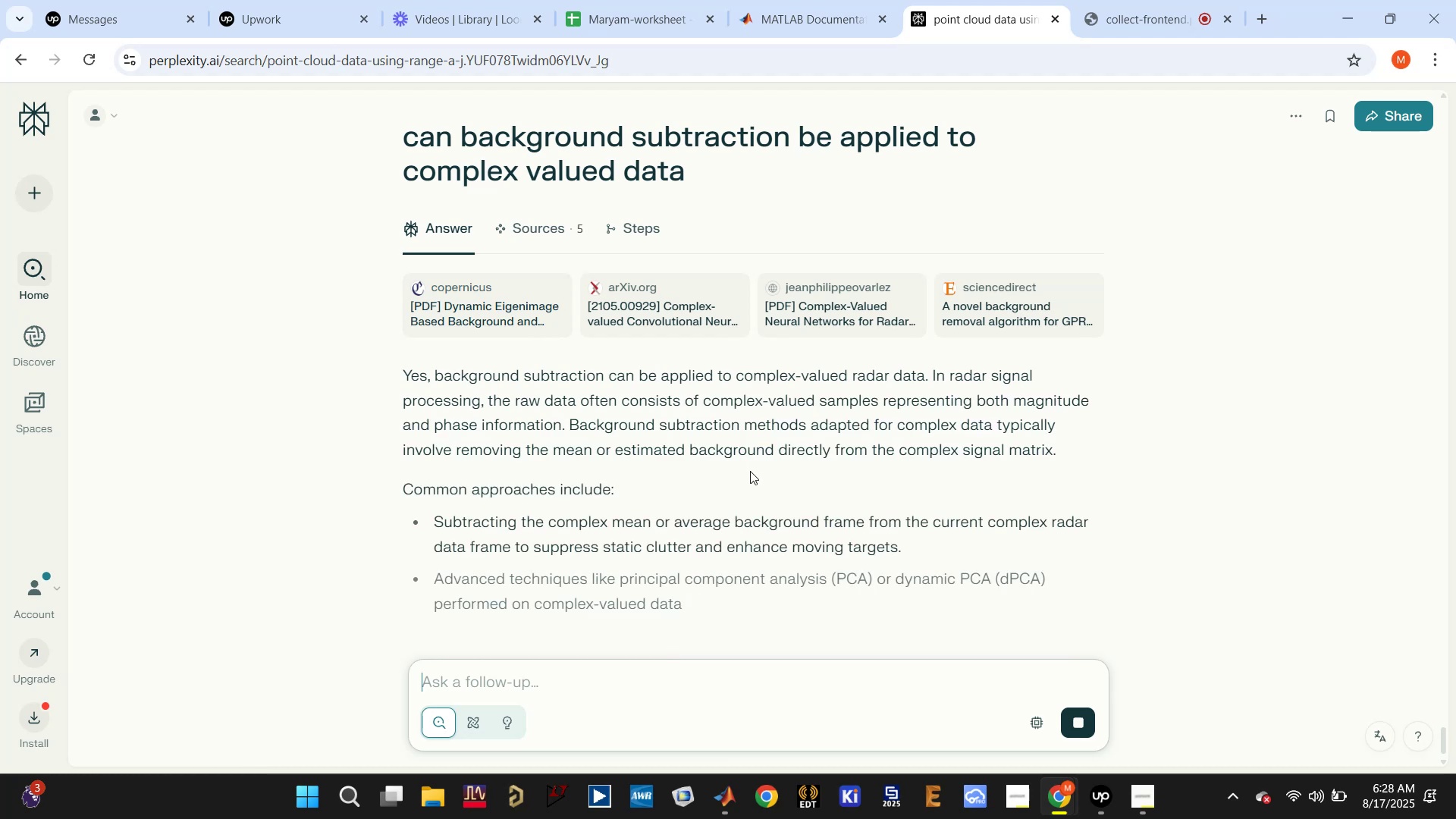 
wait(7.36)
 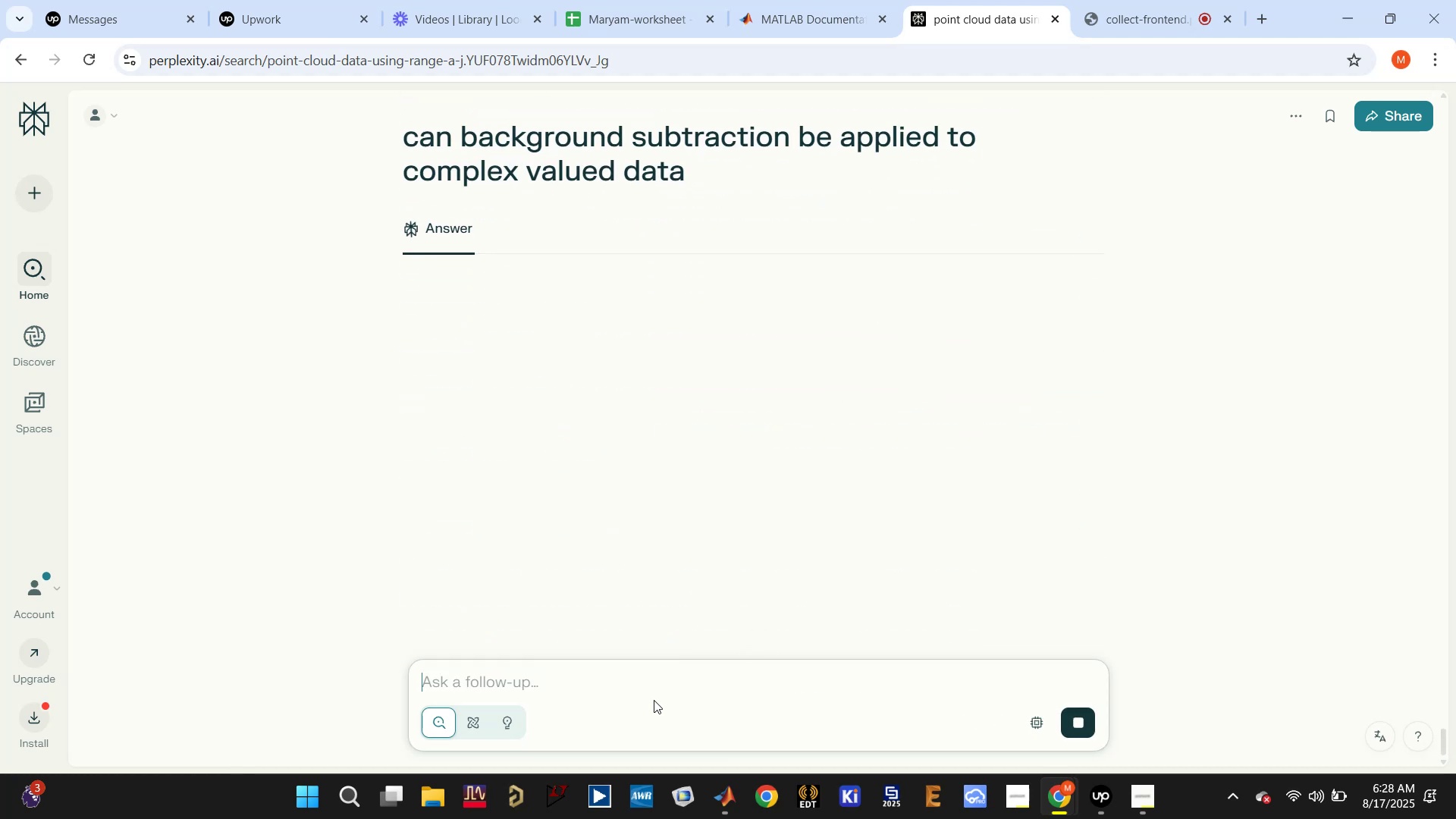 
scroll: coordinate [764, 439], scroll_direction: down, amount: 4.0
 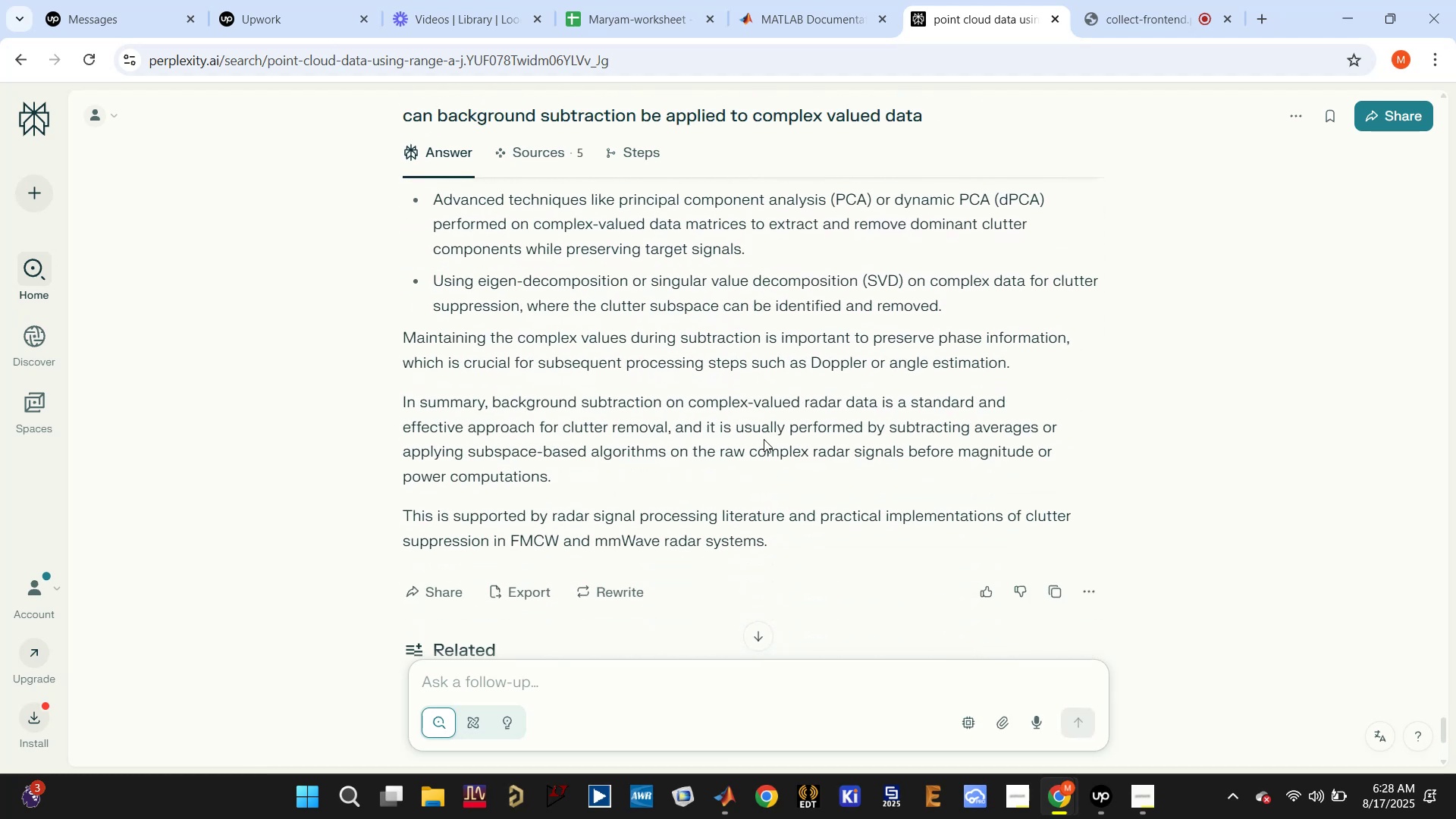 
scroll: coordinate [763, 441], scroll_direction: up, amount: 2.0
 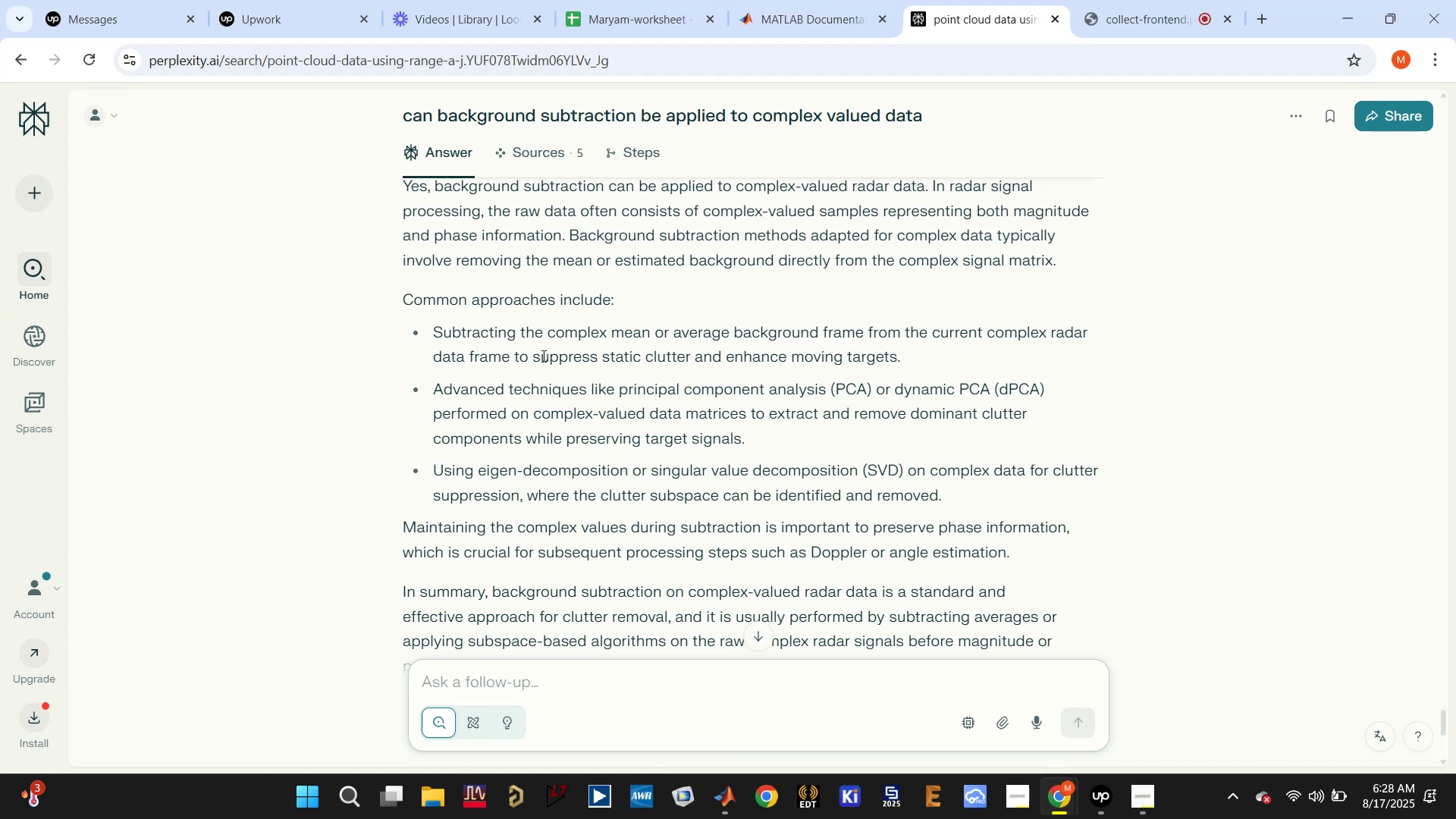 
wait(17.69)
 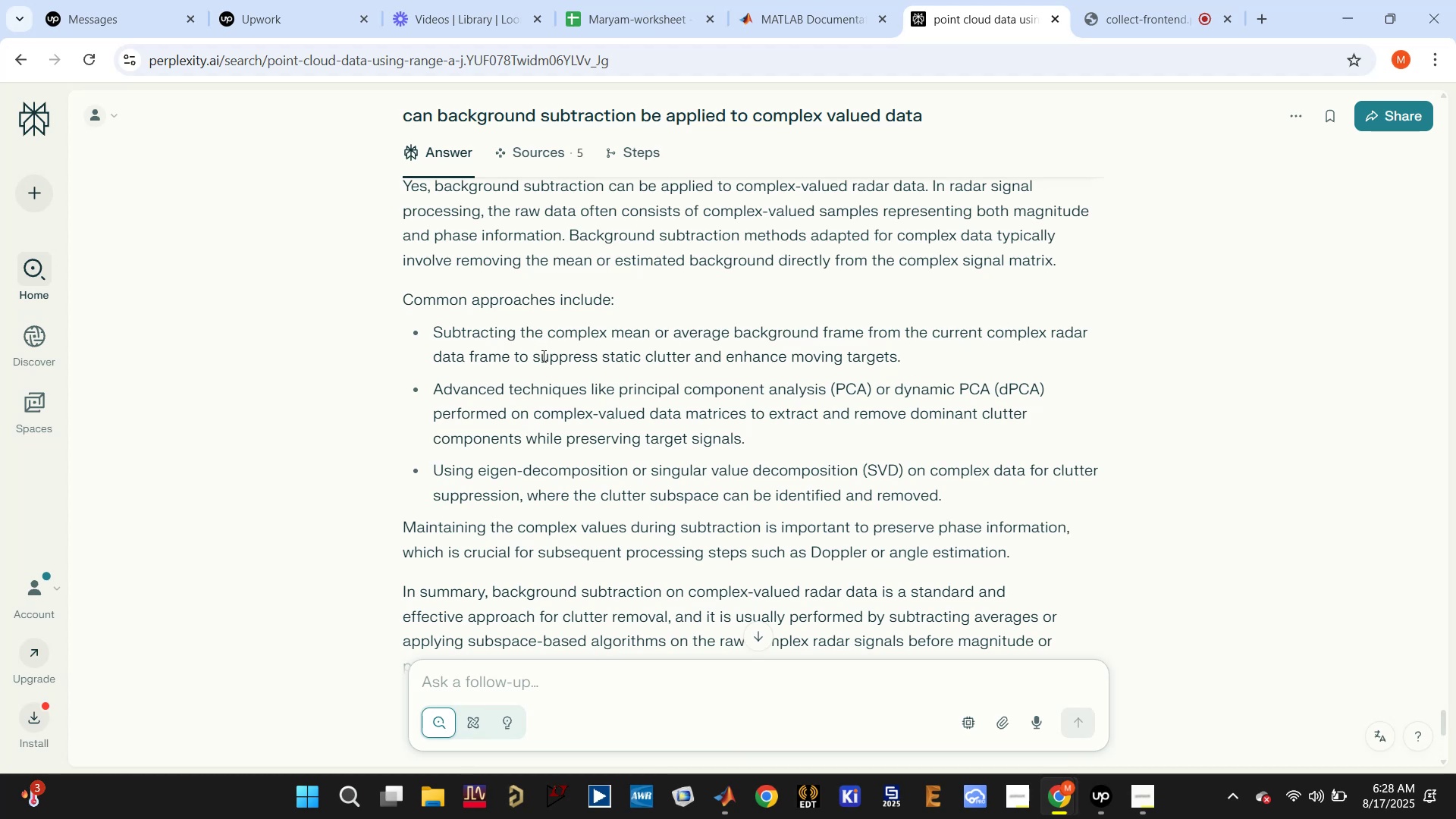 
mouse_move([521, 369])
 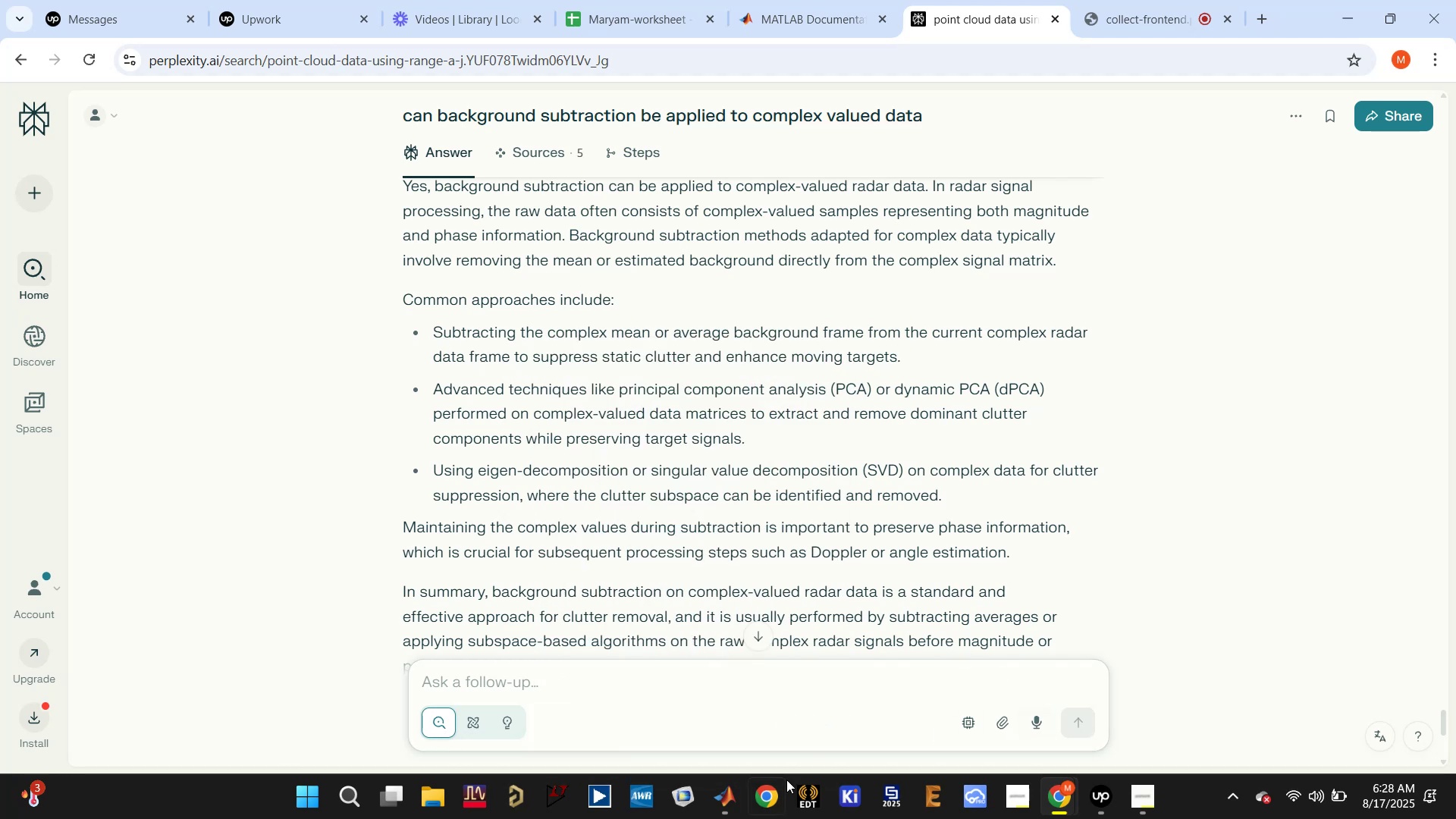 
left_click([733, 798])
 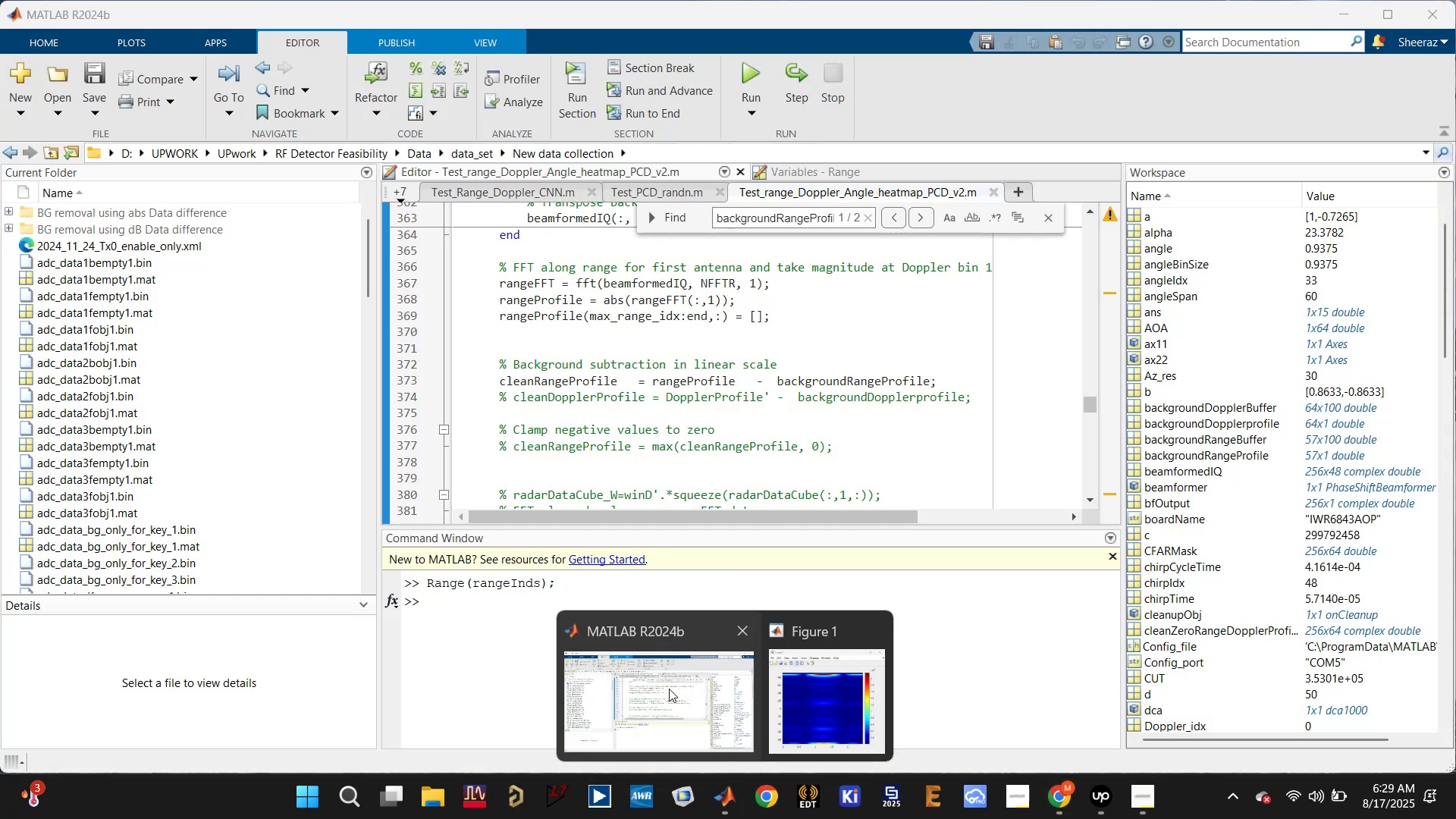 
left_click([669, 689])
 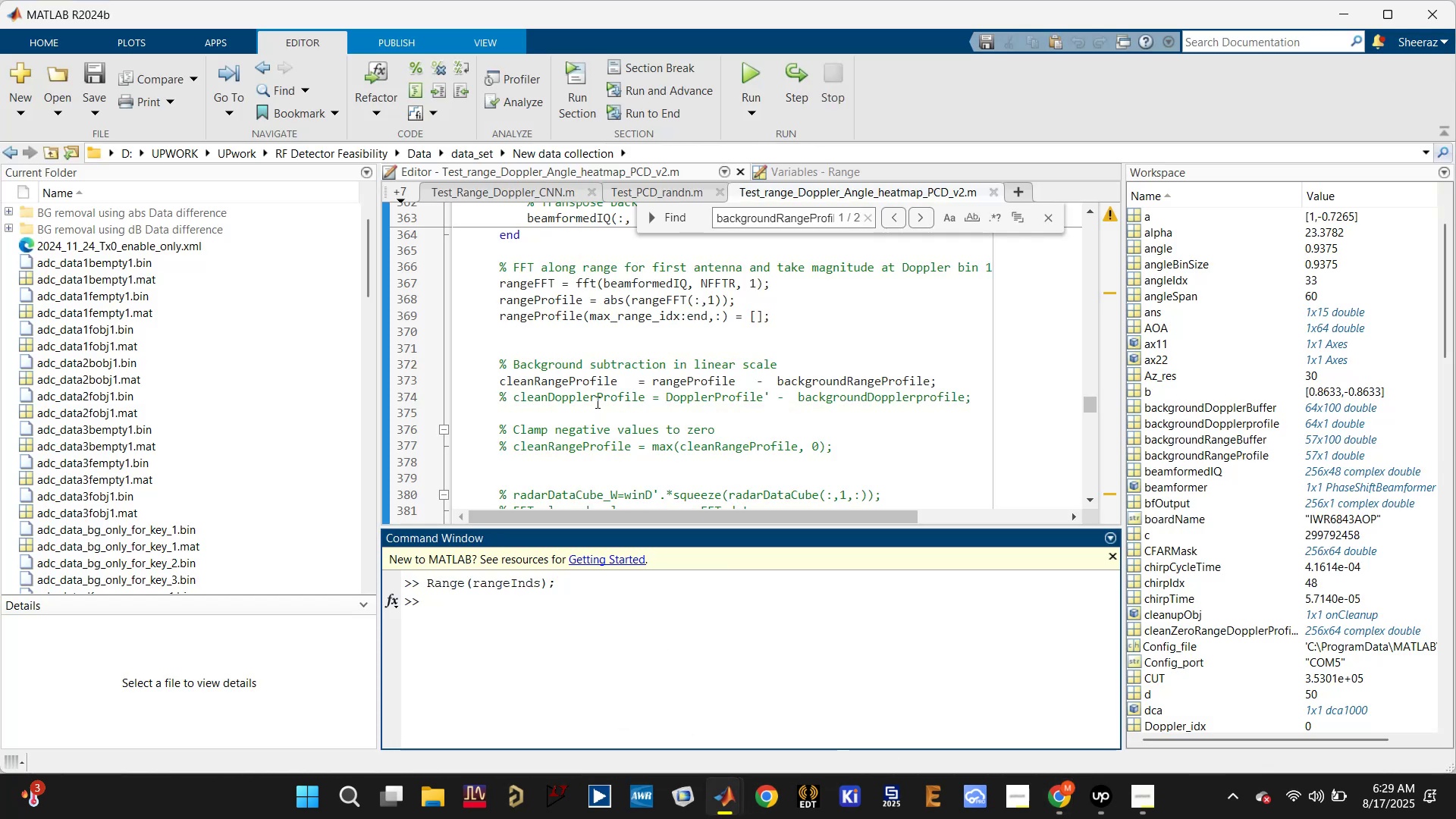 
left_click([592, 386])
 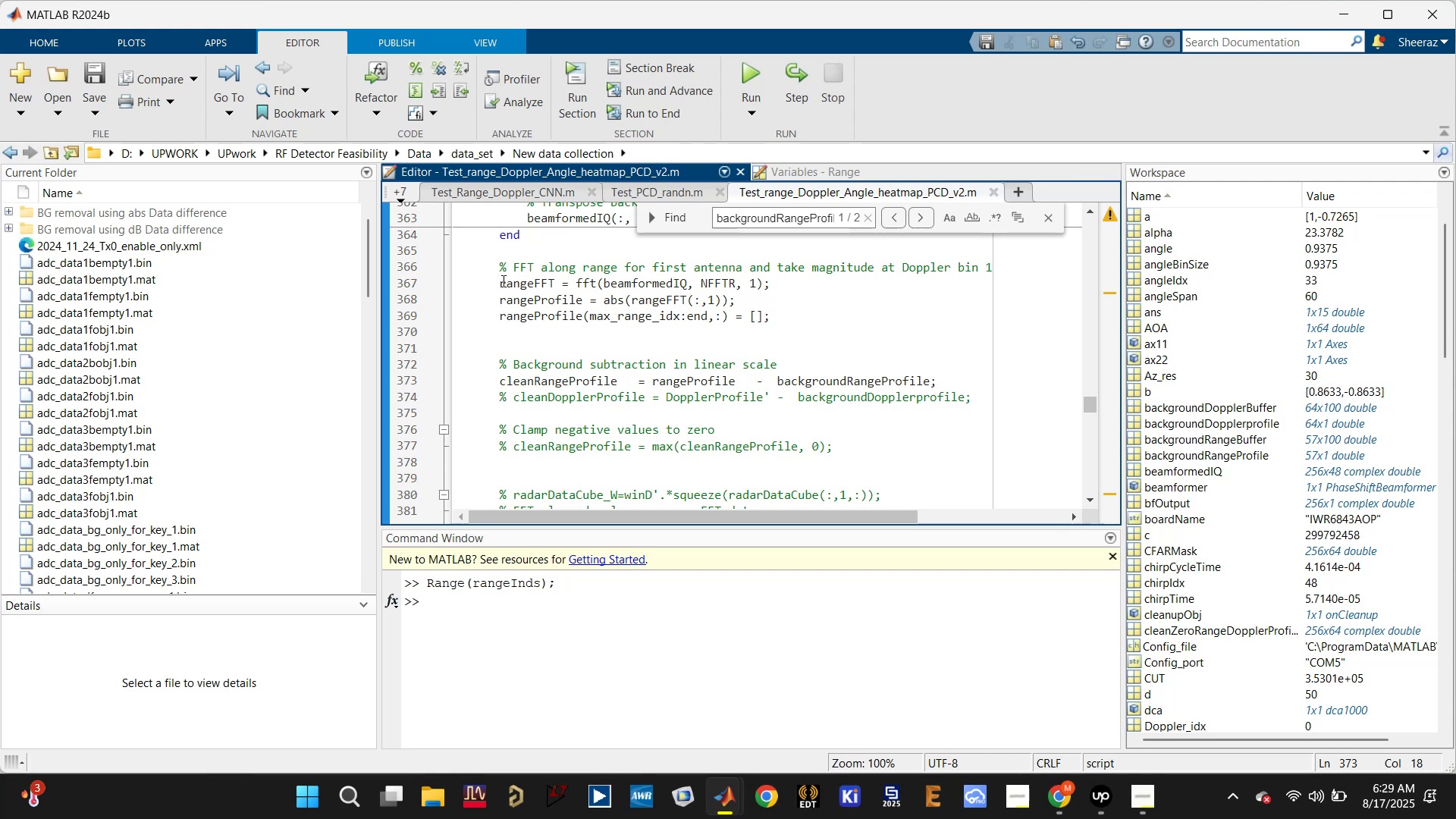 
left_click_drag(start_coordinate=[493, 285], to_coordinate=[860, 325])
 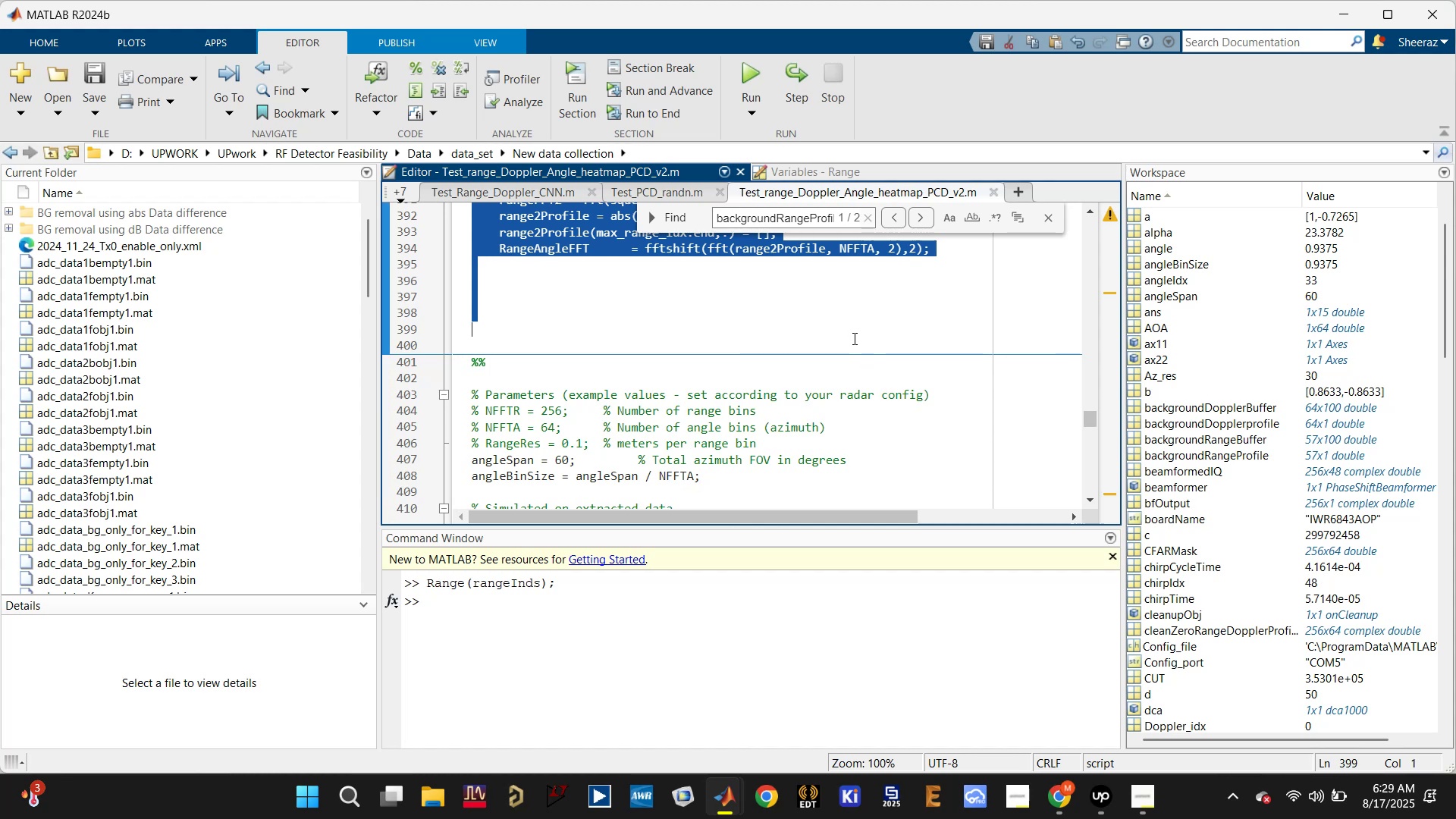 
scroll: coordinate [866, 433], scroll_direction: down, amount: 5.0
 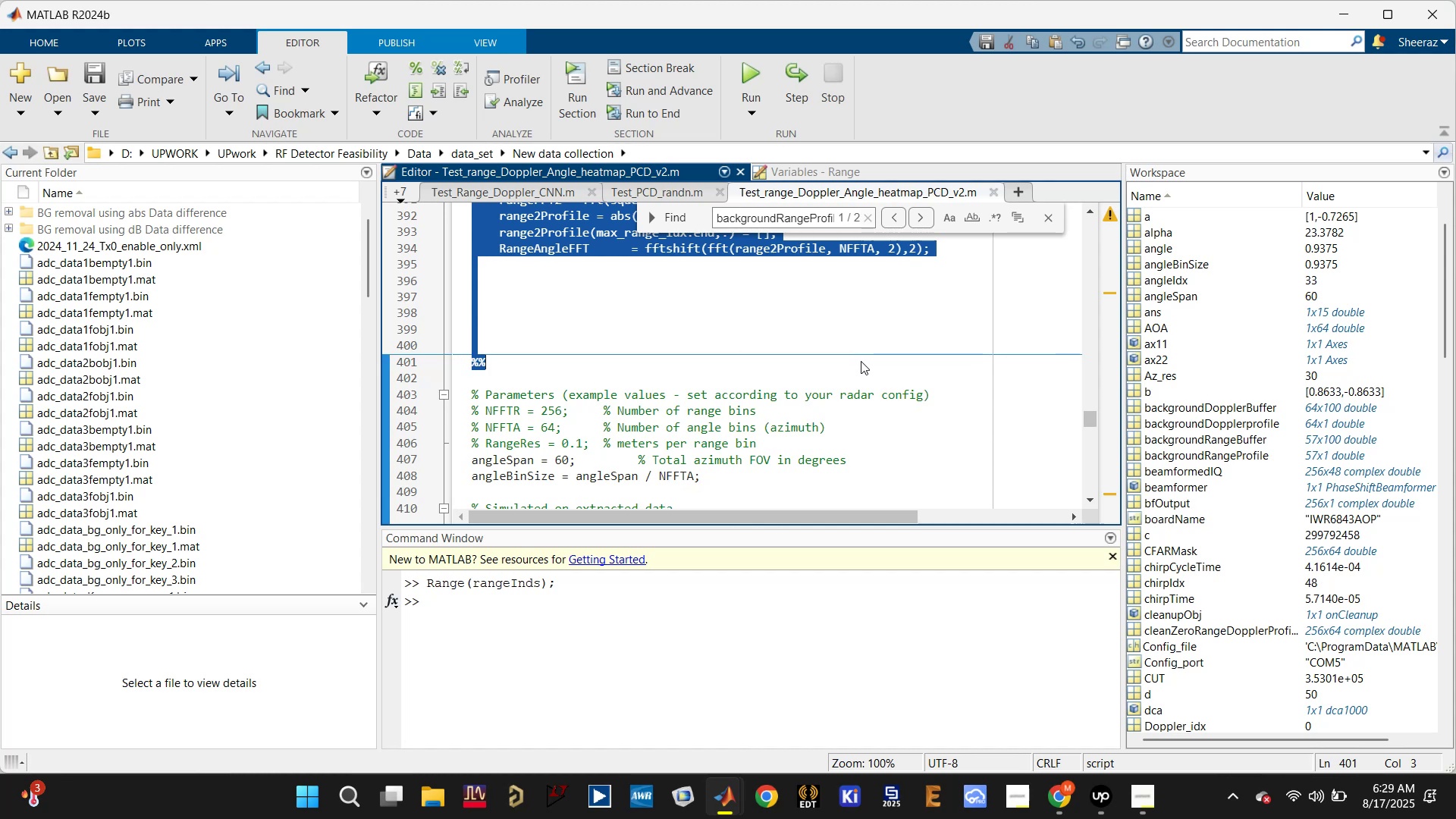 
key(Control+C)
 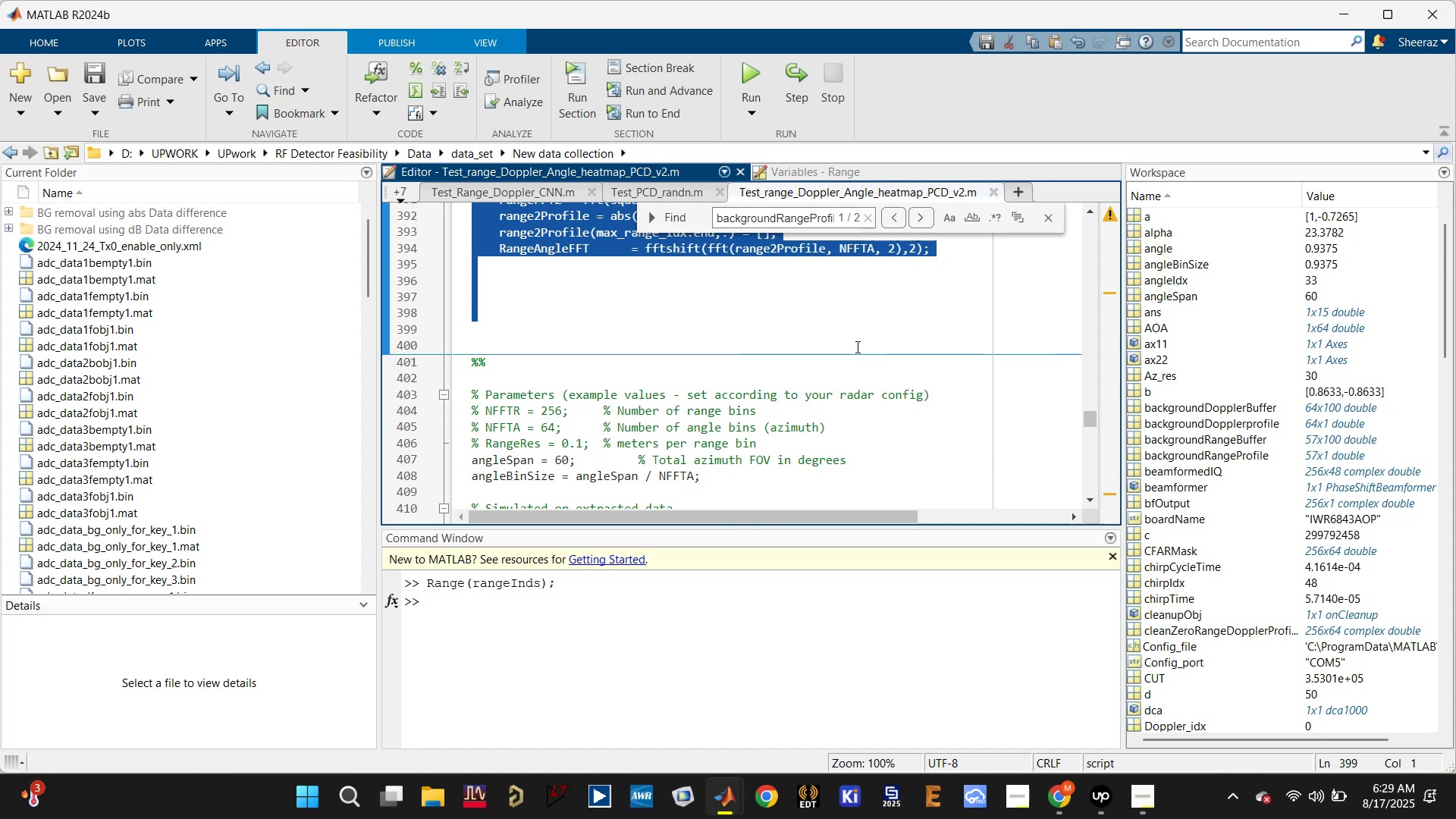 
scroll: coordinate [828, 370], scroll_direction: up, amount: 4.0
 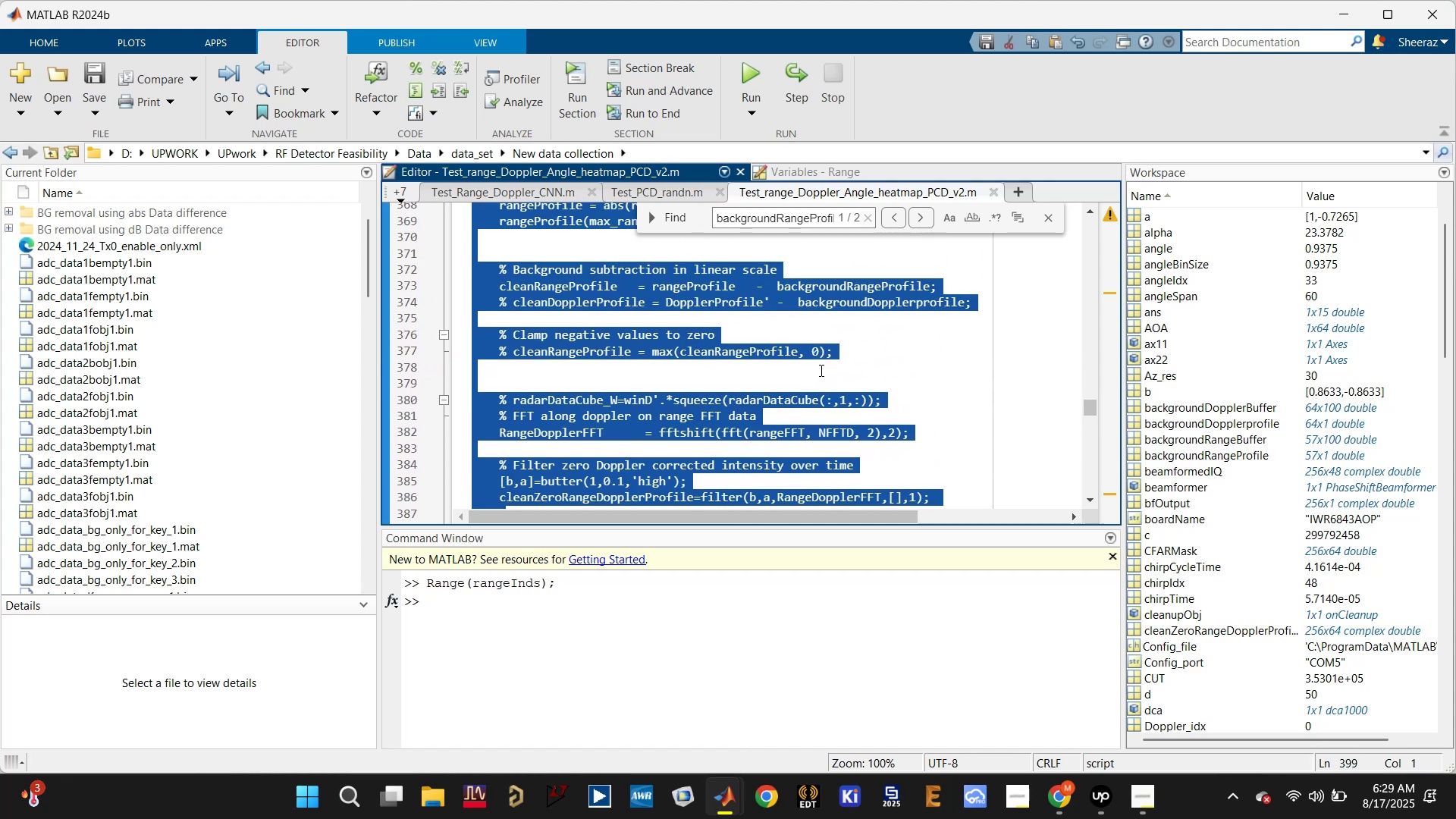 
left_click([820, 370])
 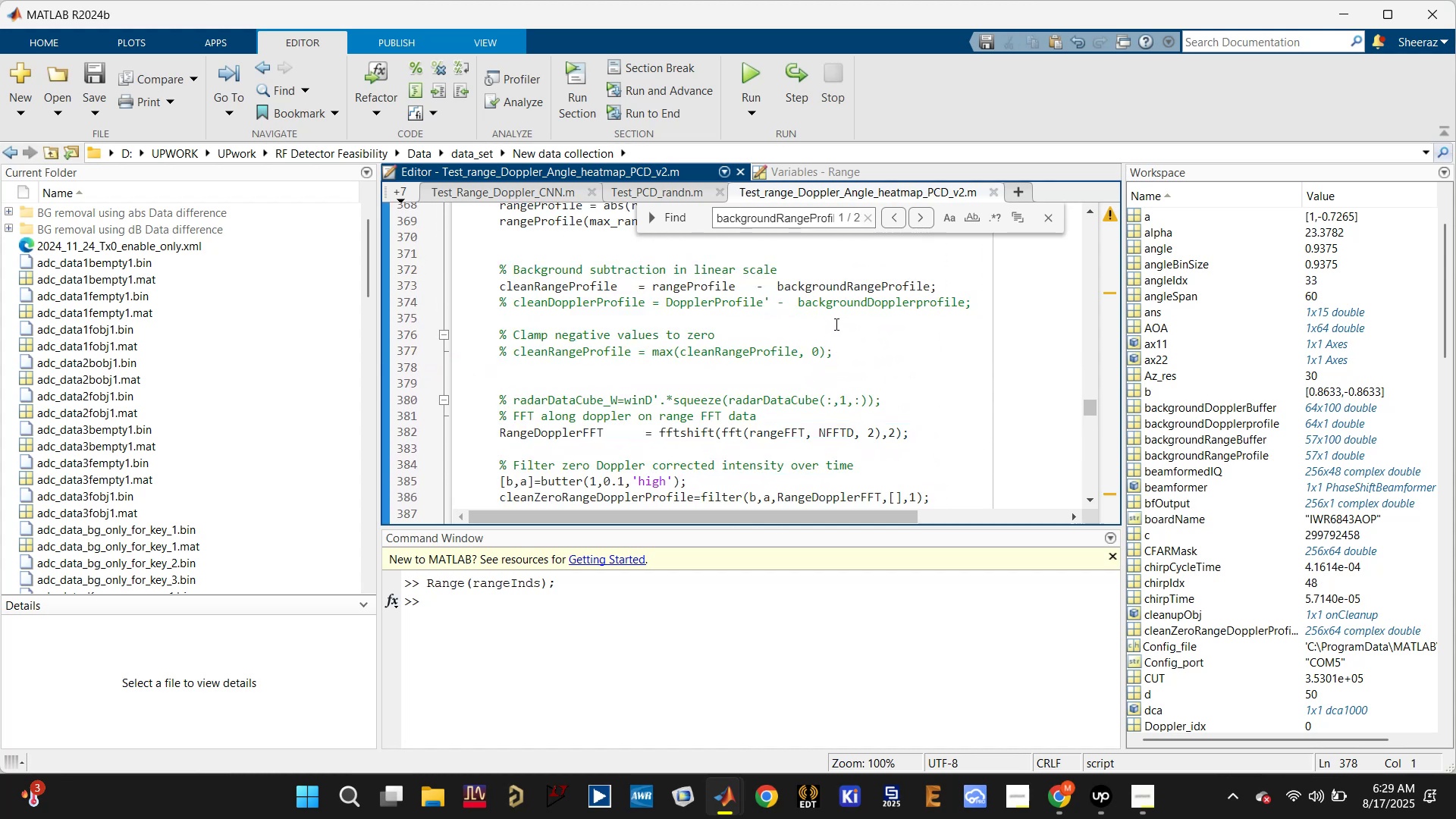 
left_click([830, 309])
 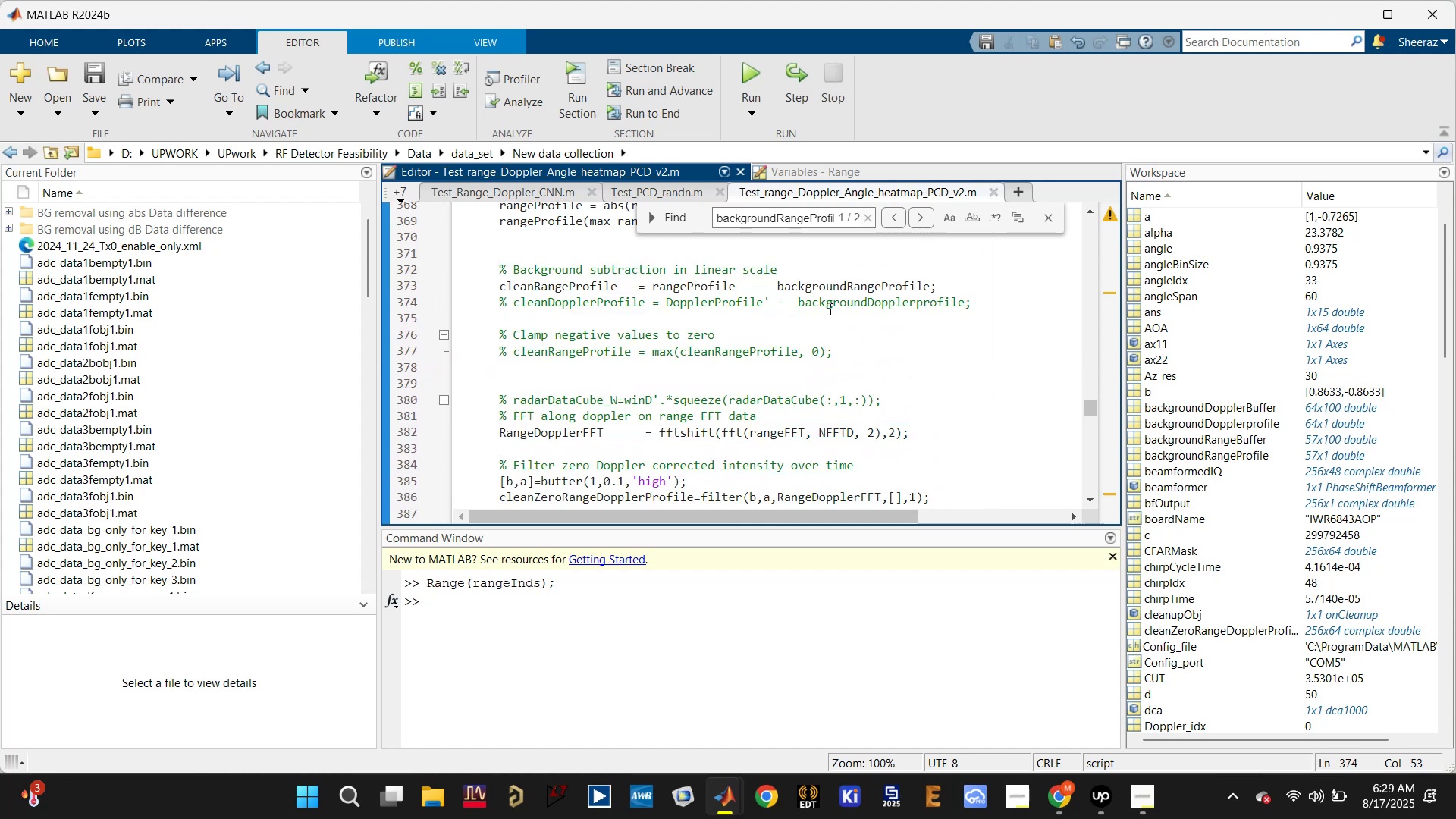 
scroll: coordinate [827, 313], scroll_direction: up, amount: 1.0
 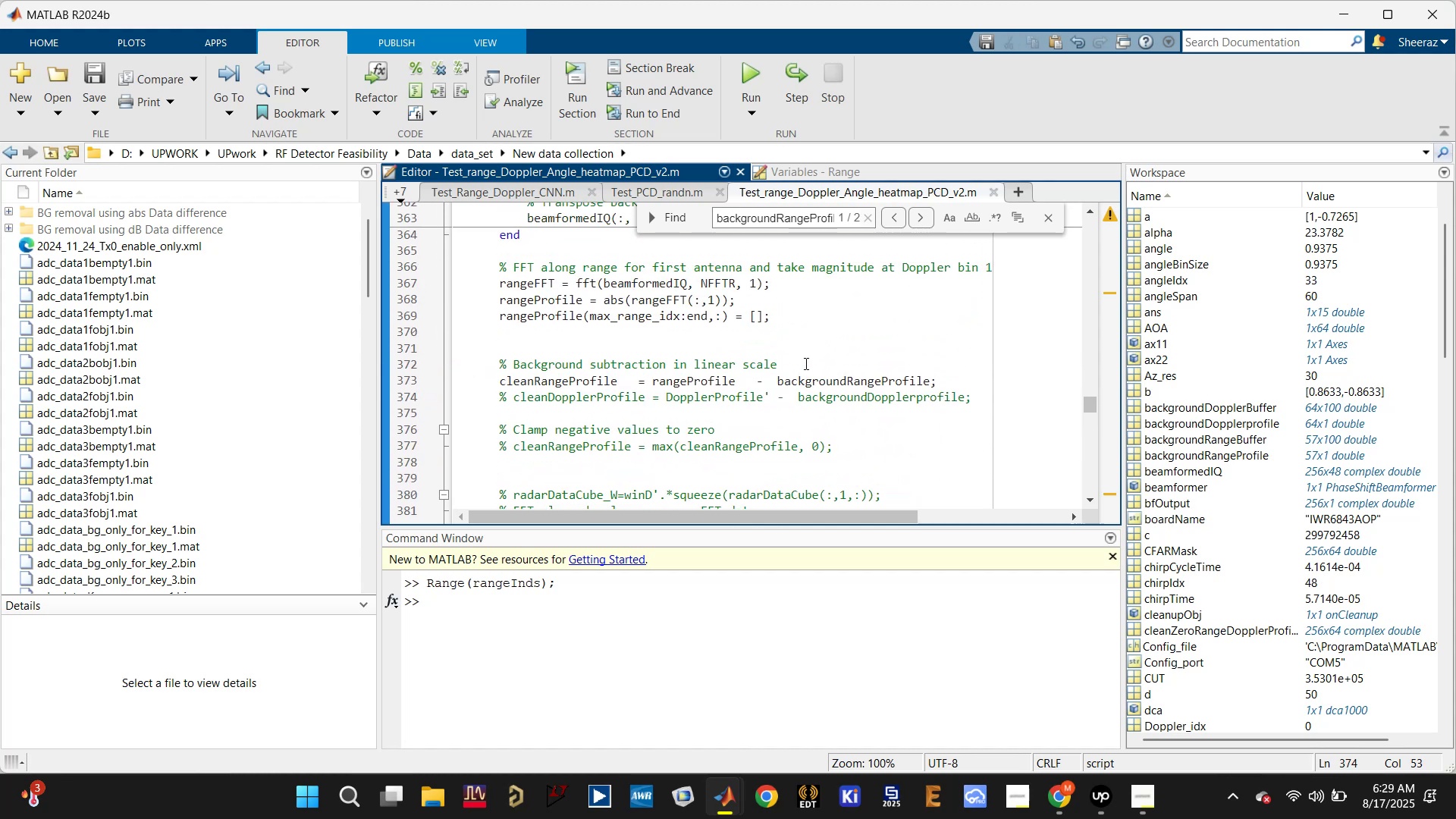 
left_click([809, 384])
 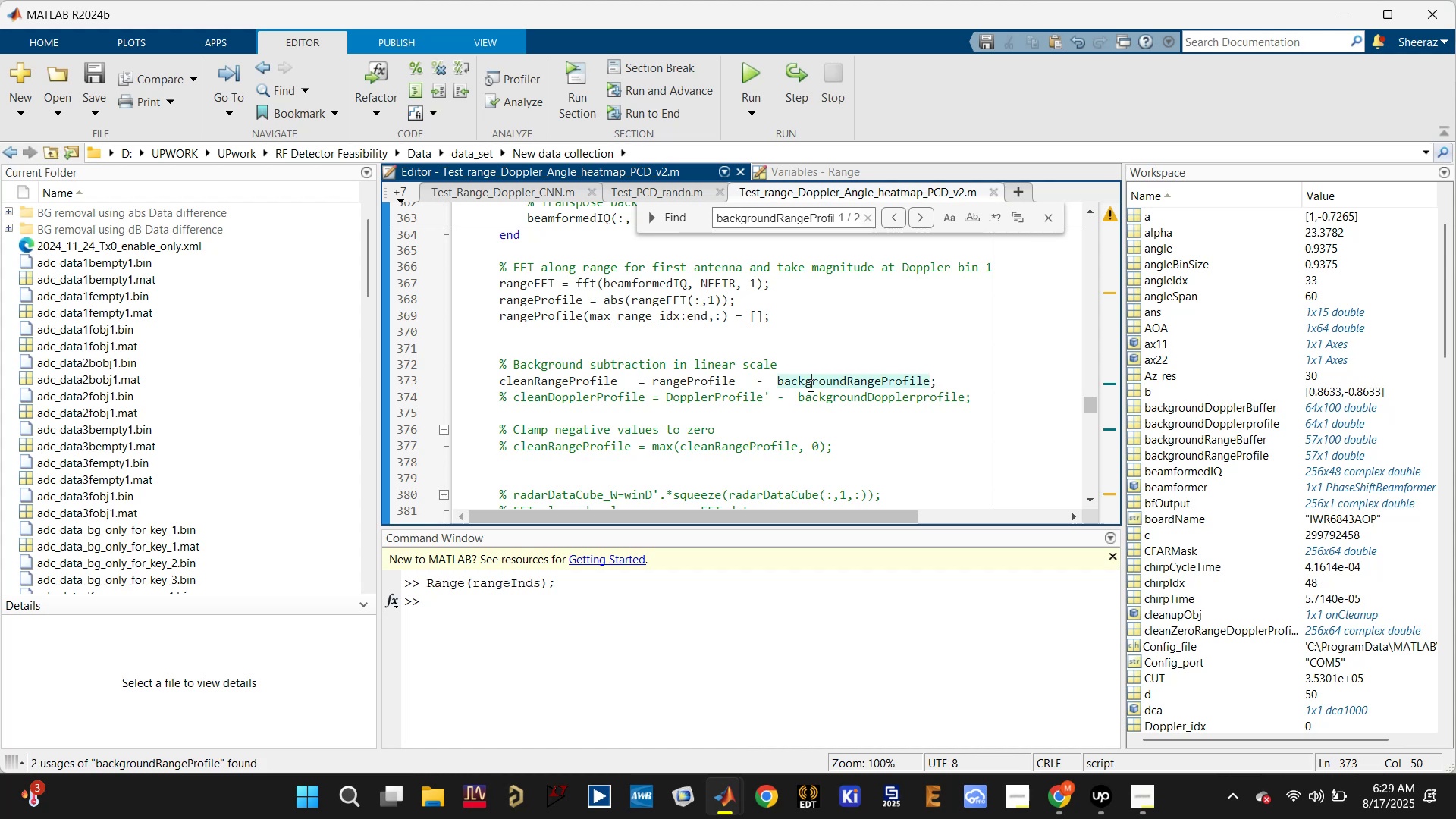 
scroll: coordinate [807, 389], scroll_direction: up, amount: 7.0
 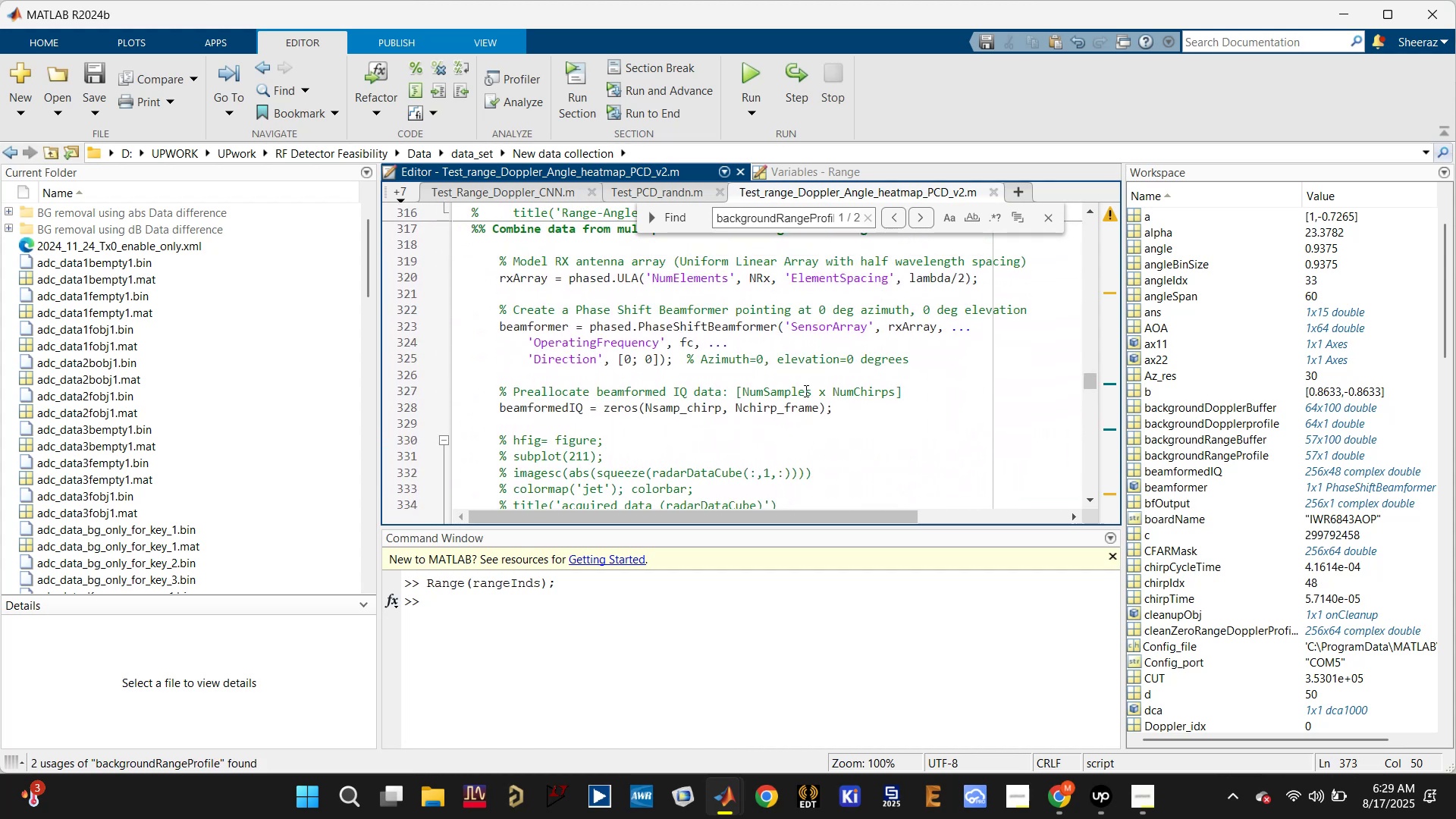 
scroll: coordinate [861, 416], scroll_direction: down, amount: 1.0
 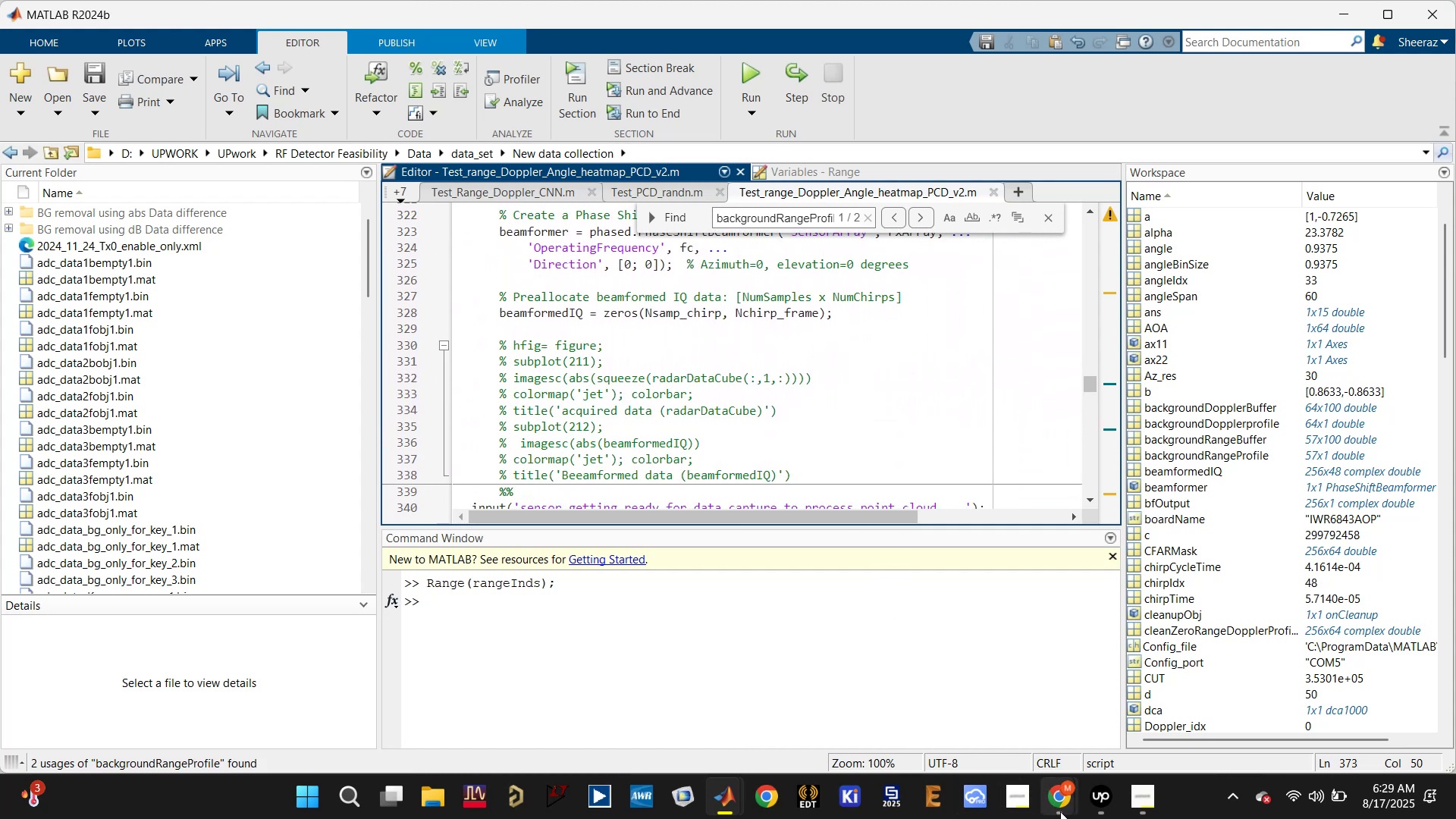 
double_click([944, 704])
 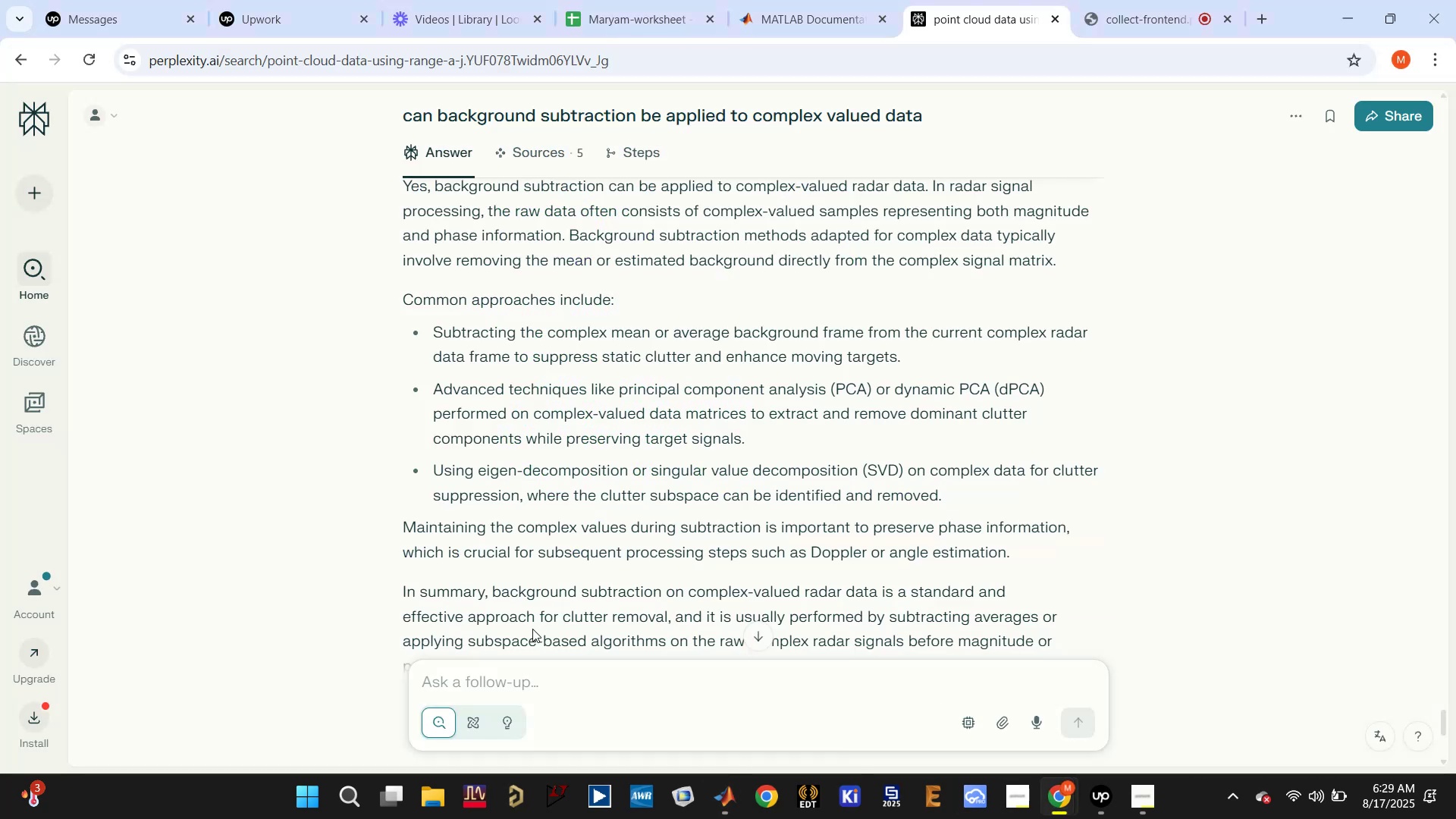 
scroll: coordinate [534, 625], scroll_direction: down, amount: 12.0
 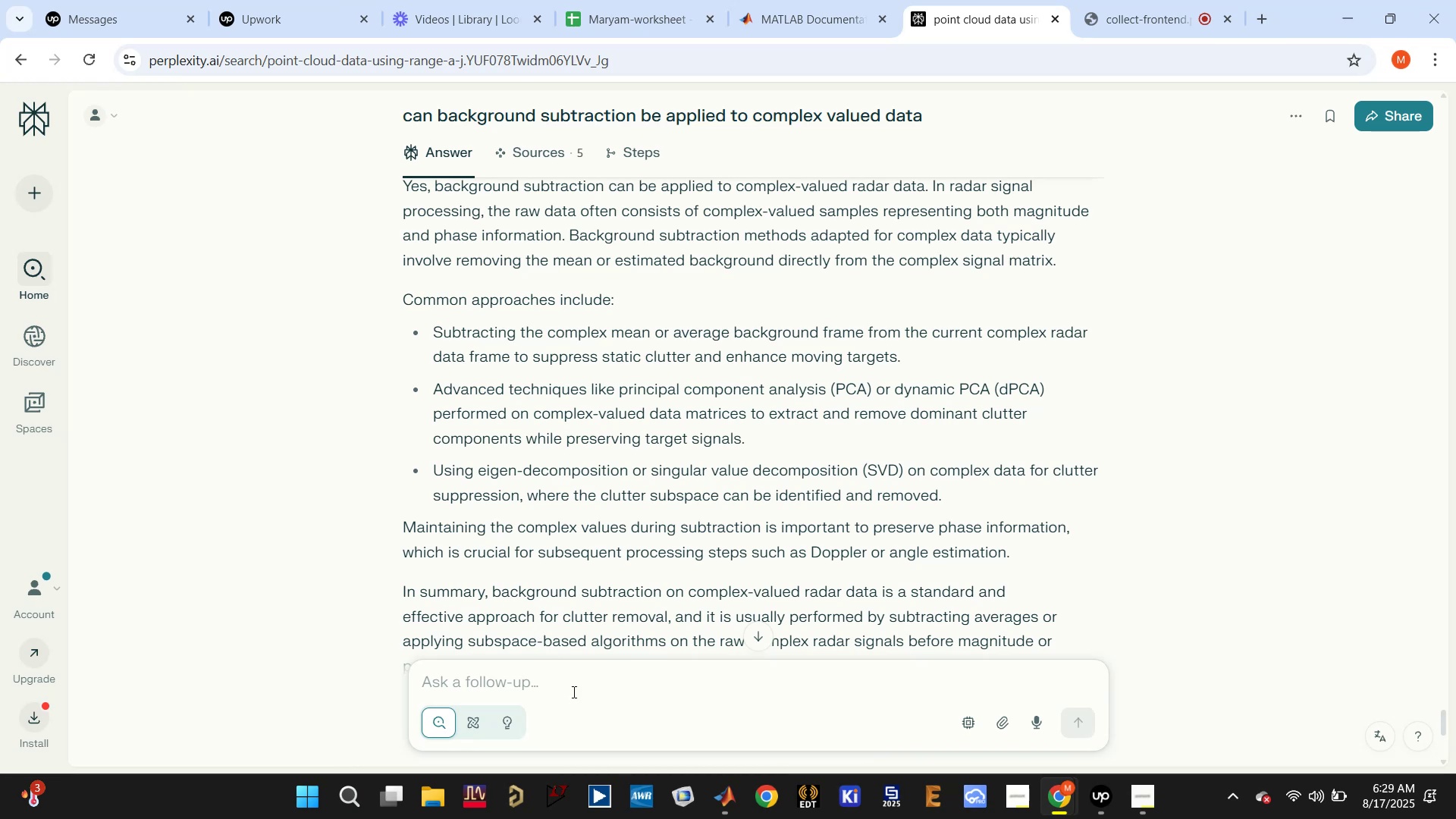 
left_click([571, 685])
 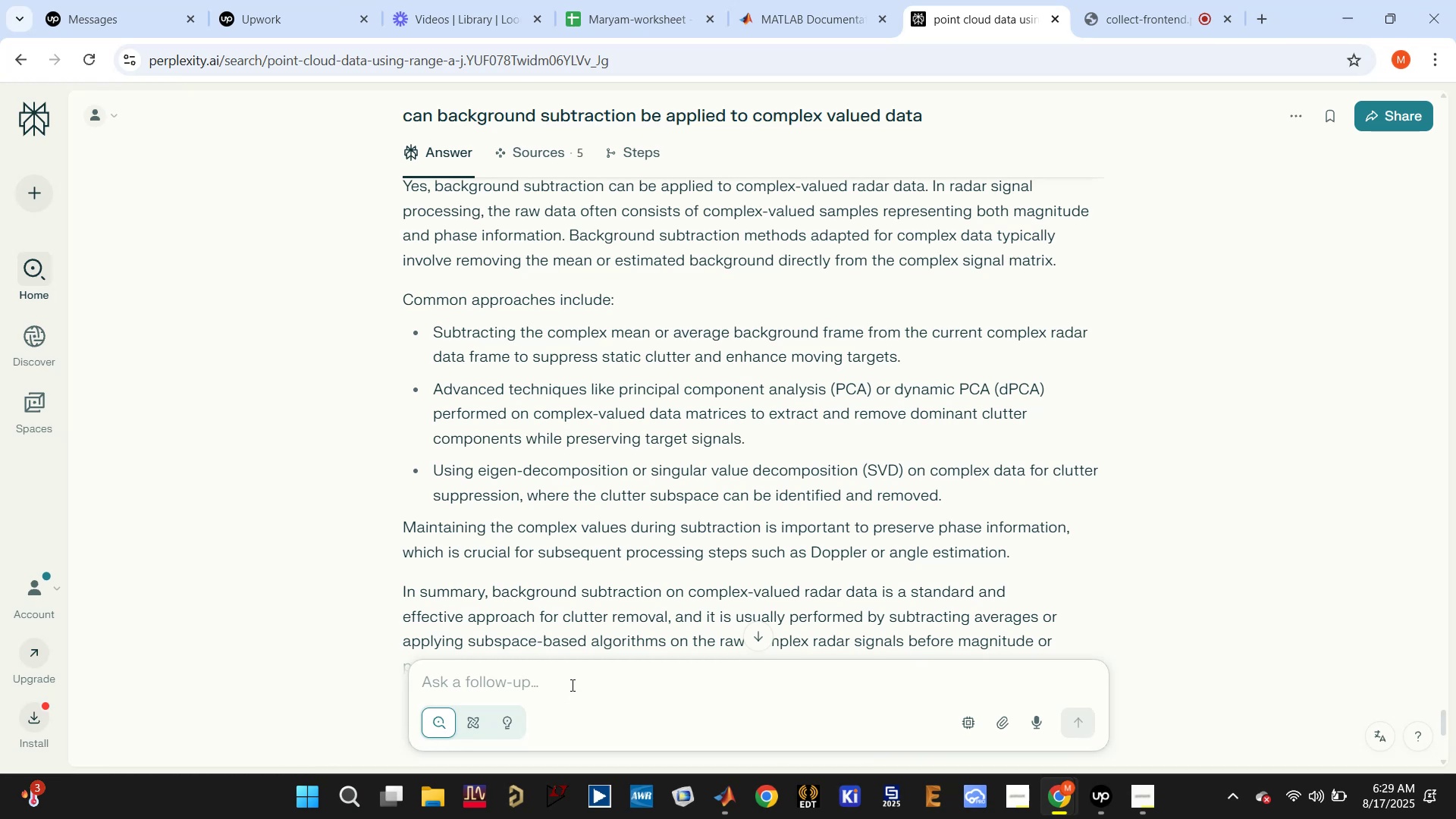 
type(w)
key(Backspace)
key(Backspace)
key(Backspace)
type(modify the code to co)
key(Backspace)
key(Backspace)
type(apply background subtraction on cople)
key(Backspace)
key(Backspace)
key(Backspace)
type(mplex valued daa)
key(Backspace)
type(ta: )
 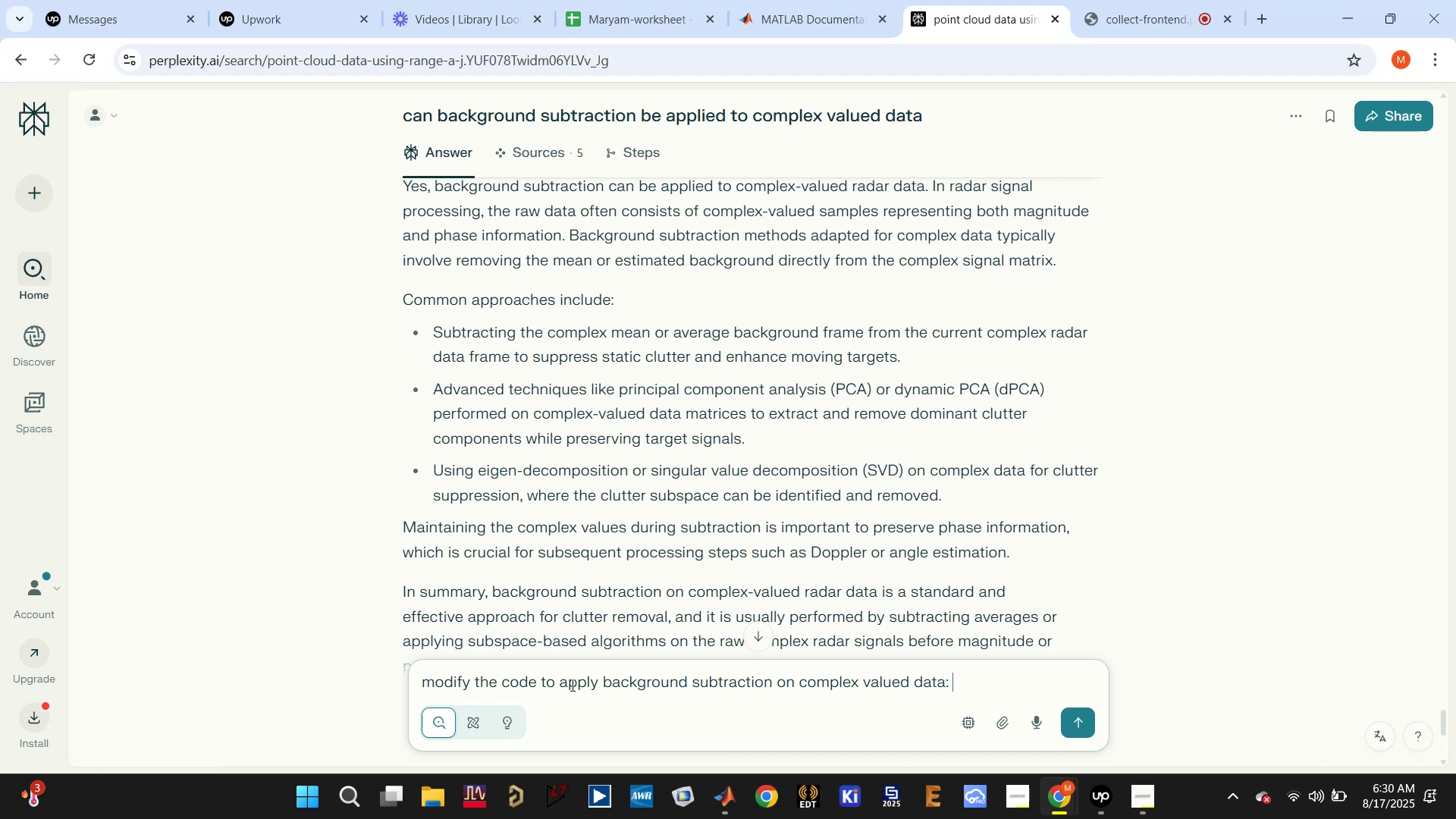 
key(Control+V)
 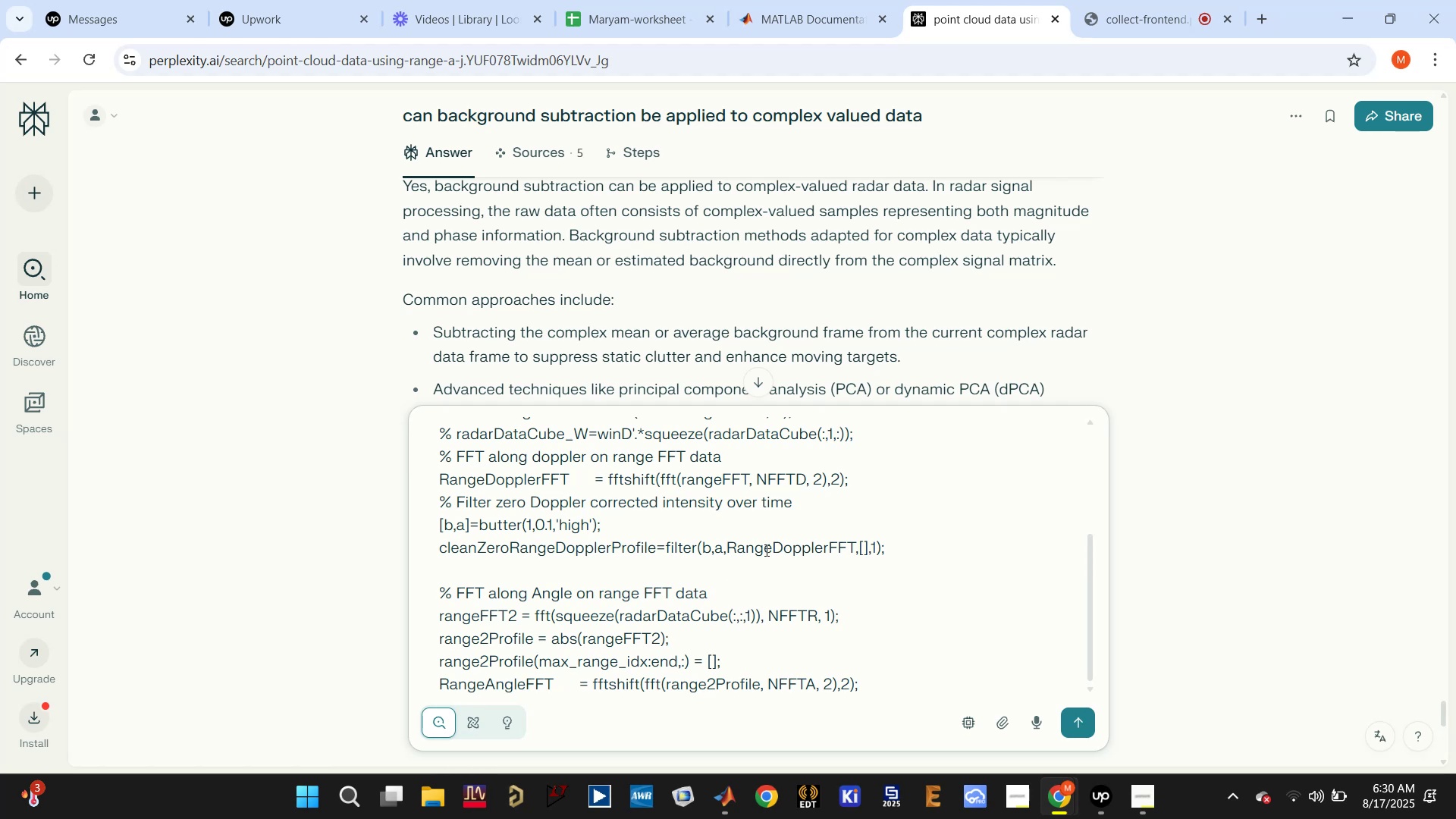 
scroll: coordinate [858, 523], scroll_direction: up, amount: 16.0
 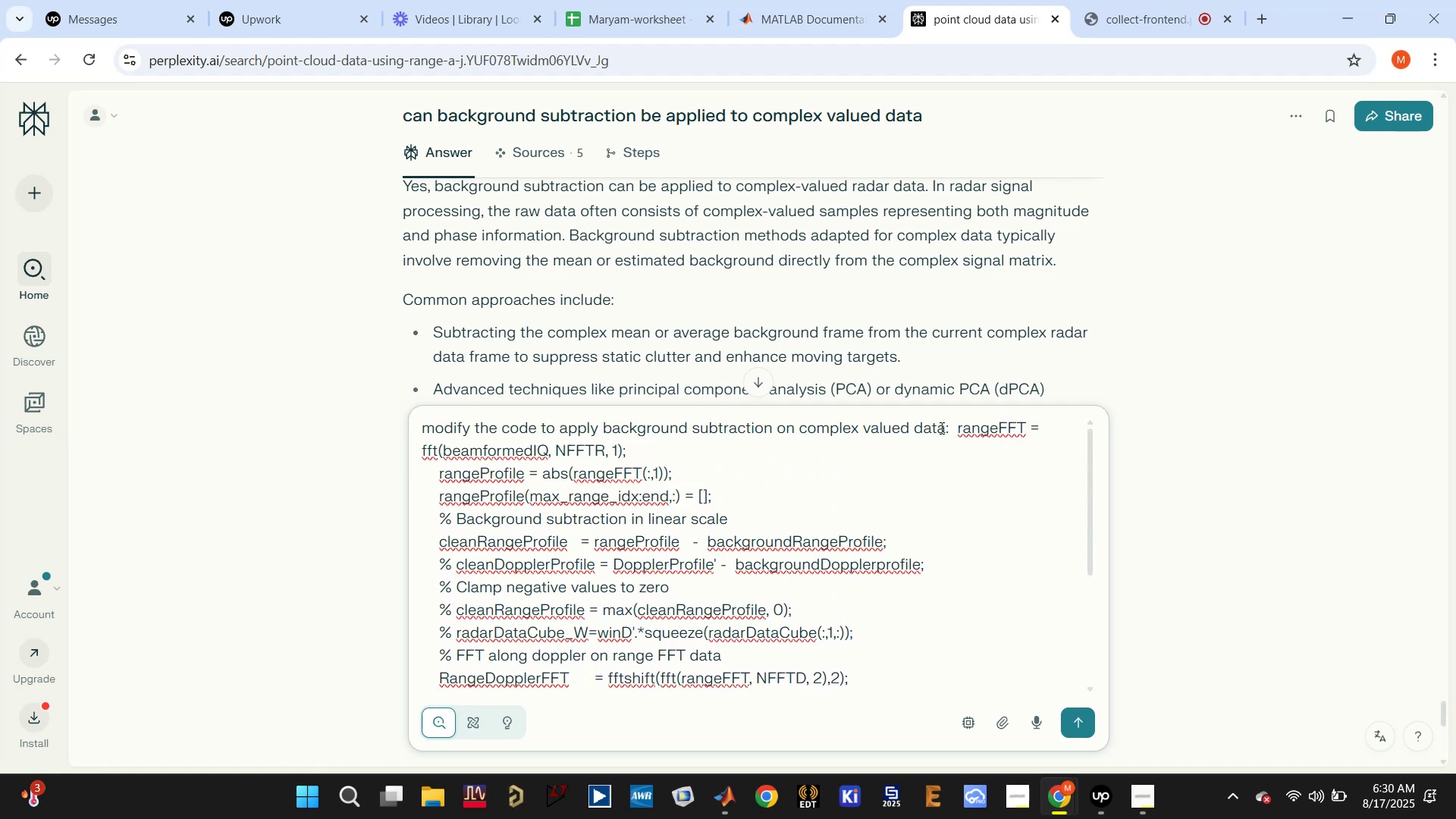 
left_click([915, 428])
 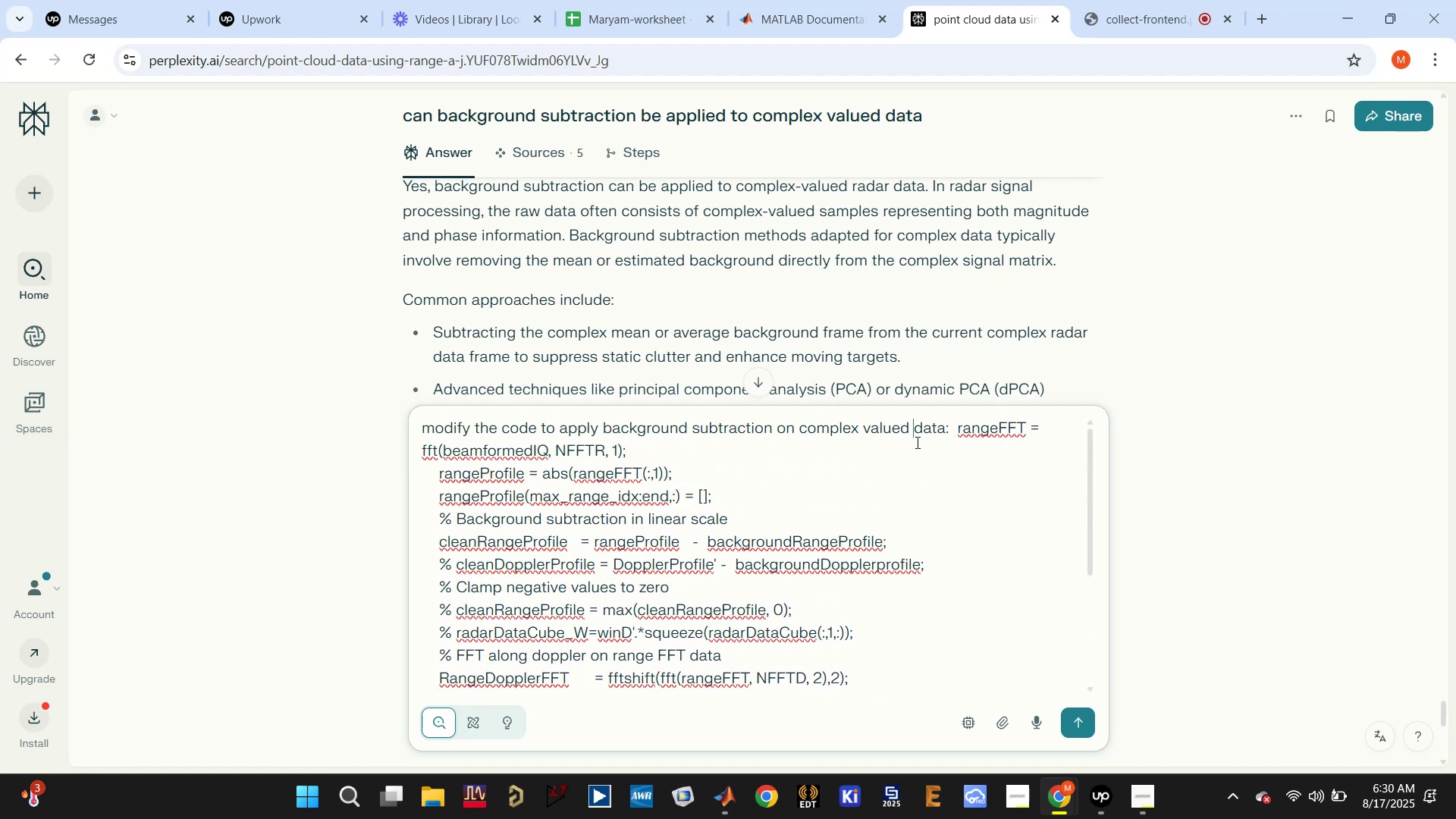 
type(IQ )
 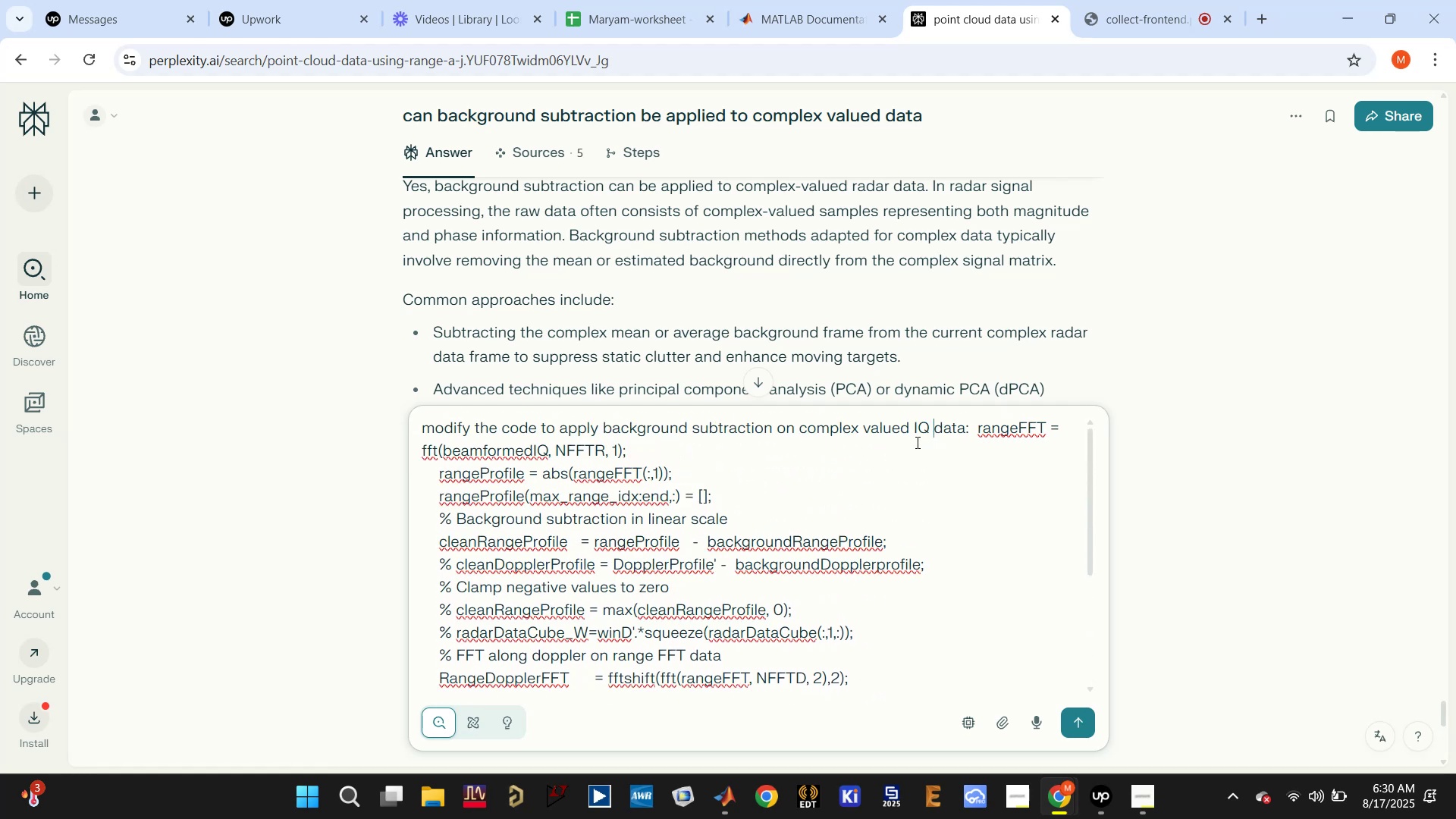 
key(Enter)
 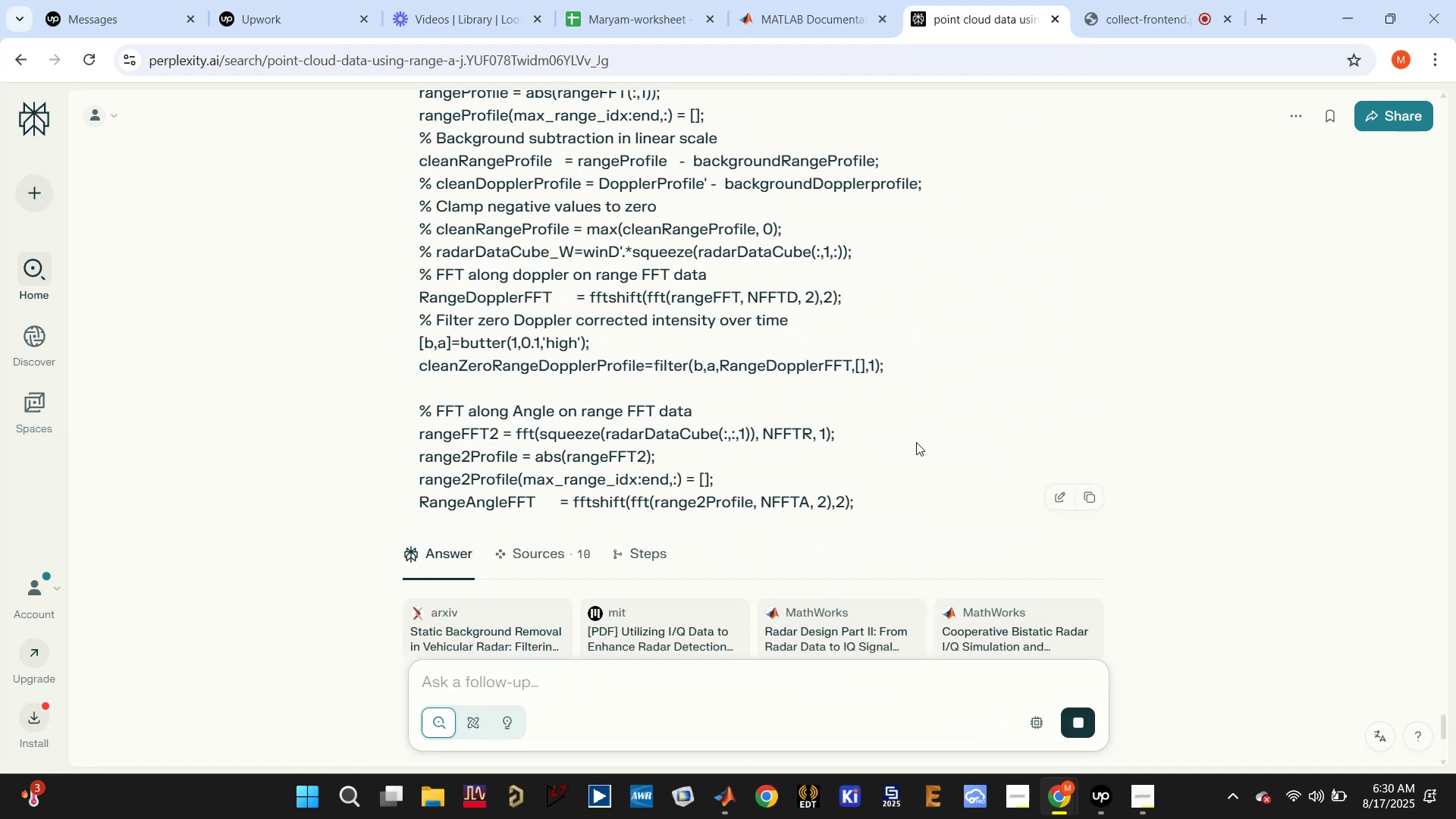 
wait(5.08)
 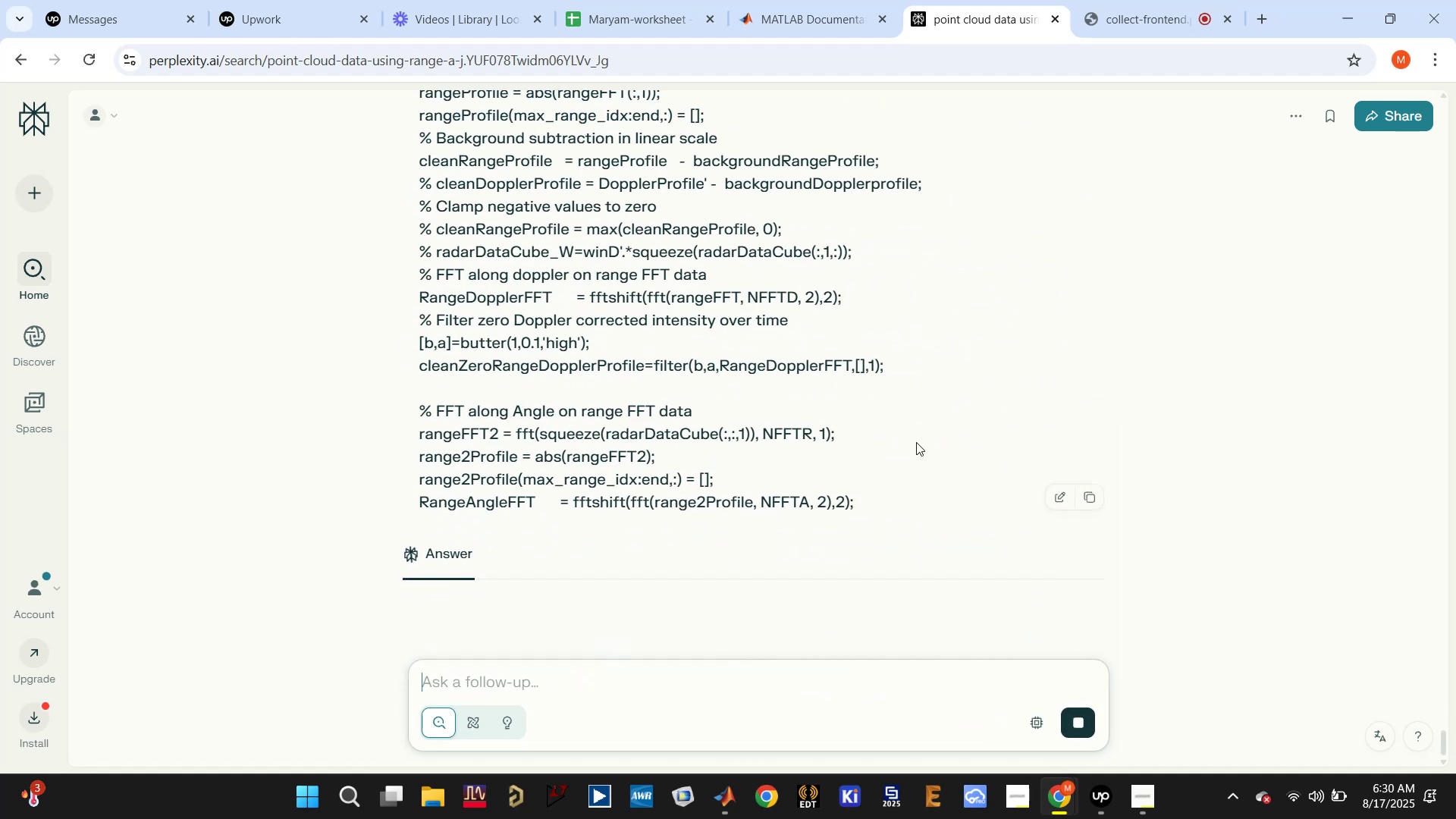 
scroll: coordinate [763, 415], scroll_direction: down, amount: 4.0
 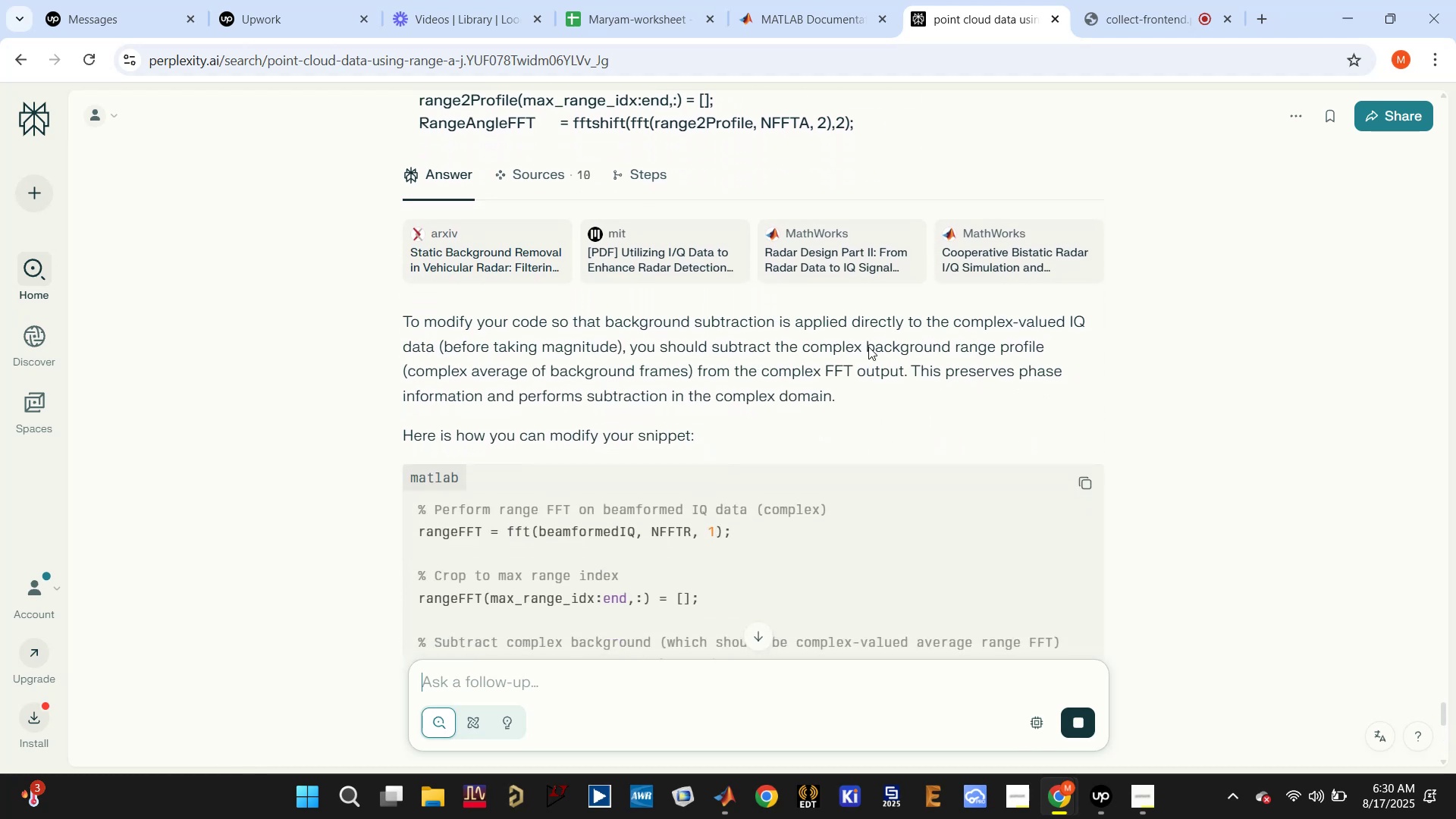 
wait(5.79)
 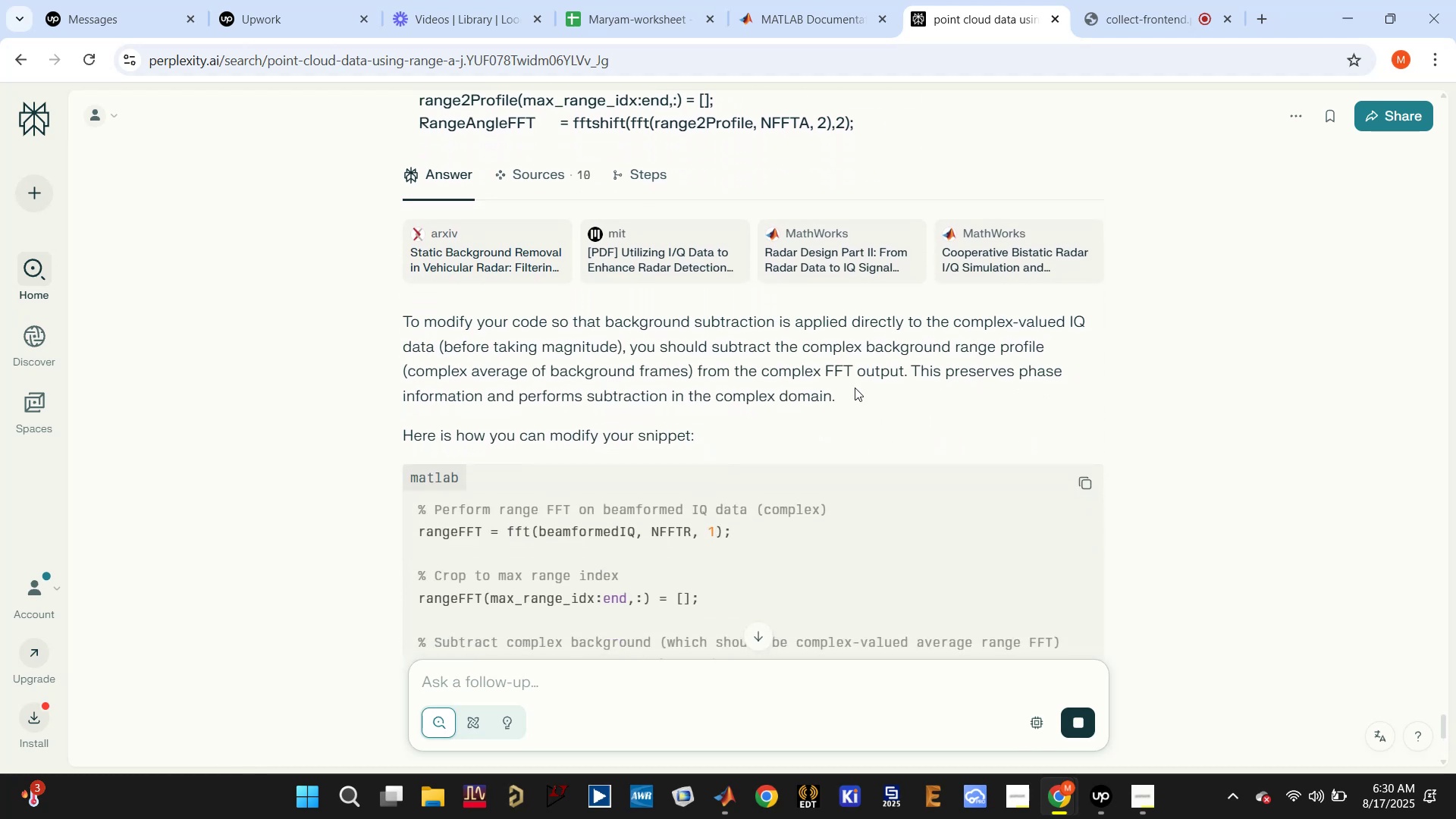 
left_click([538, 375])
 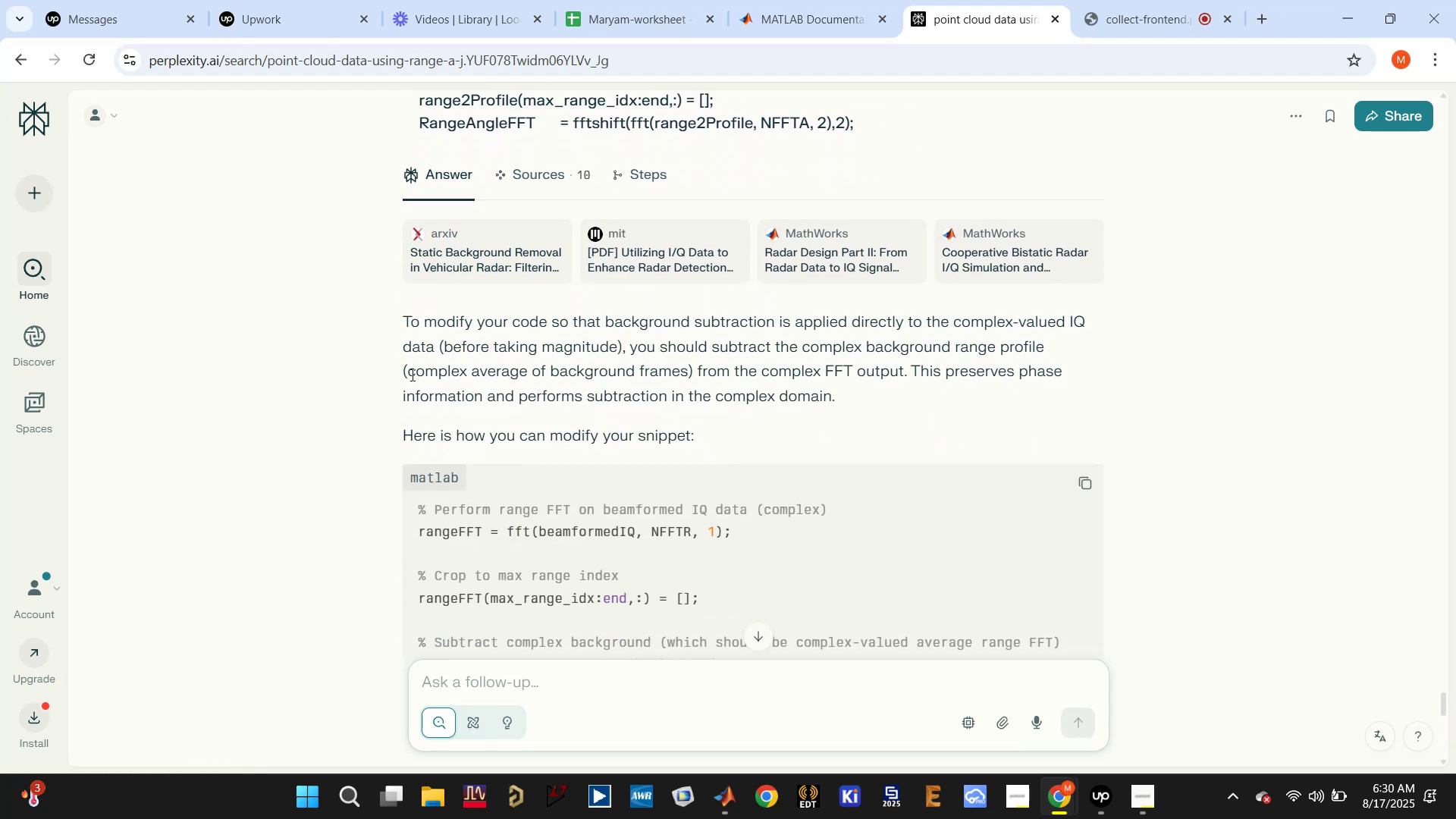 
left_click_drag(start_coordinate=[410, 373], to_coordinate=[679, 373])
 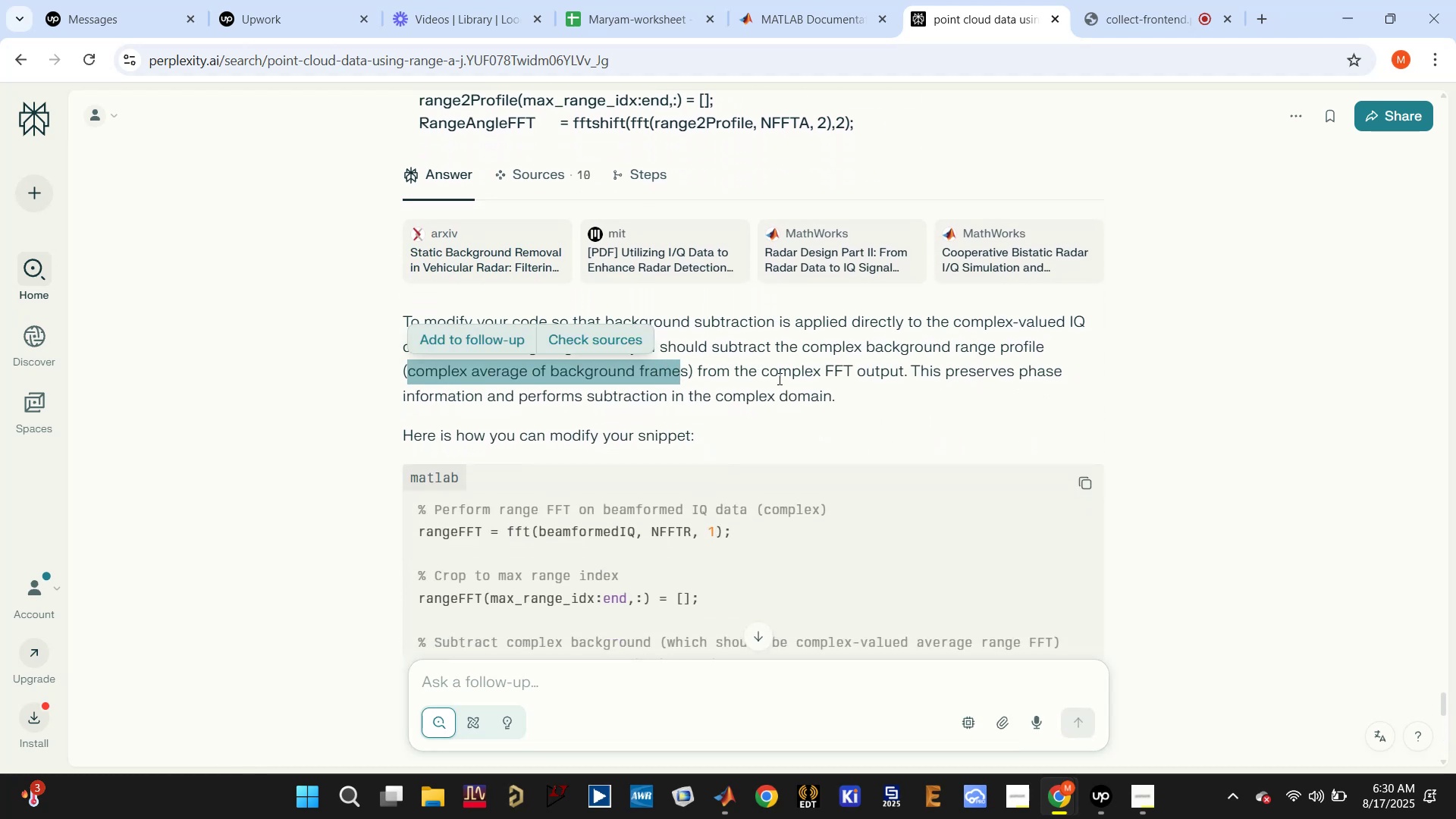 
left_click([778, 378])
 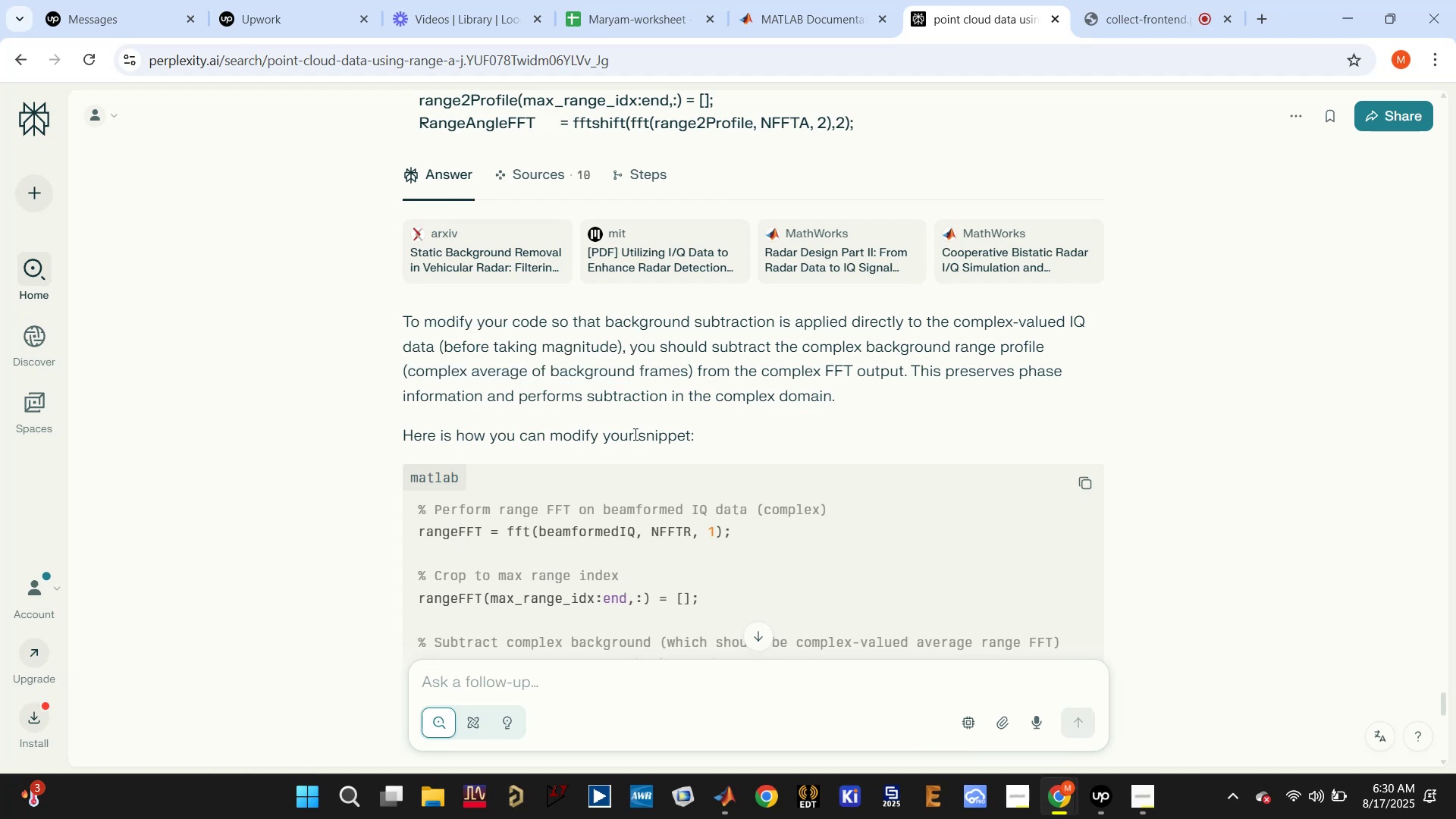 
scroll: coordinate [599, 444], scroll_direction: down, amount: 2.0
 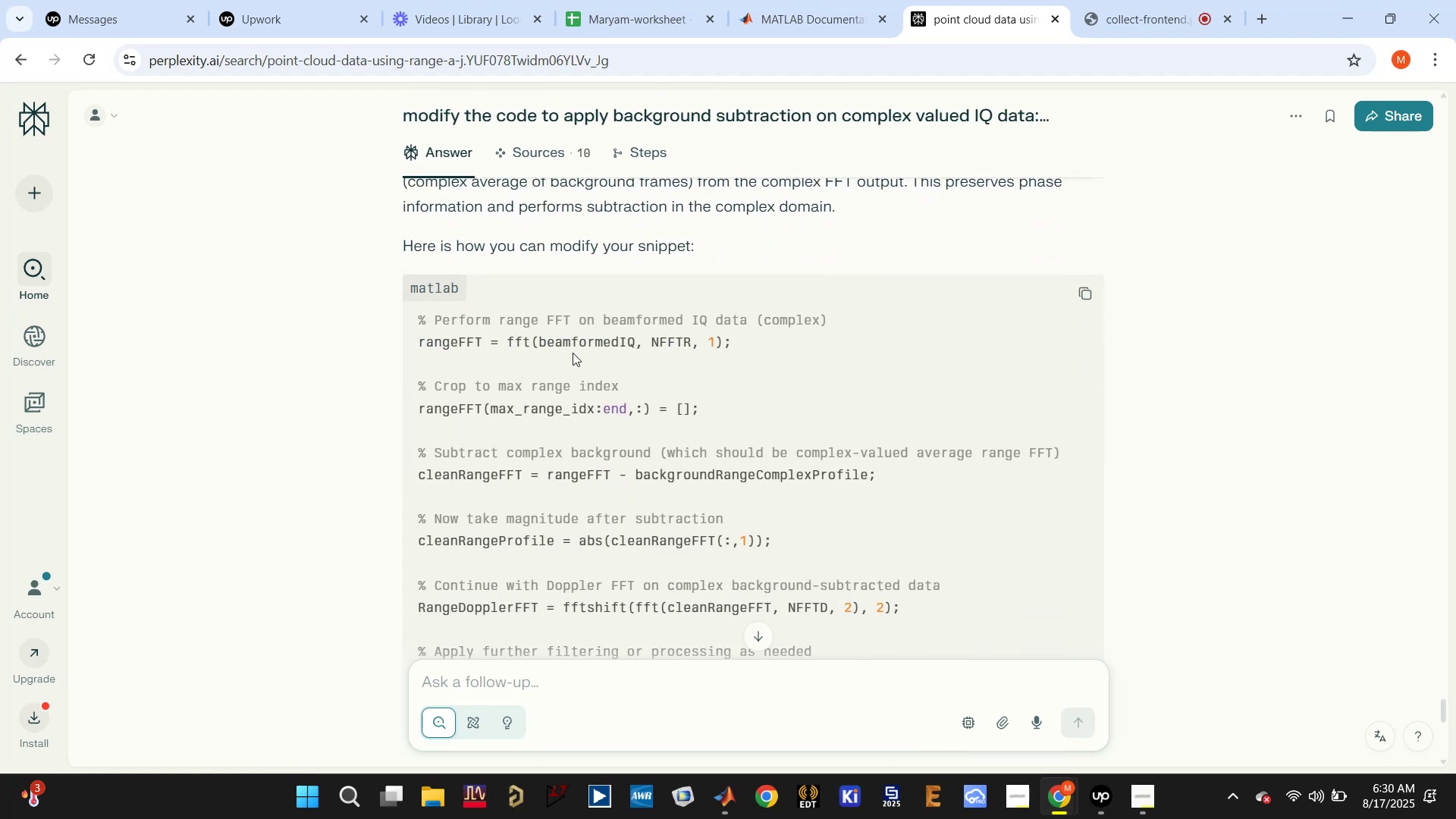 
double_click([578, 339])
 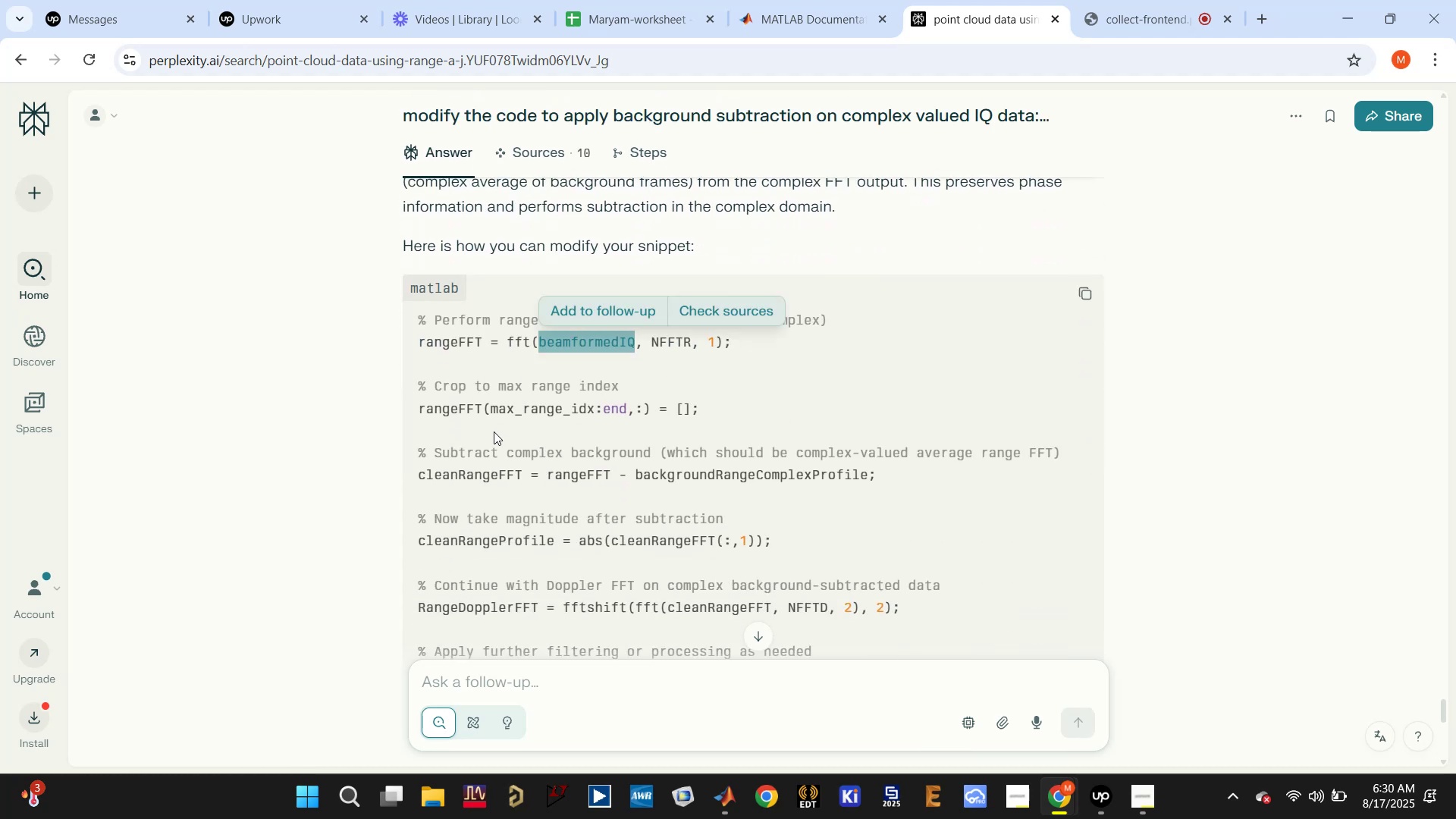 
double_click([475, 469])
 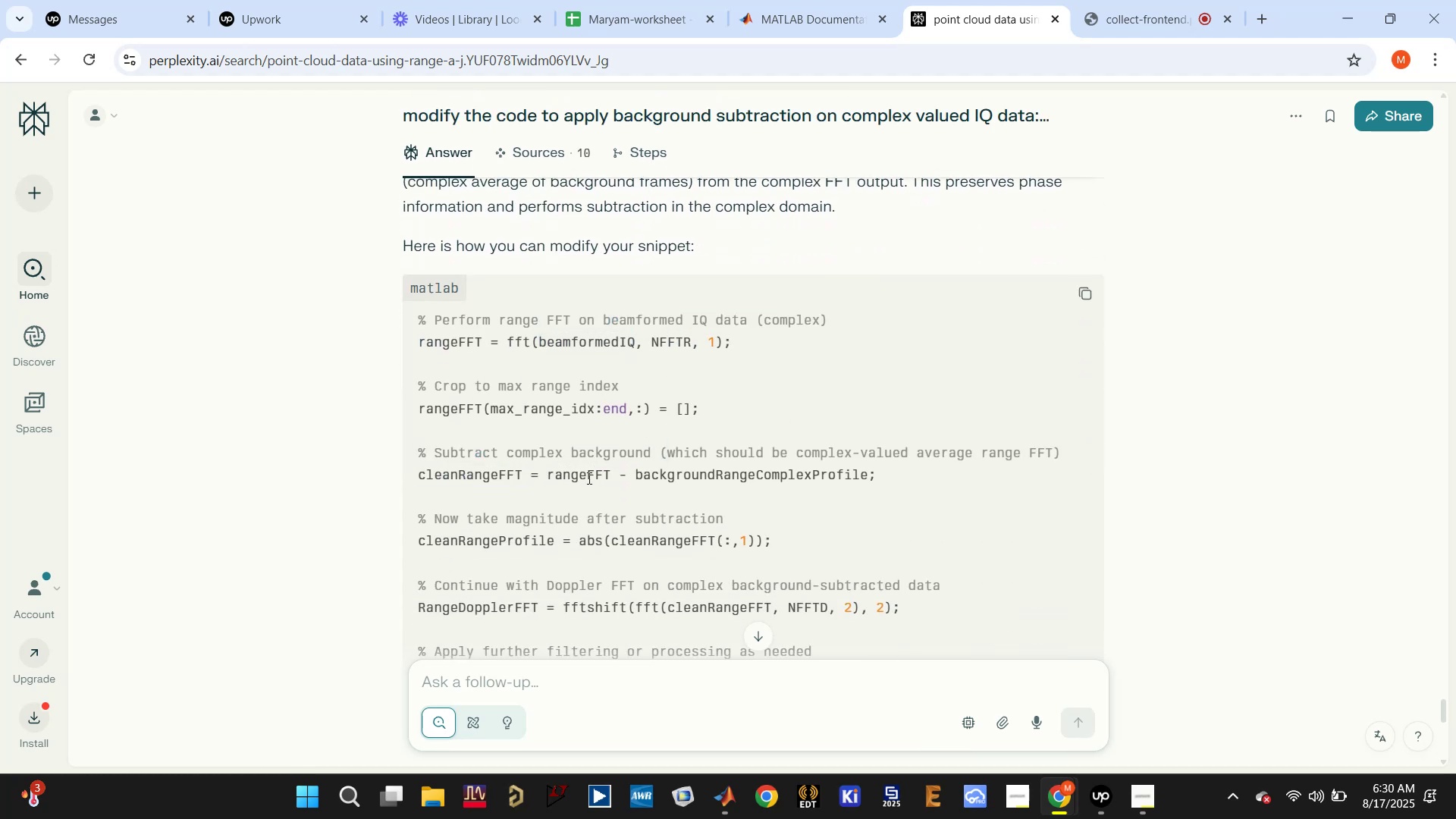 
double_click([588, 478])
 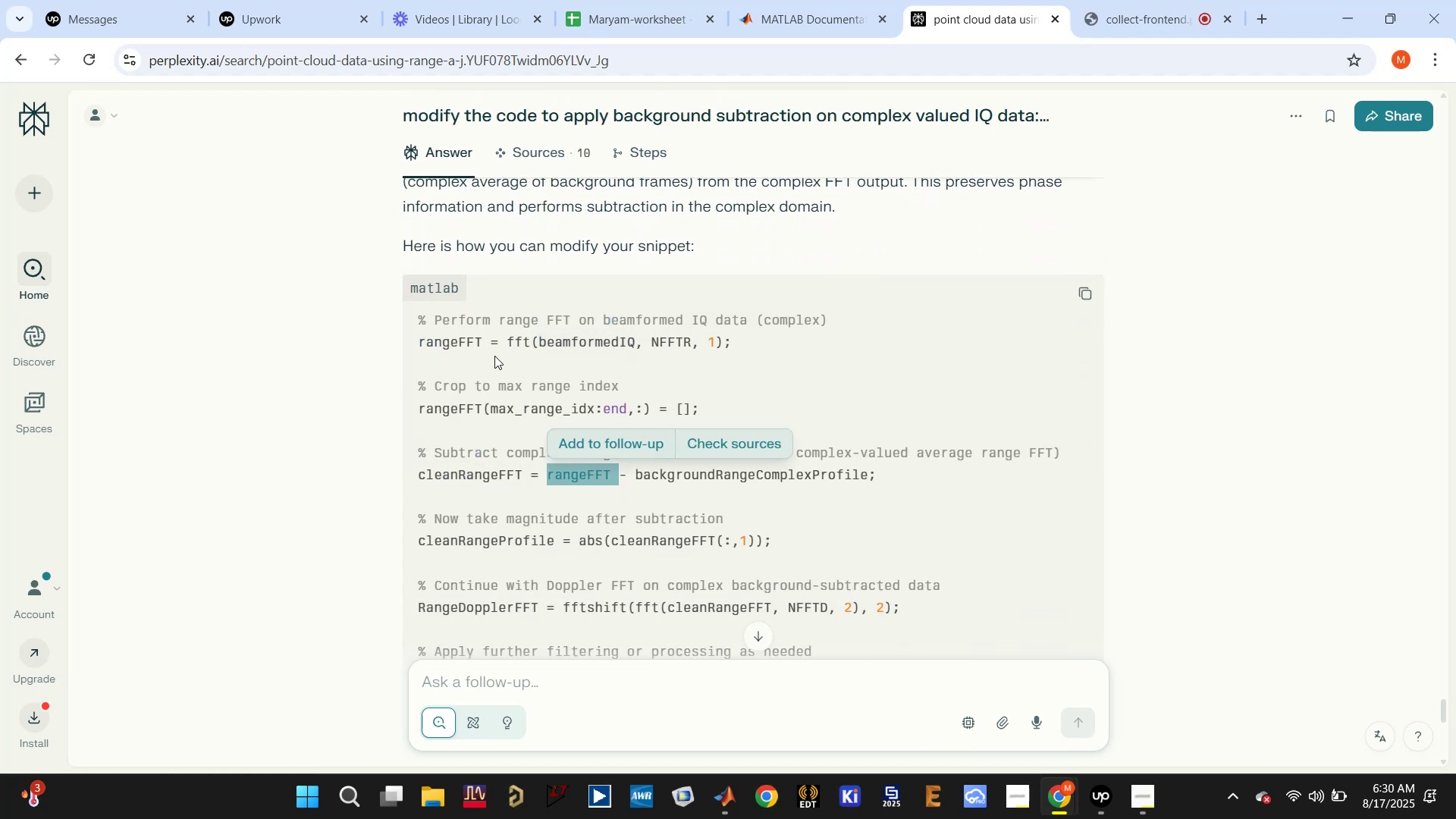 
left_click([473, 340])
 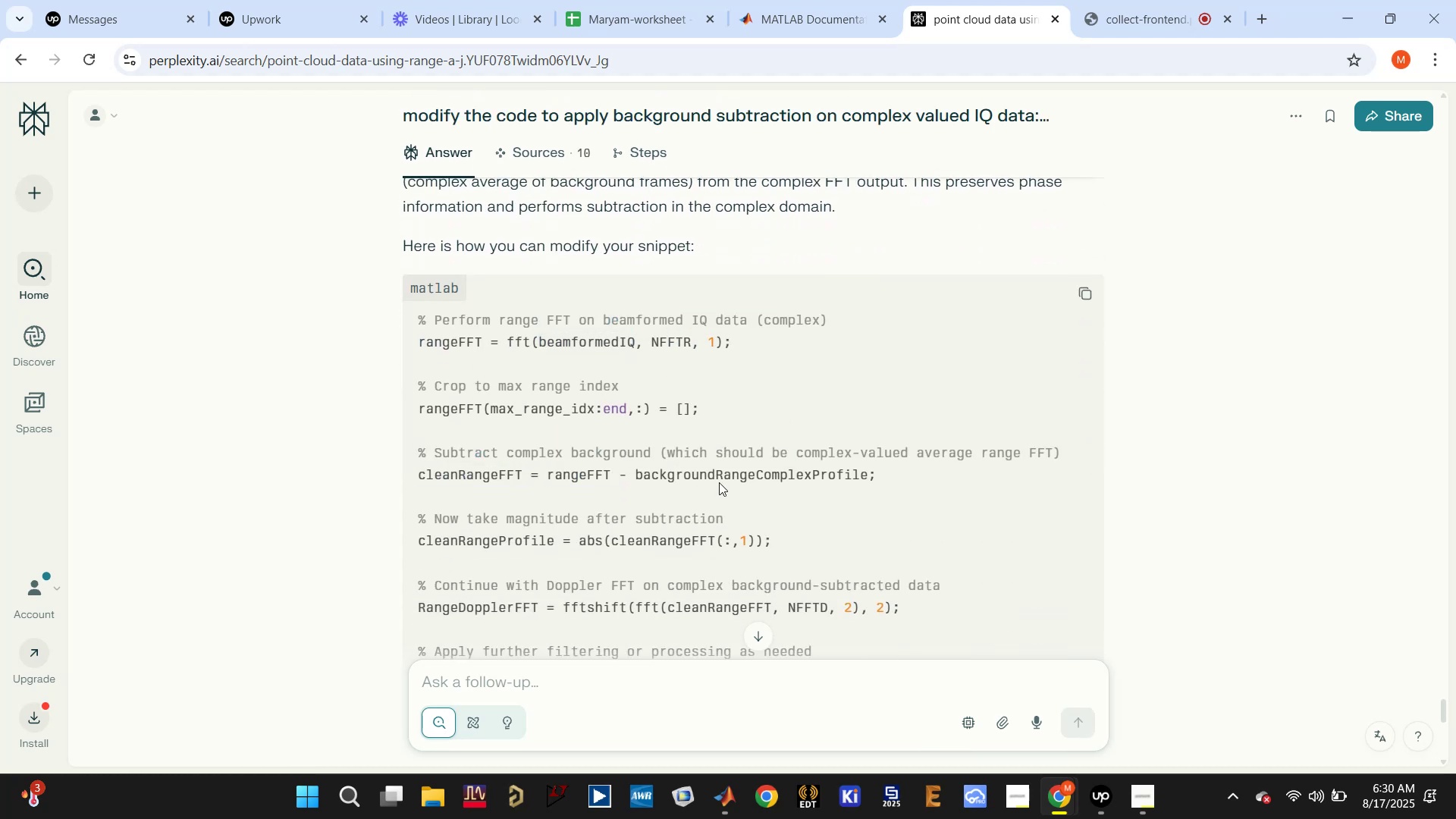 
double_click([719, 482])
 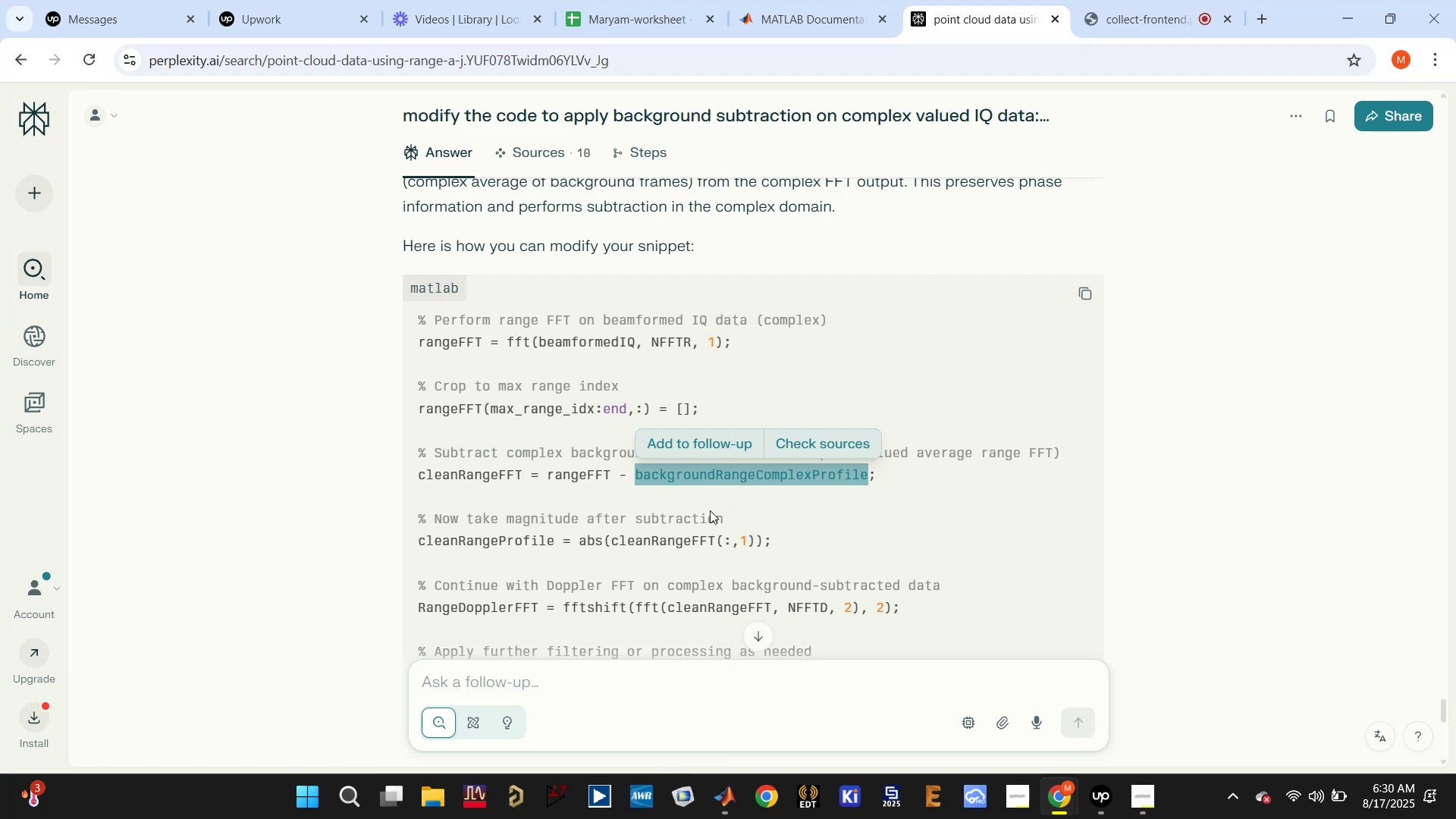 
double_click([681, 532])
 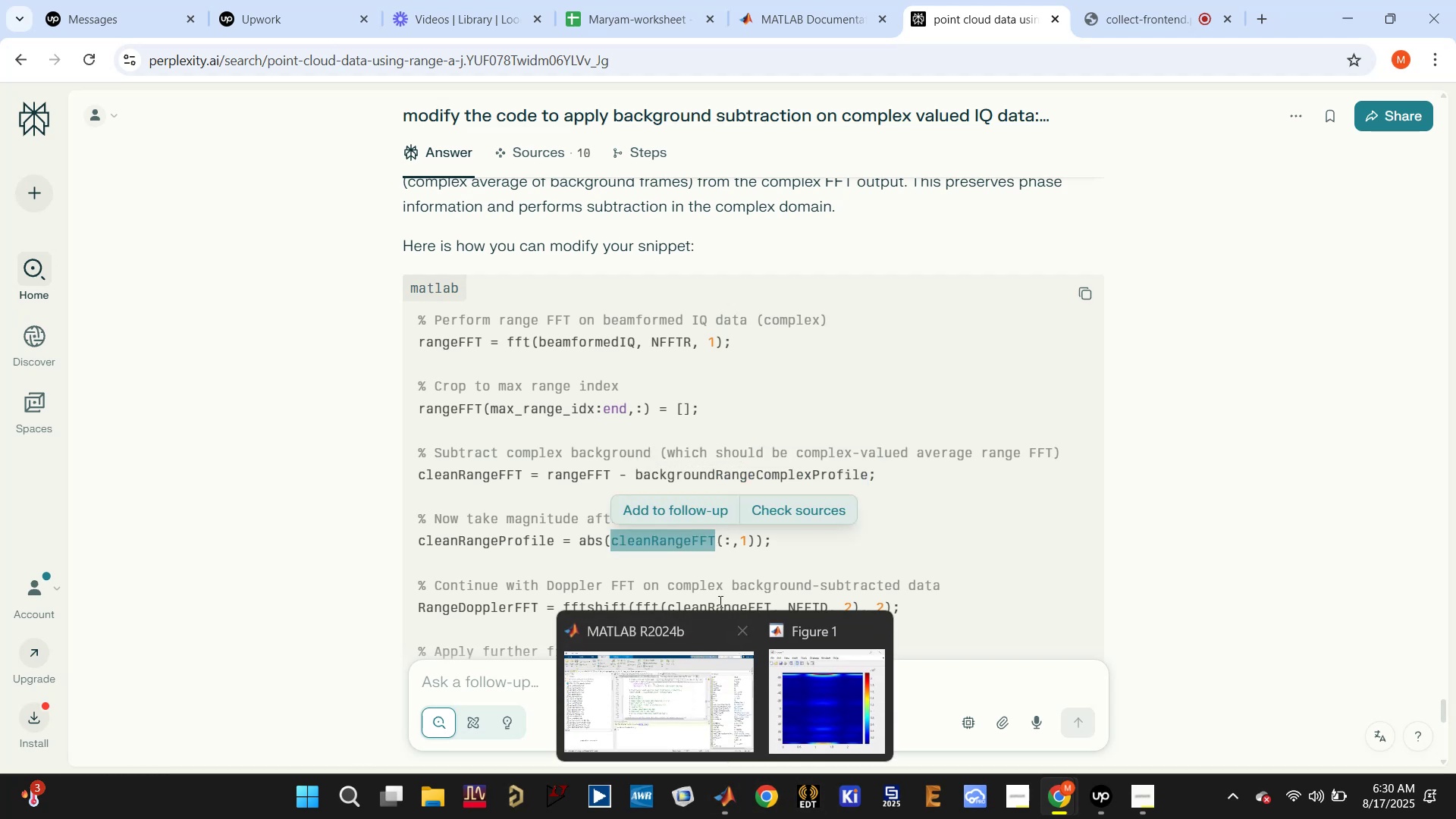 
double_click([714, 613])
 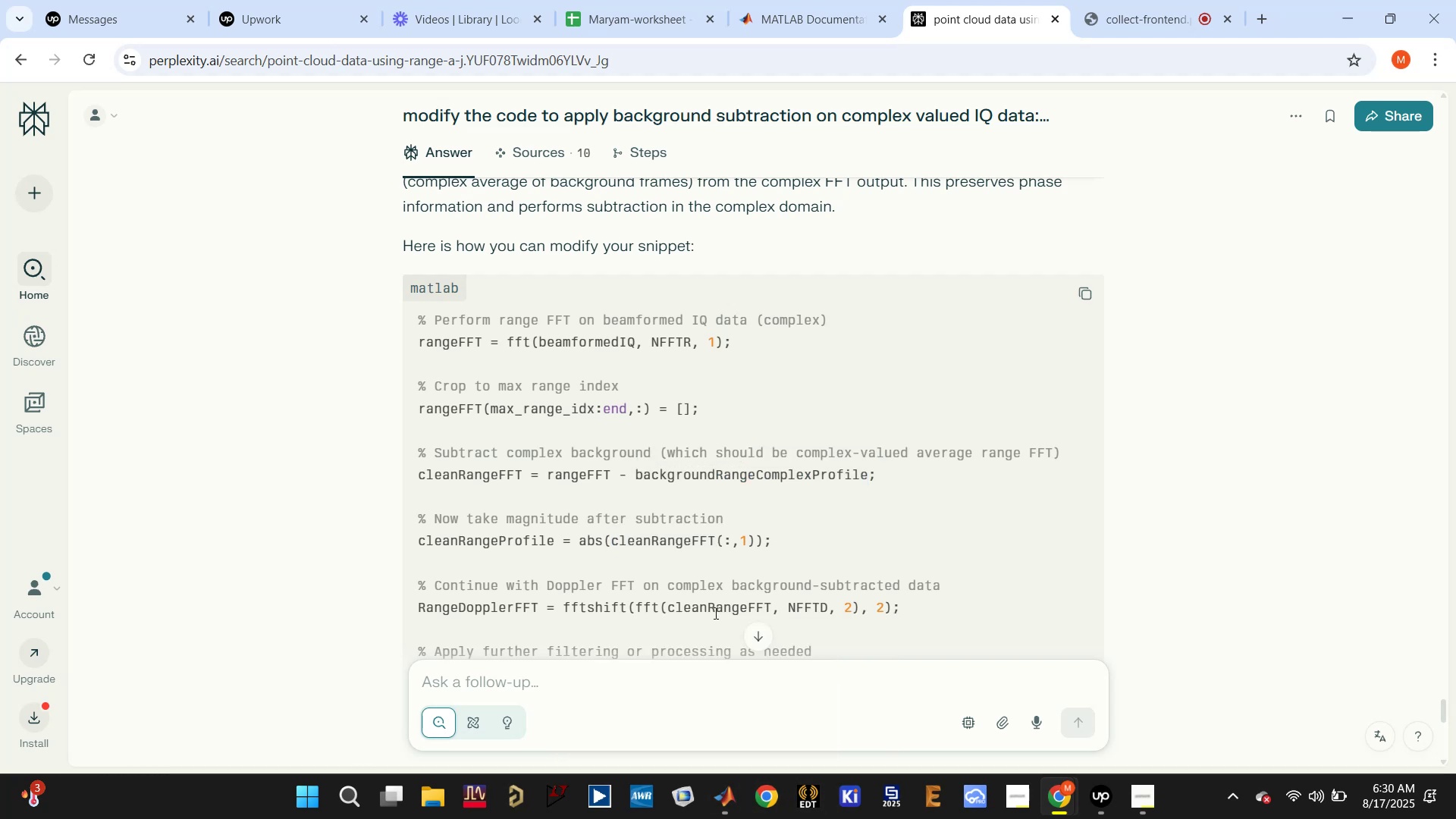 
triple_click([714, 613])
 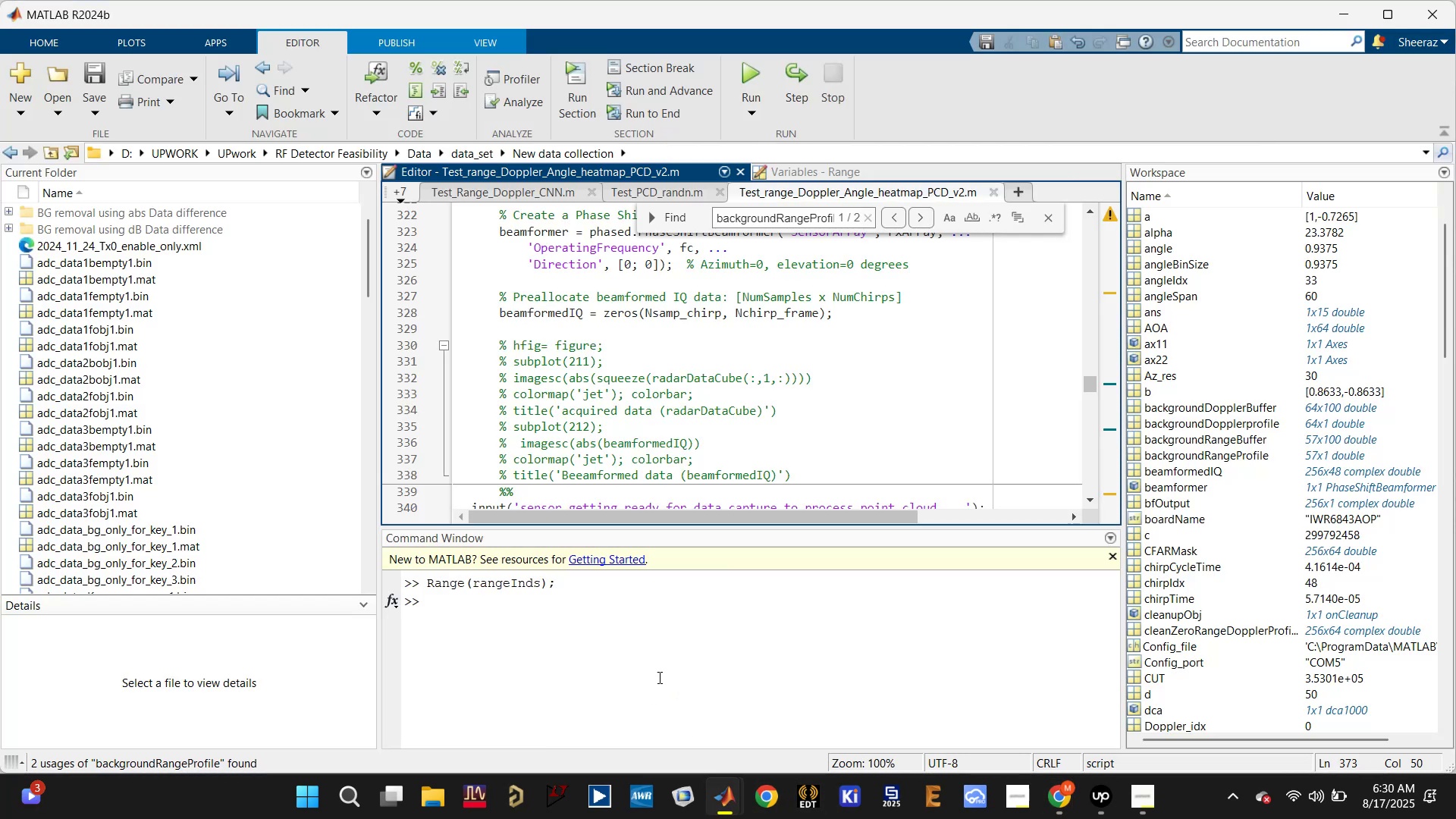 
scroll: coordinate [777, 472], scroll_direction: down, amount: 2.0
 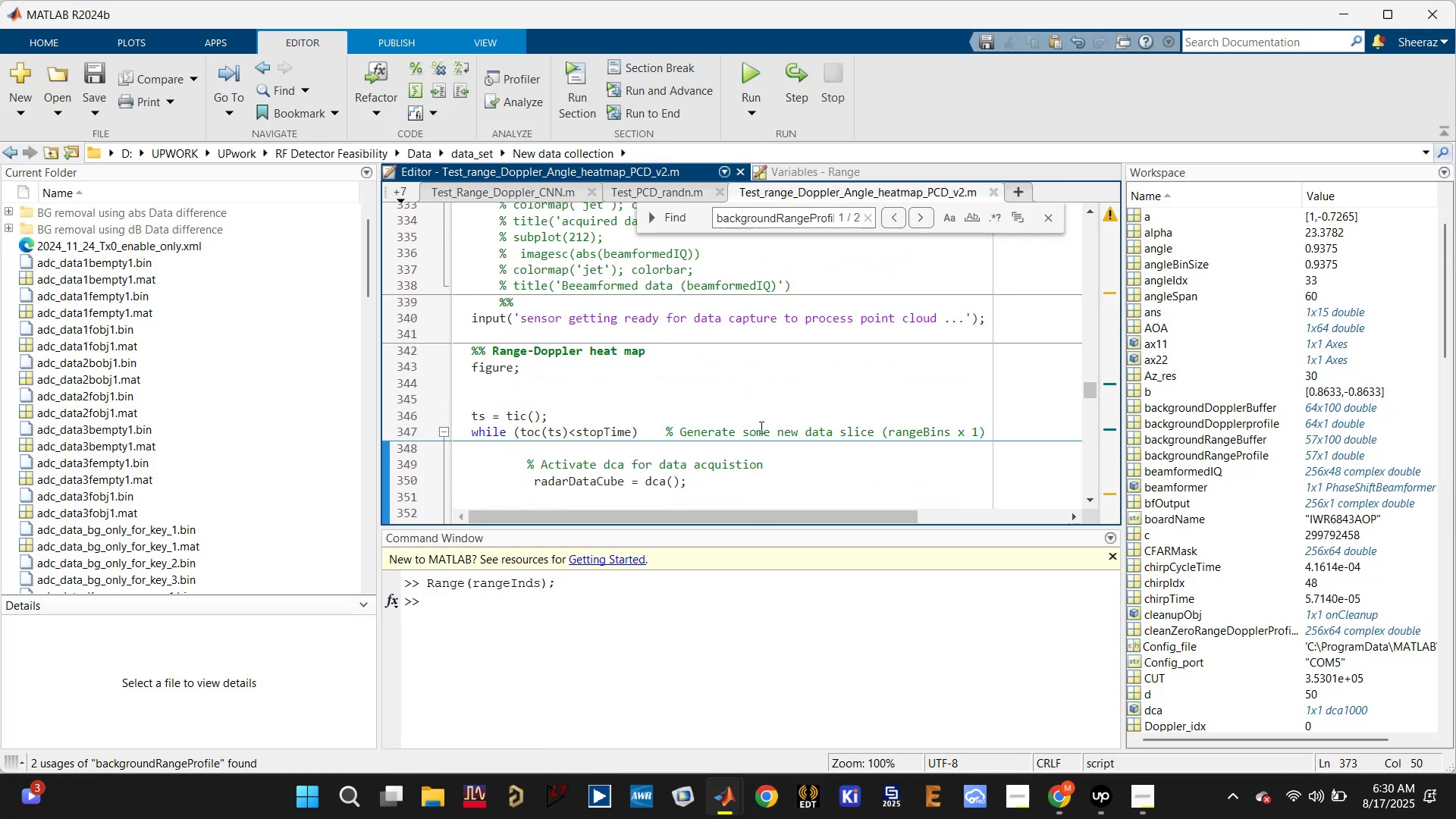 
scroll: coordinate [760, 428], scroll_direction: up, amount: 5.0
 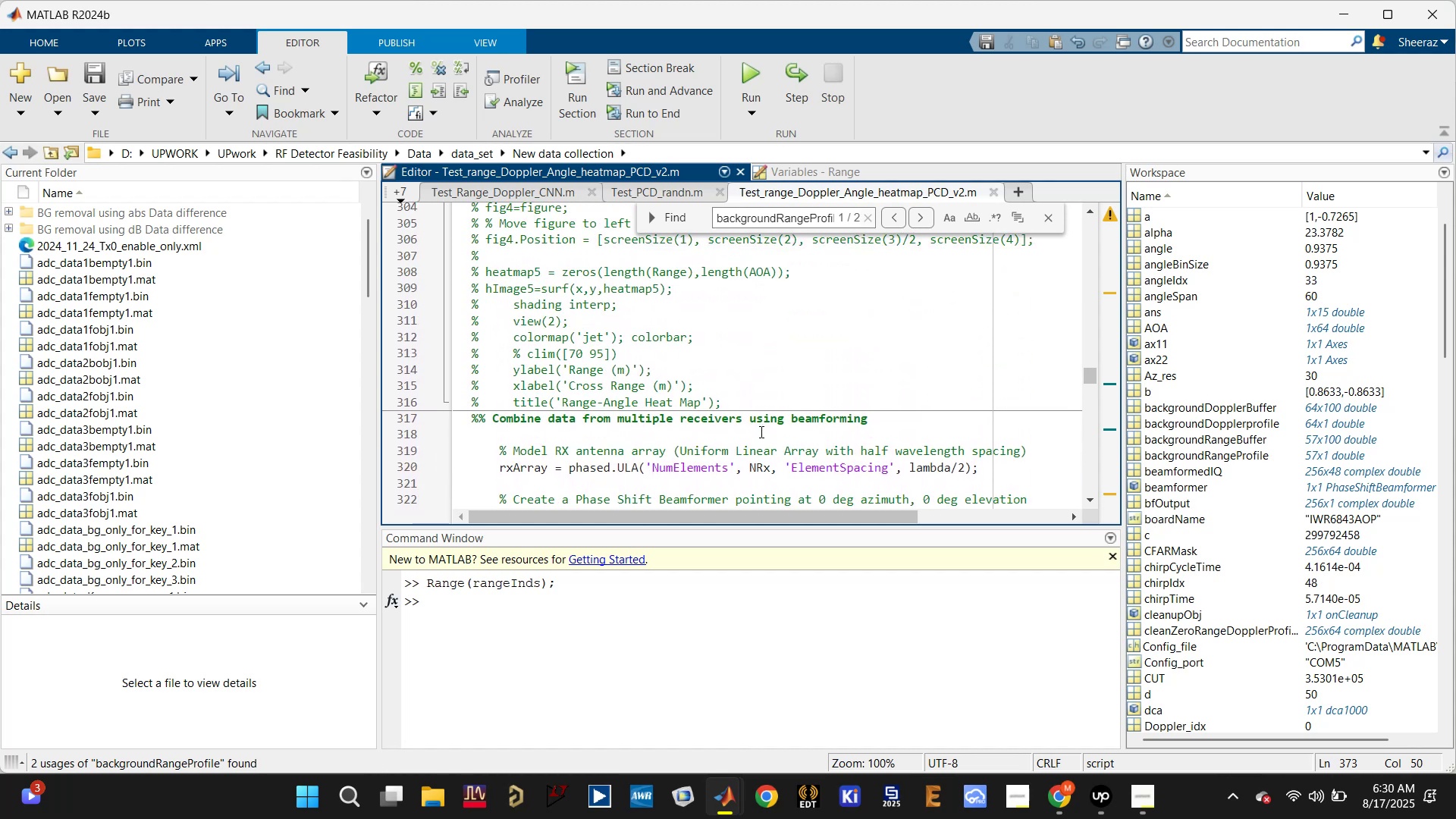 
scroll: coordinate [780, 438], scroll_direction: down, amount: 12.0
 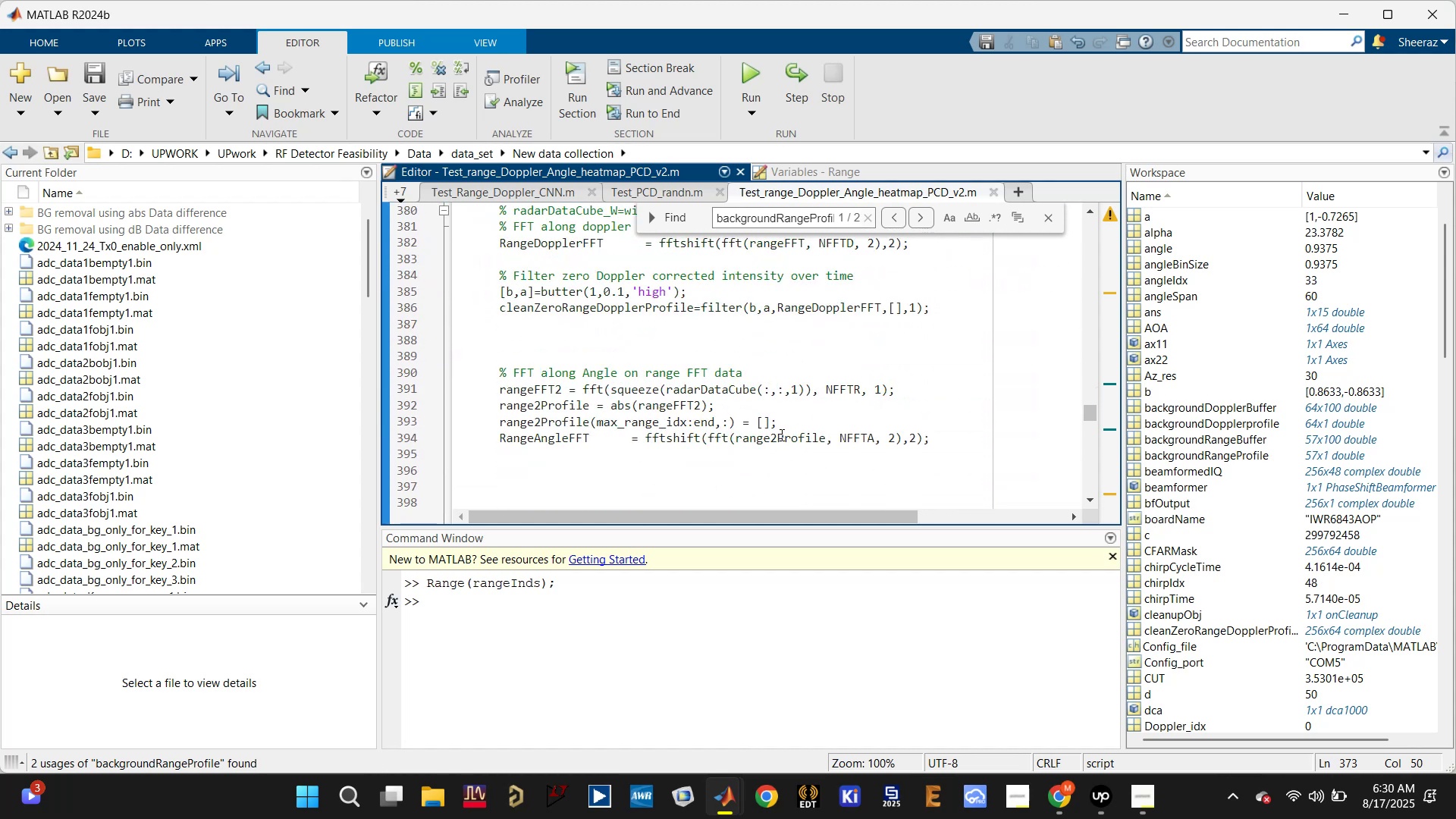 
scroll: coordinate [780, 435], scroll_direction: up, amount: 3.0
 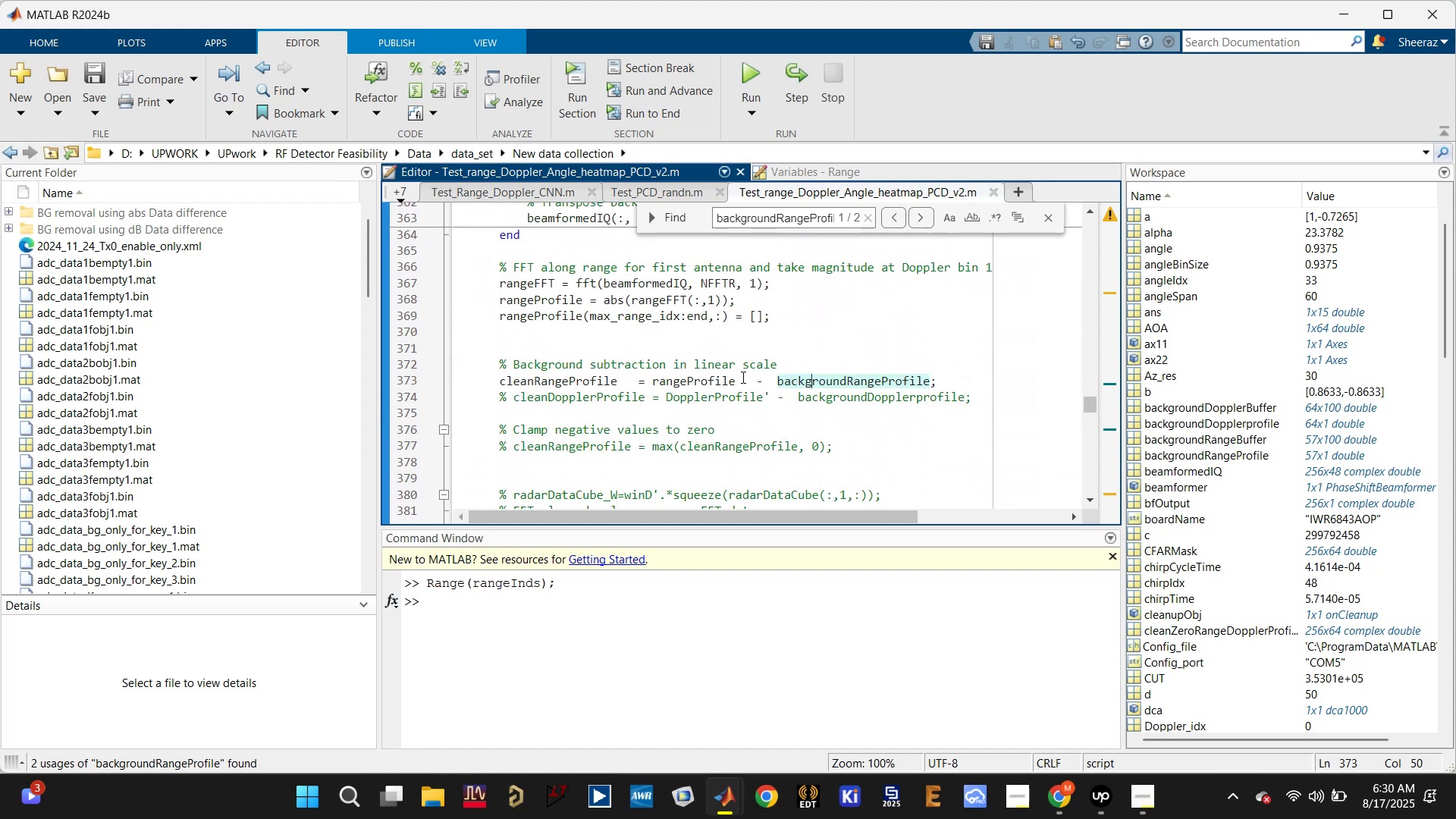 
left_click([710, 378])
 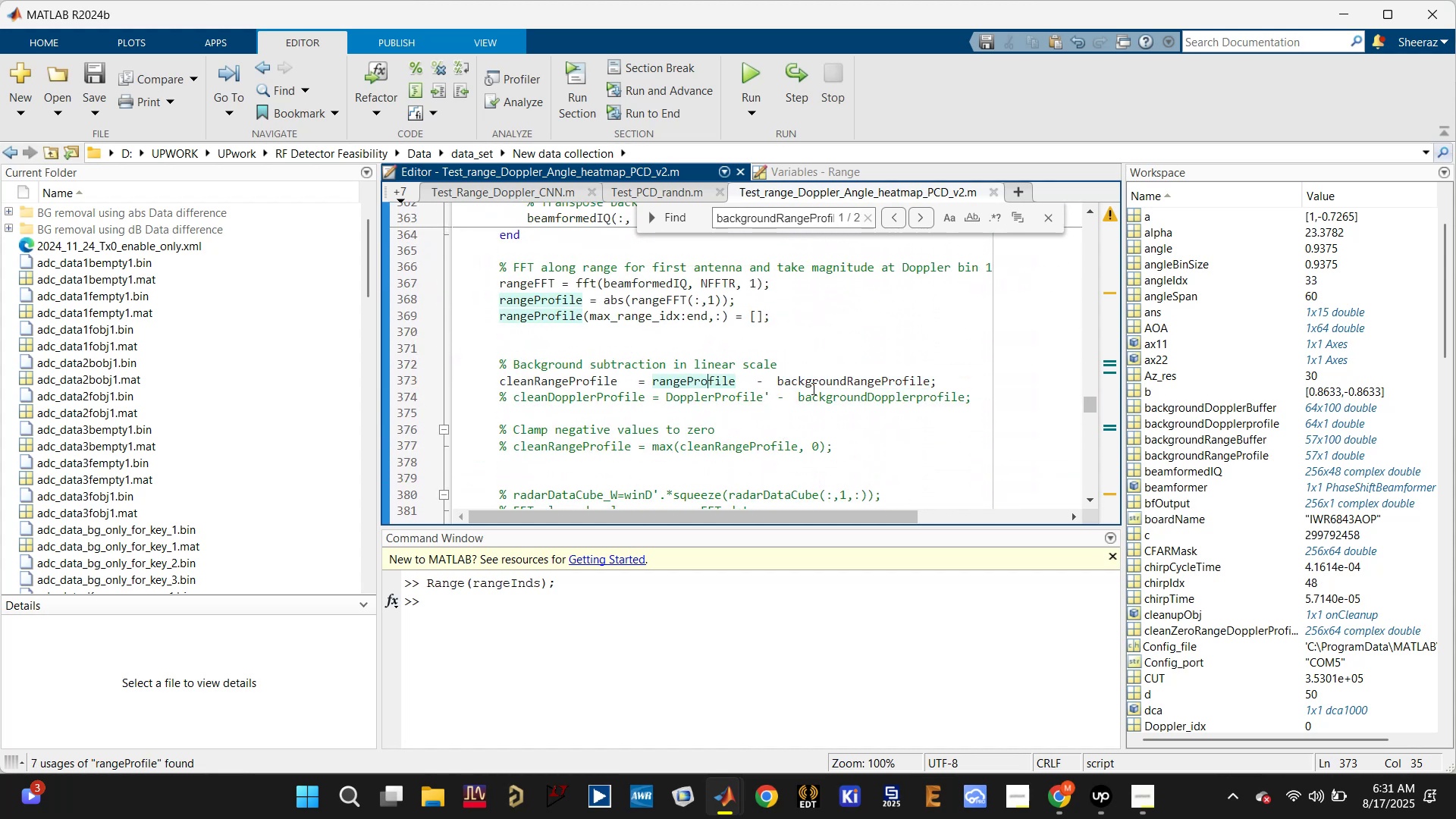 
left_click([823, 384])
 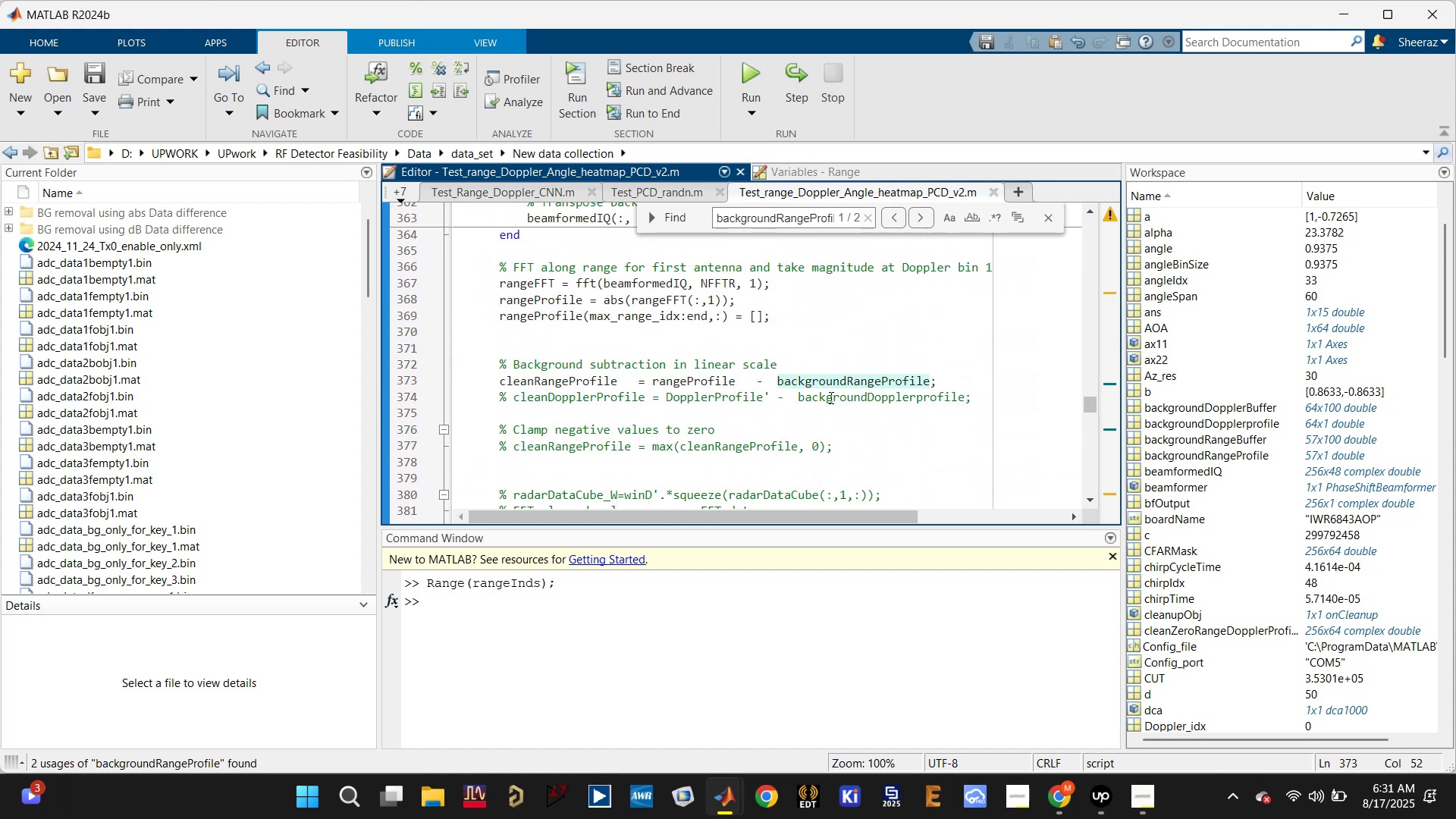 
scroll: coordinate [681, 428], scroll_direction: up, amount: 23.0
 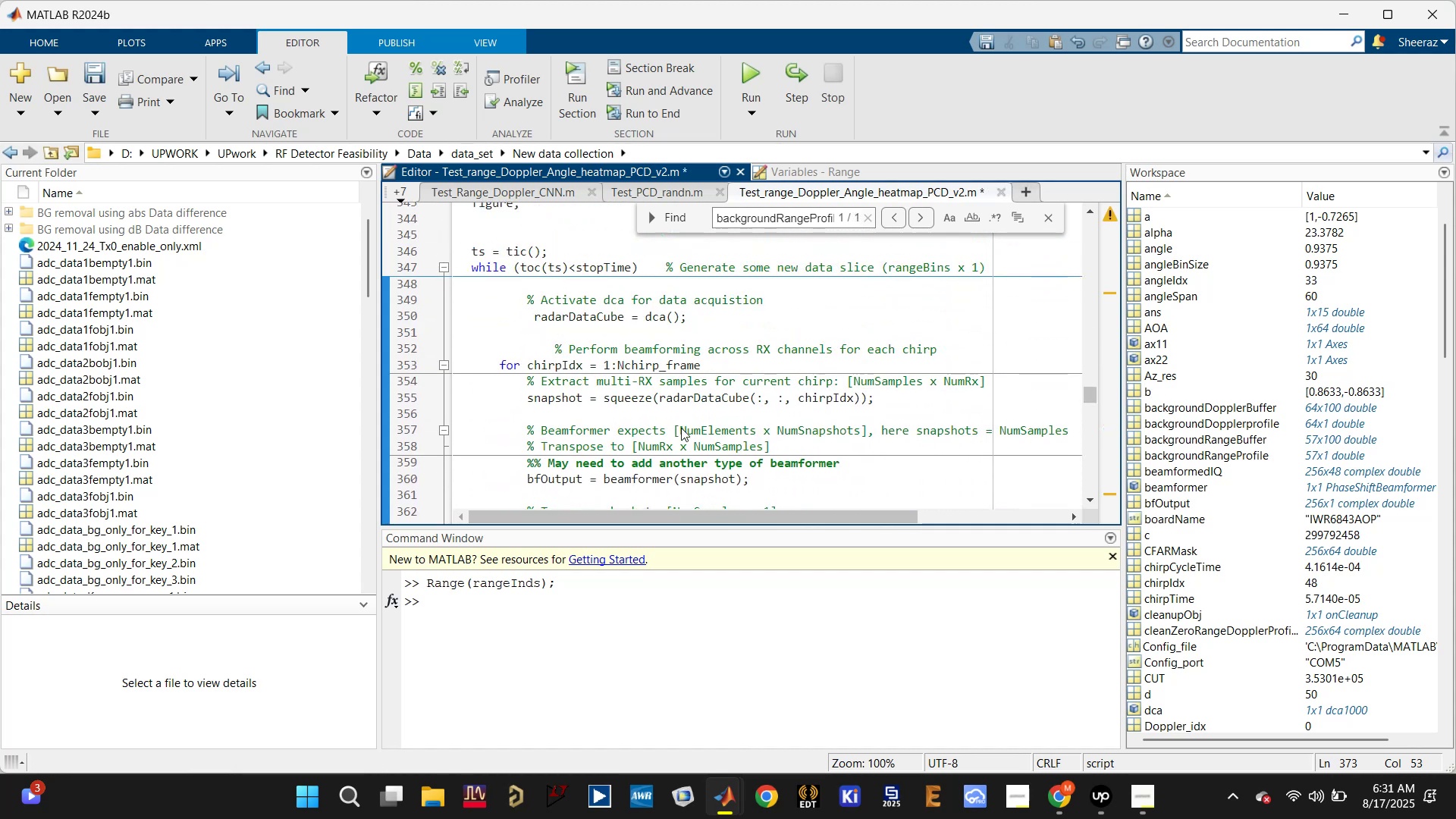 
hold_key(key=W, duration=0.33)
 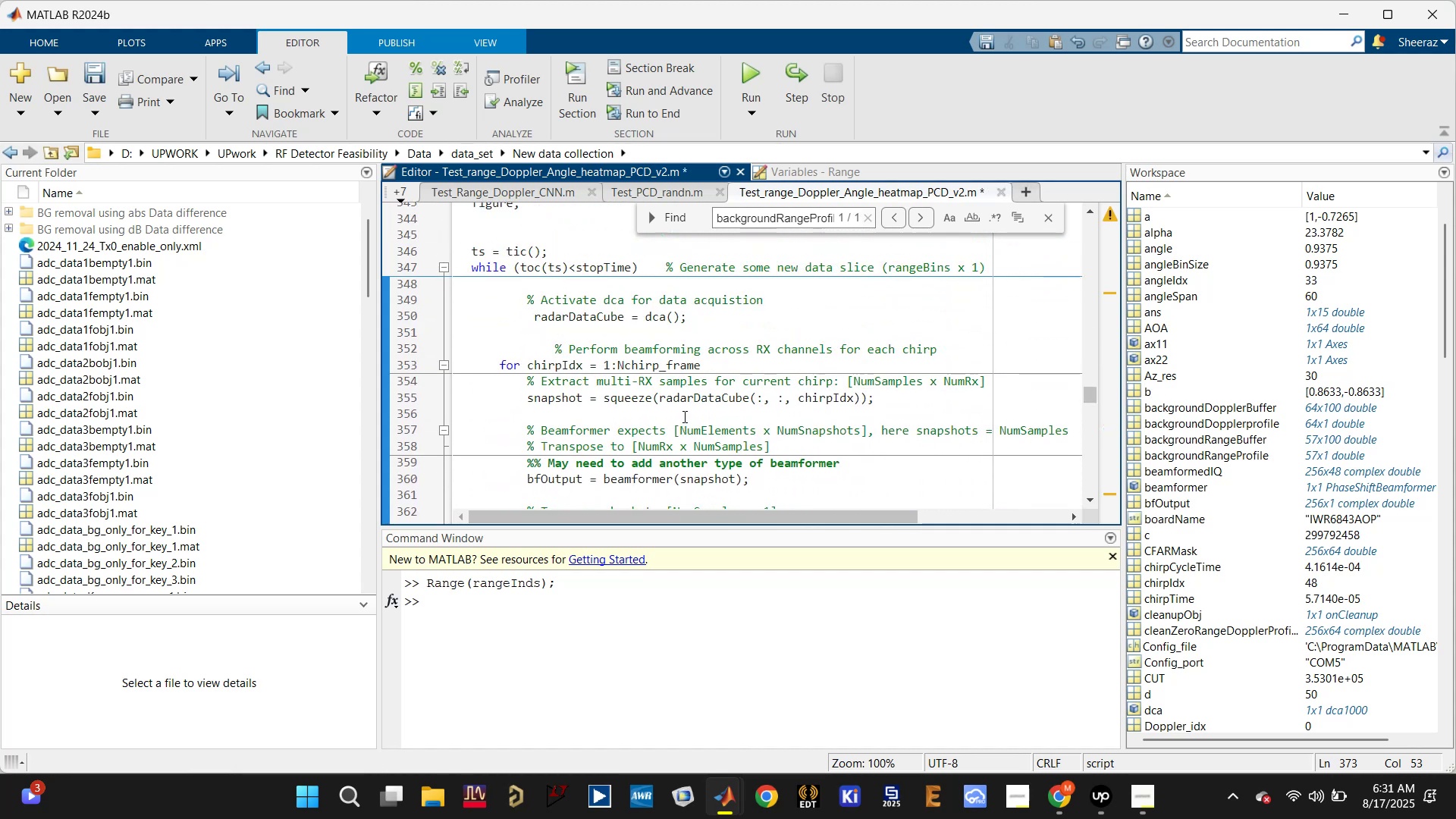 
scroll: coordinate [688, 409], scroll_direction: up, amount: 5.0
 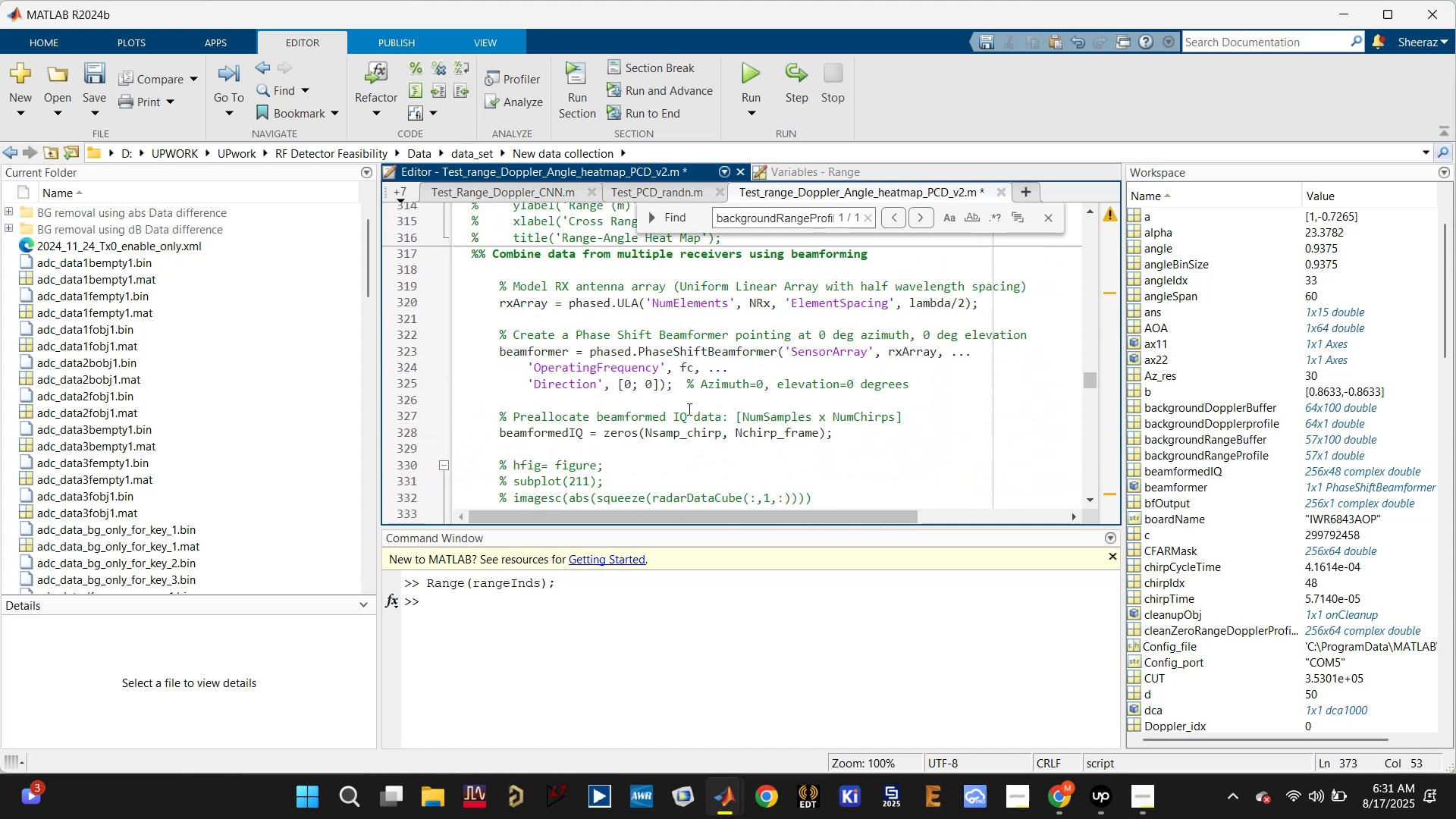 
key(Control+Z)
 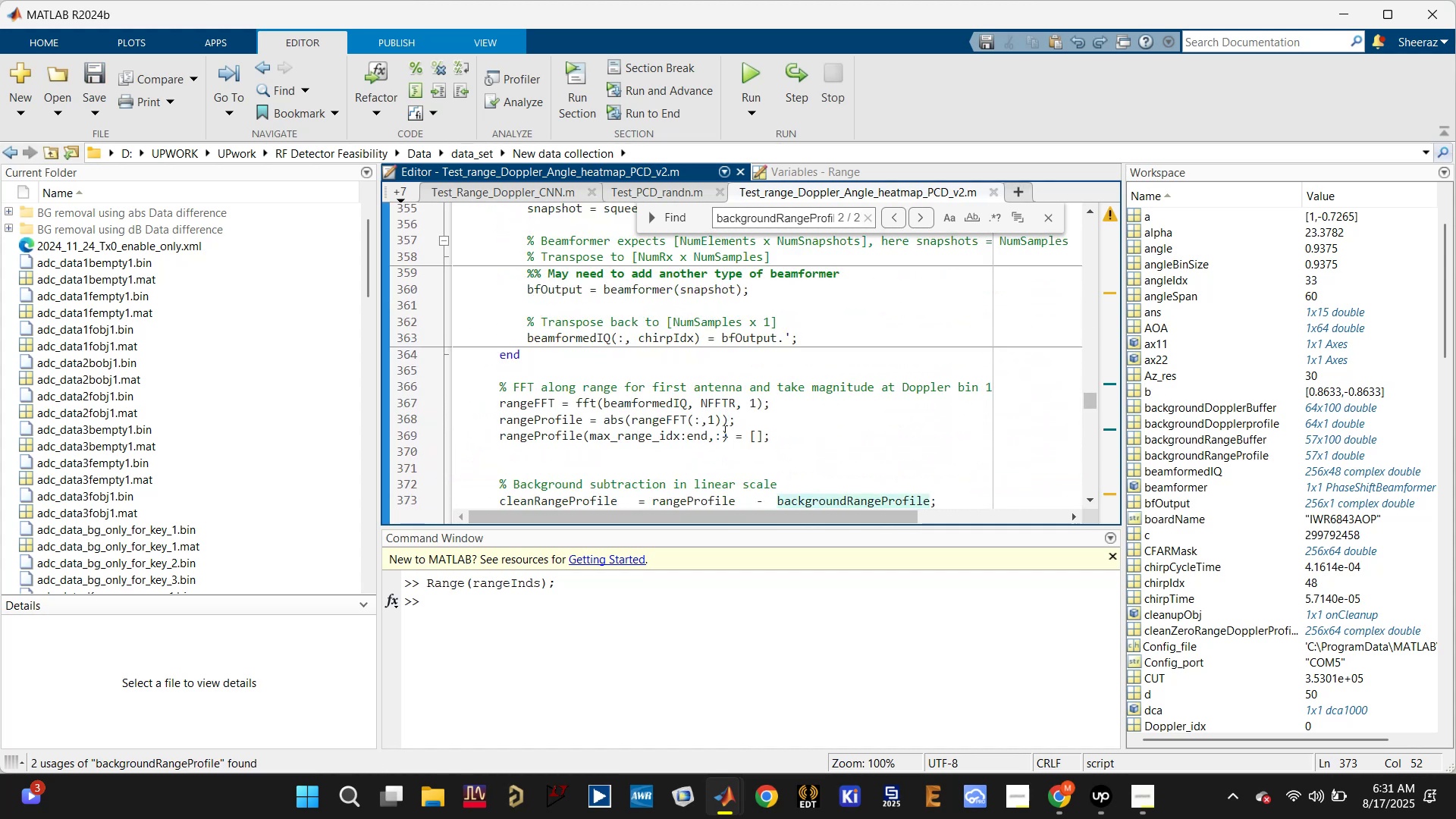 
key(Control+S)
 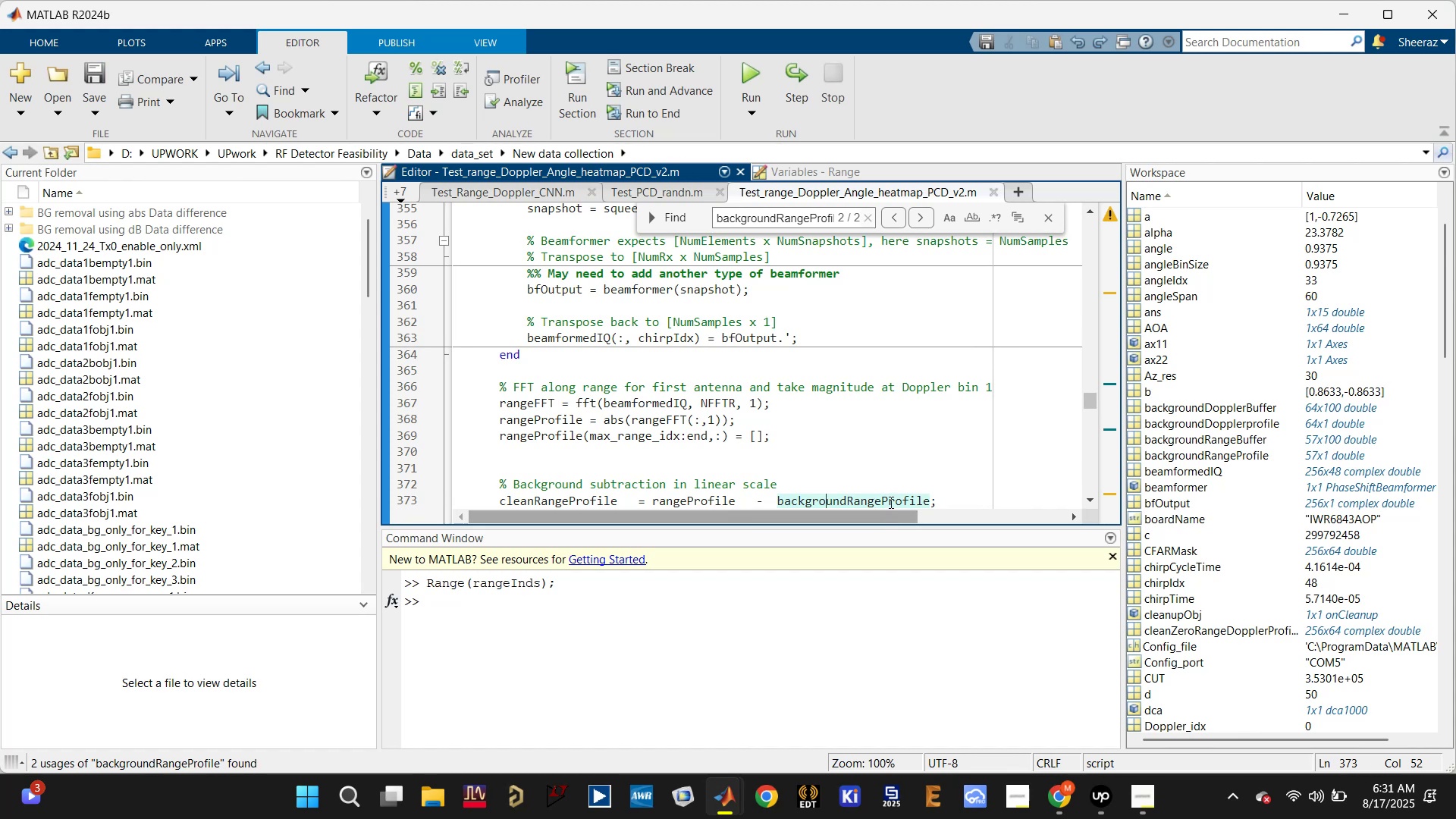 
double_click([890, 501])
 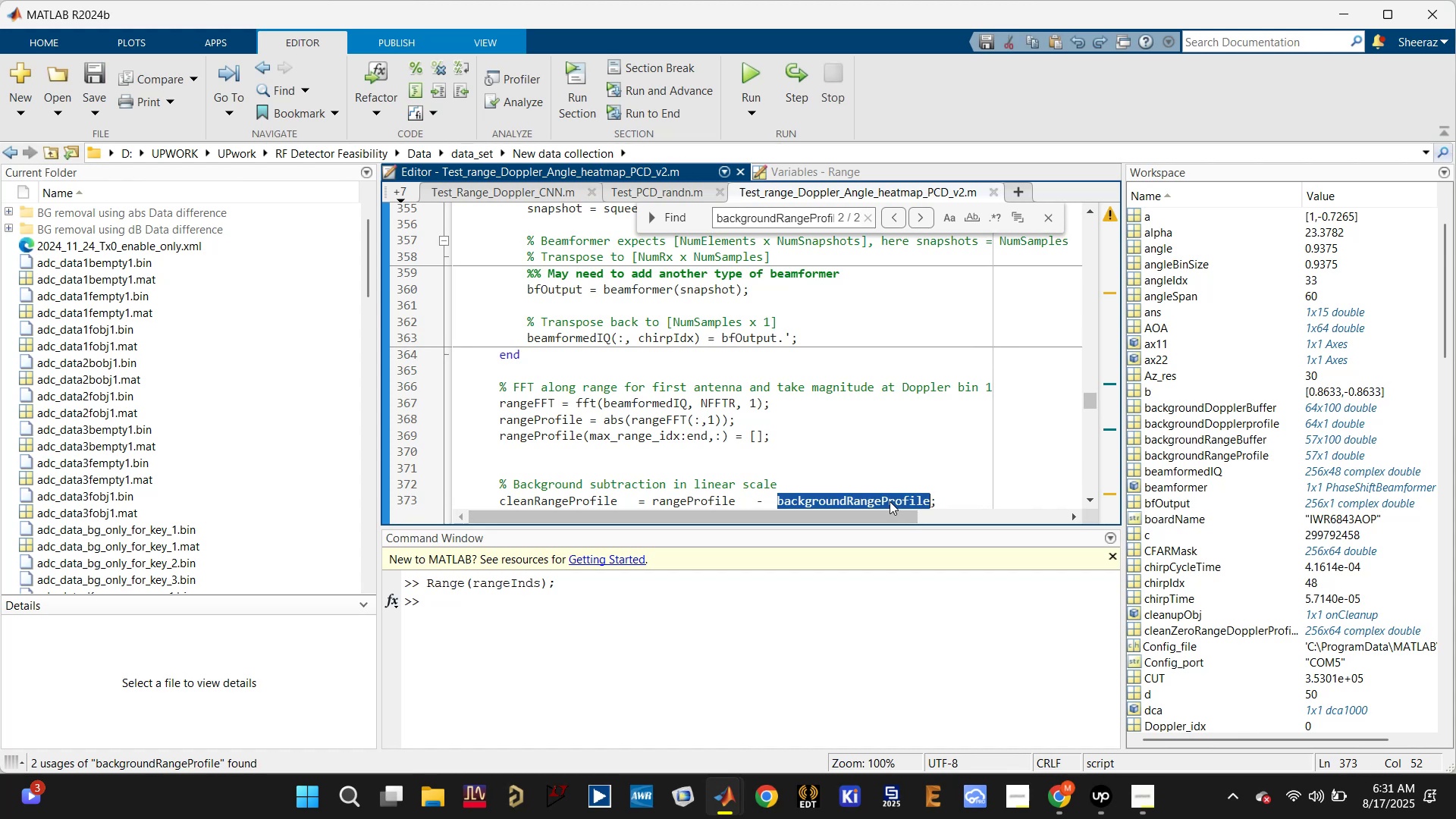 
key(Control+C)
 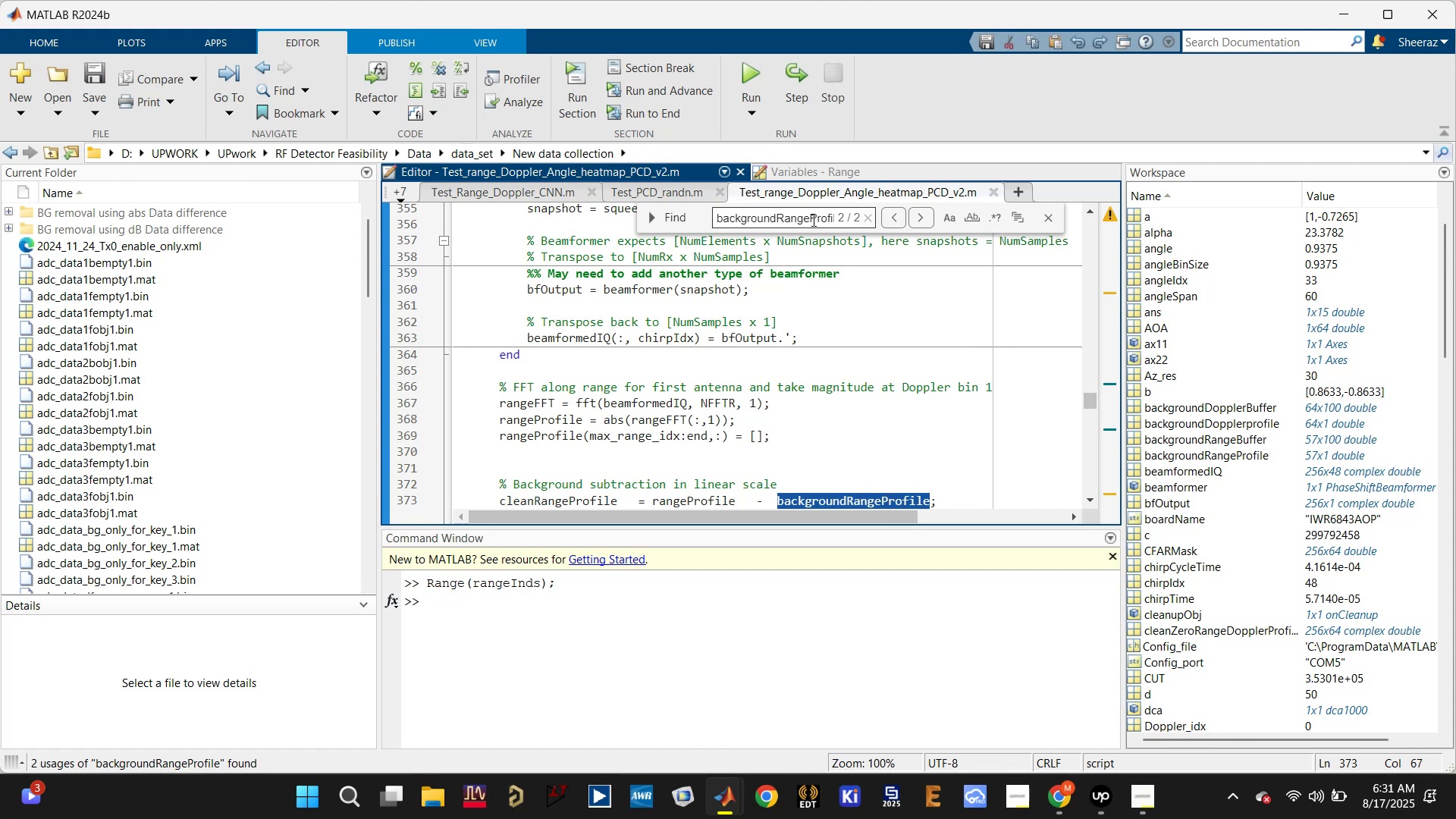 
double_click([812, 217])
 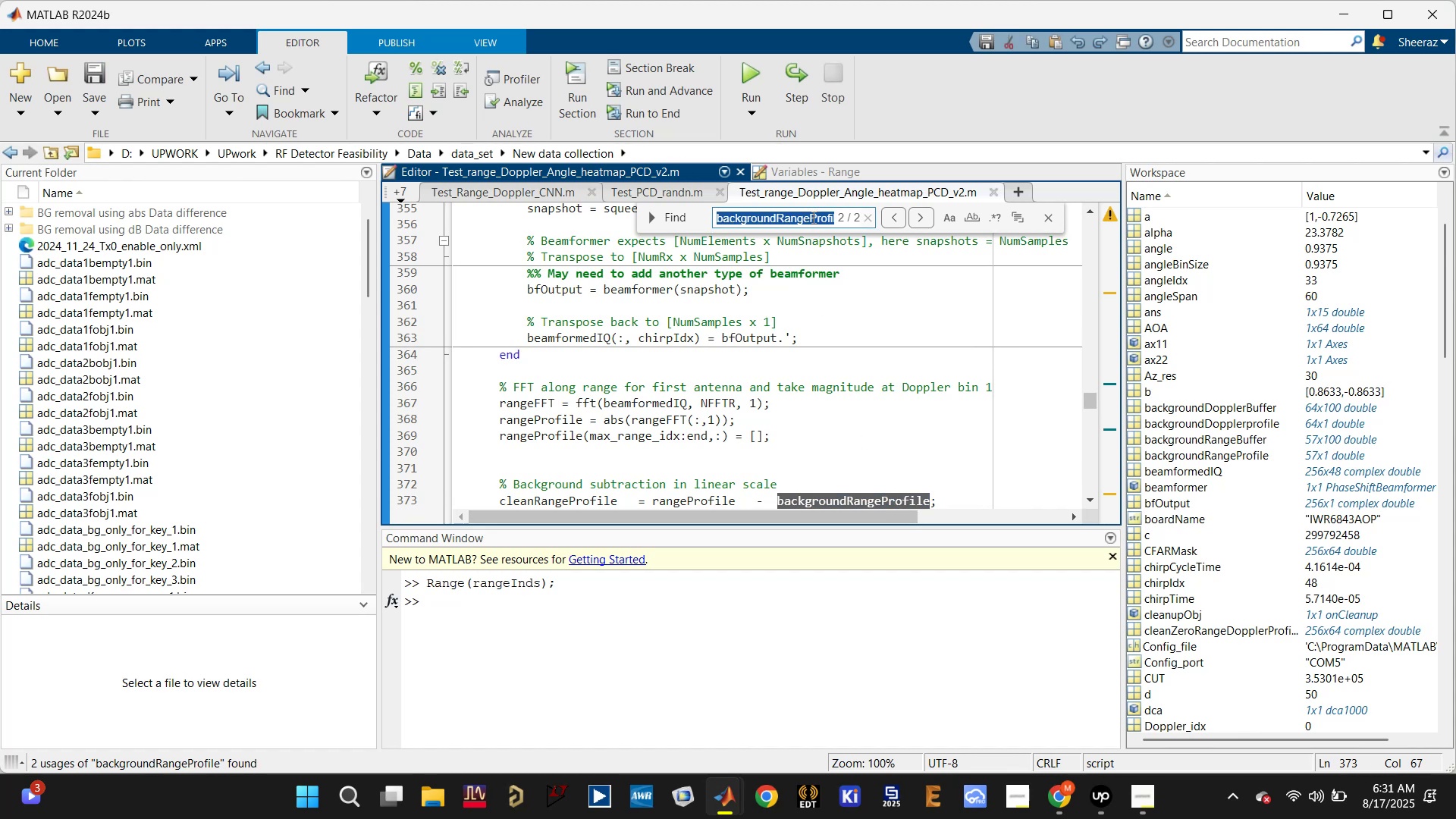 
key(Control+V)
 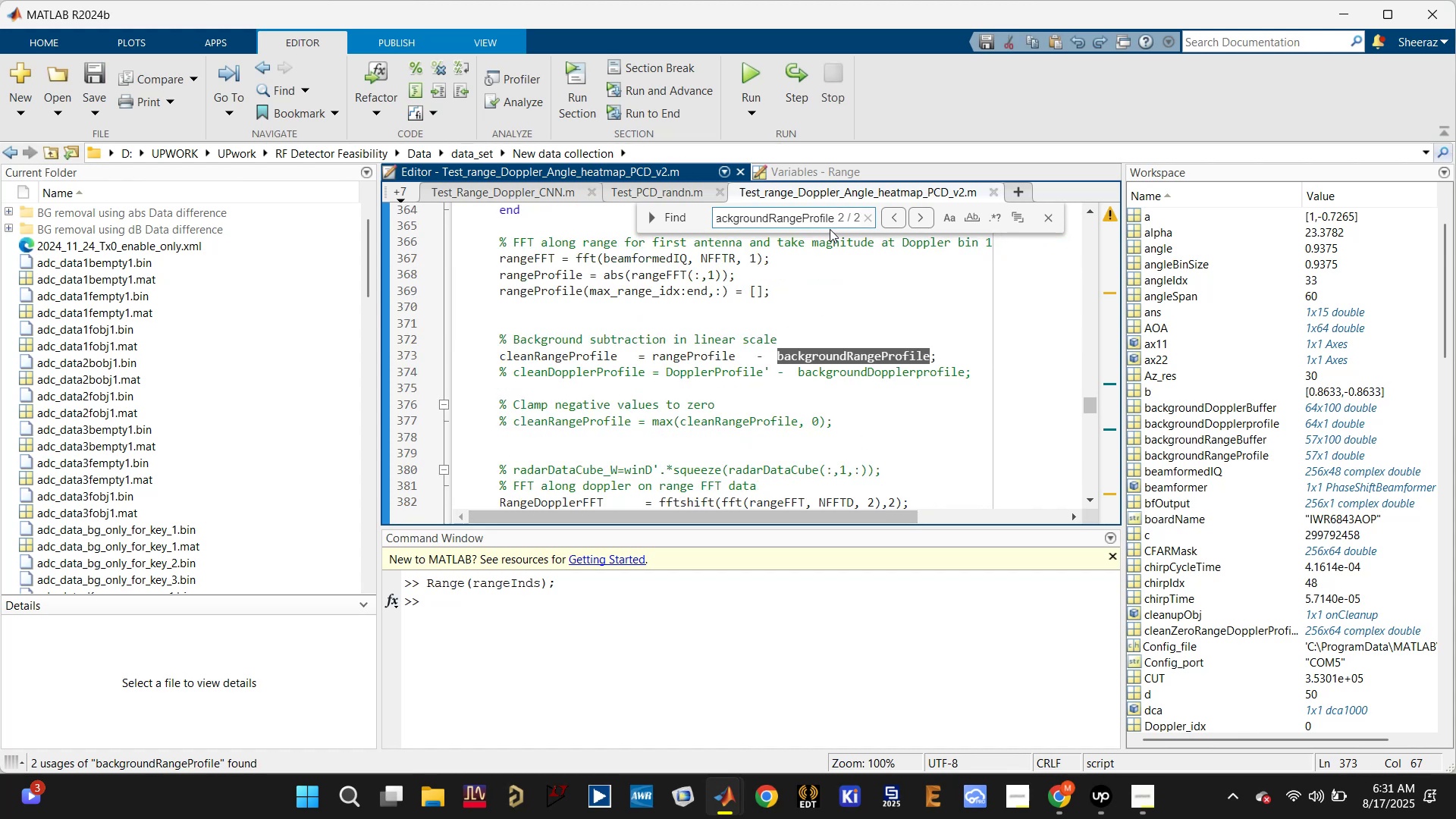 
key(Enter)
 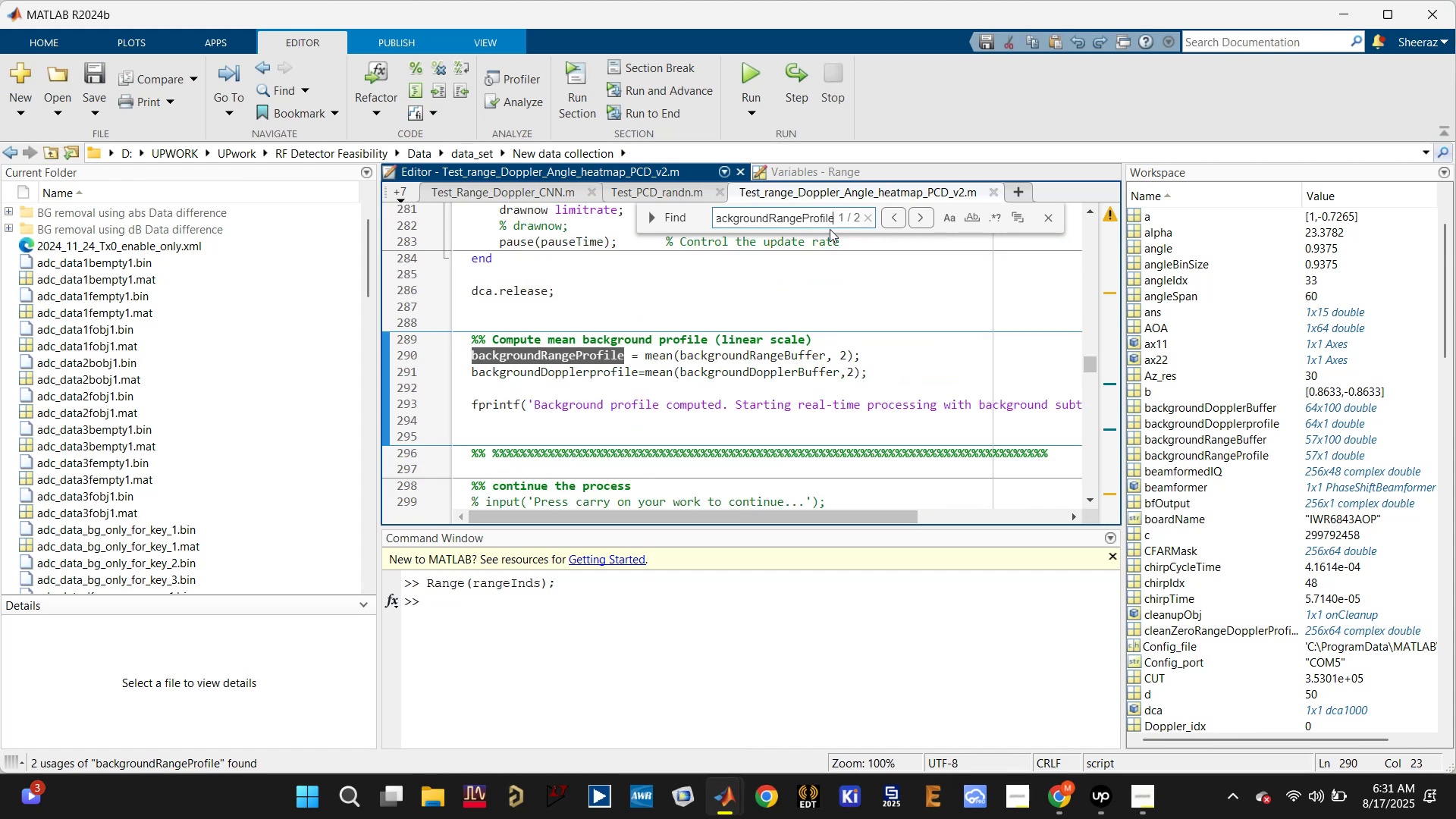 
key(Enter)
 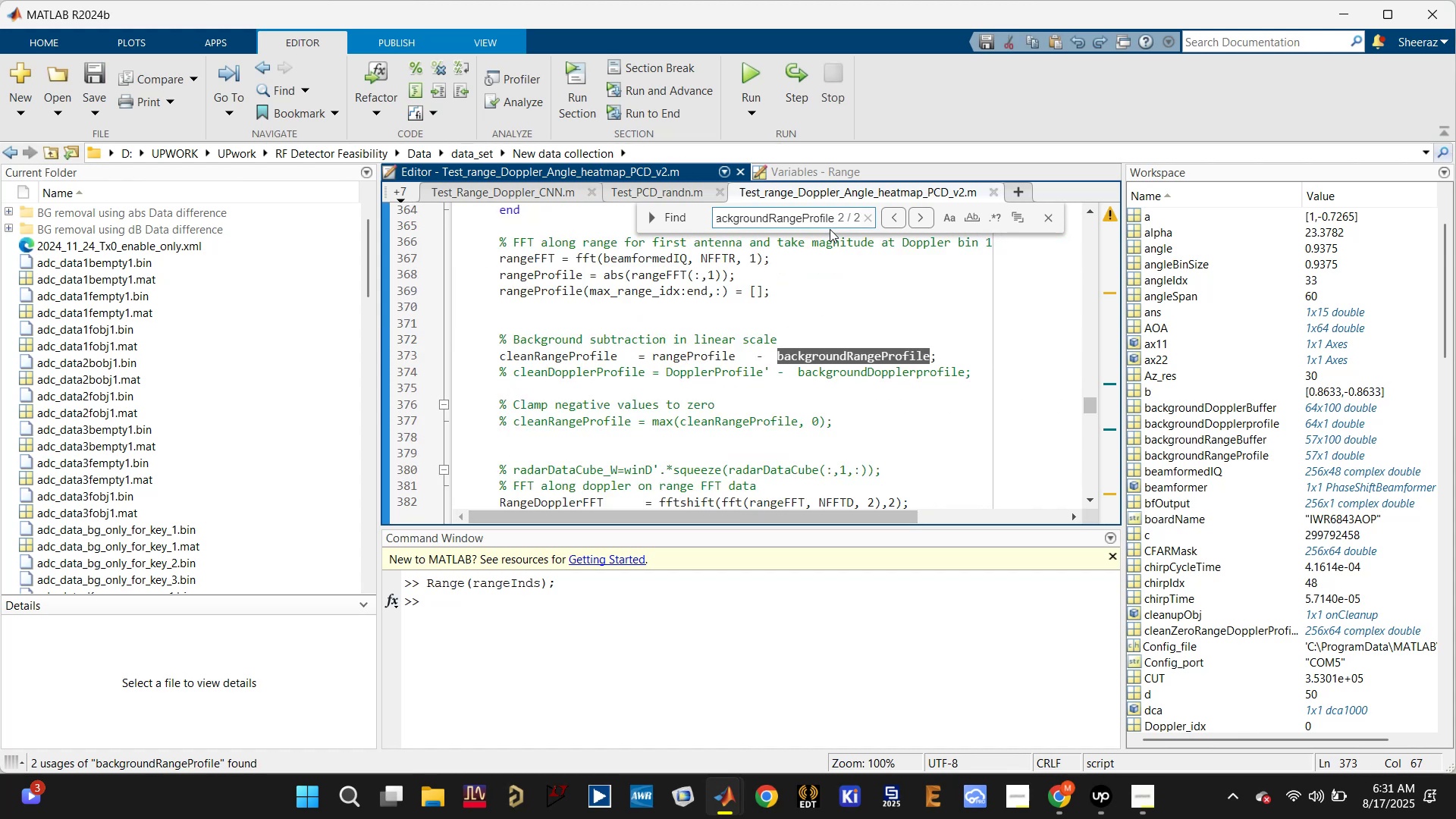 
key(Enter)
 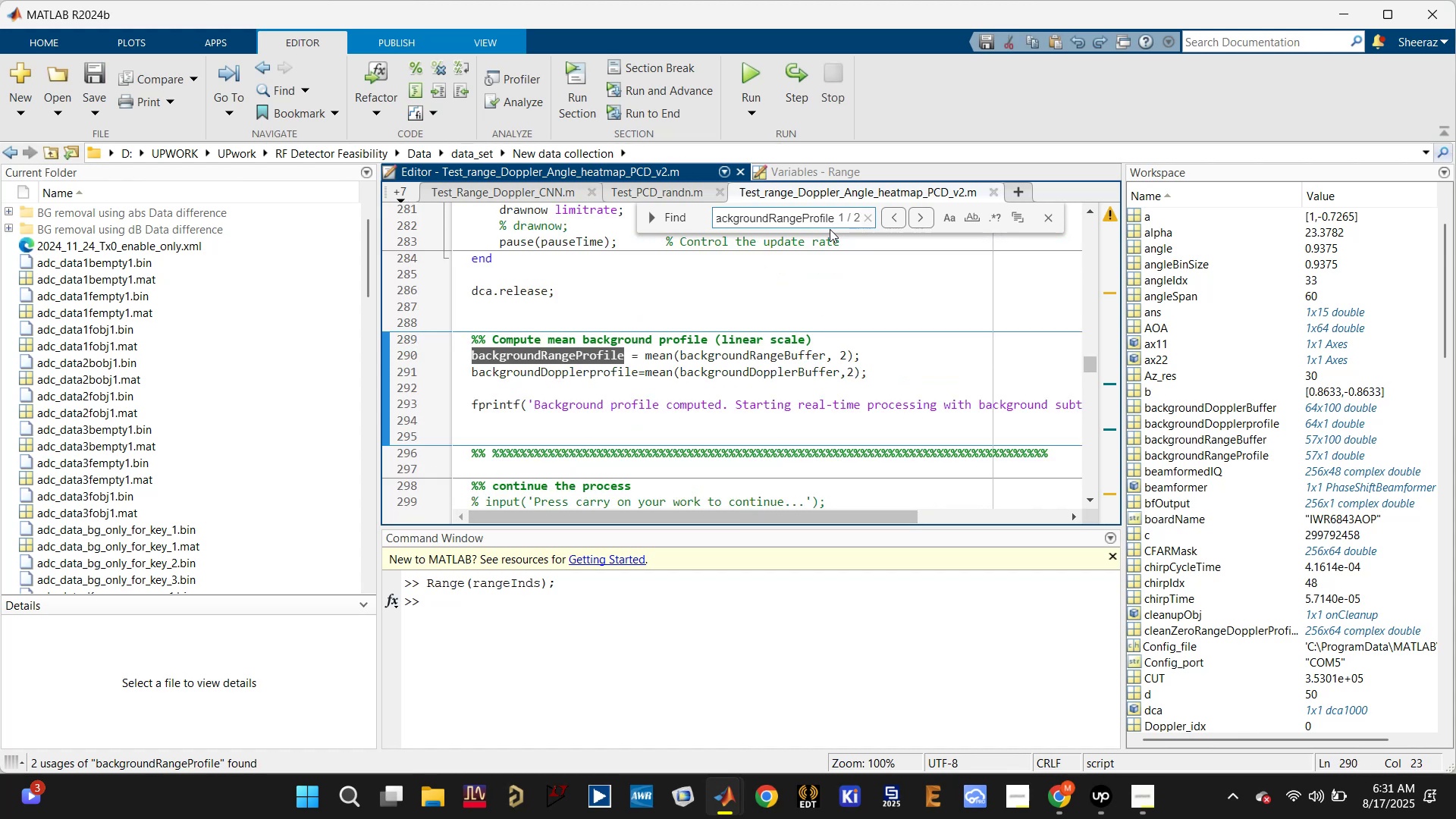 
key(Enter)
 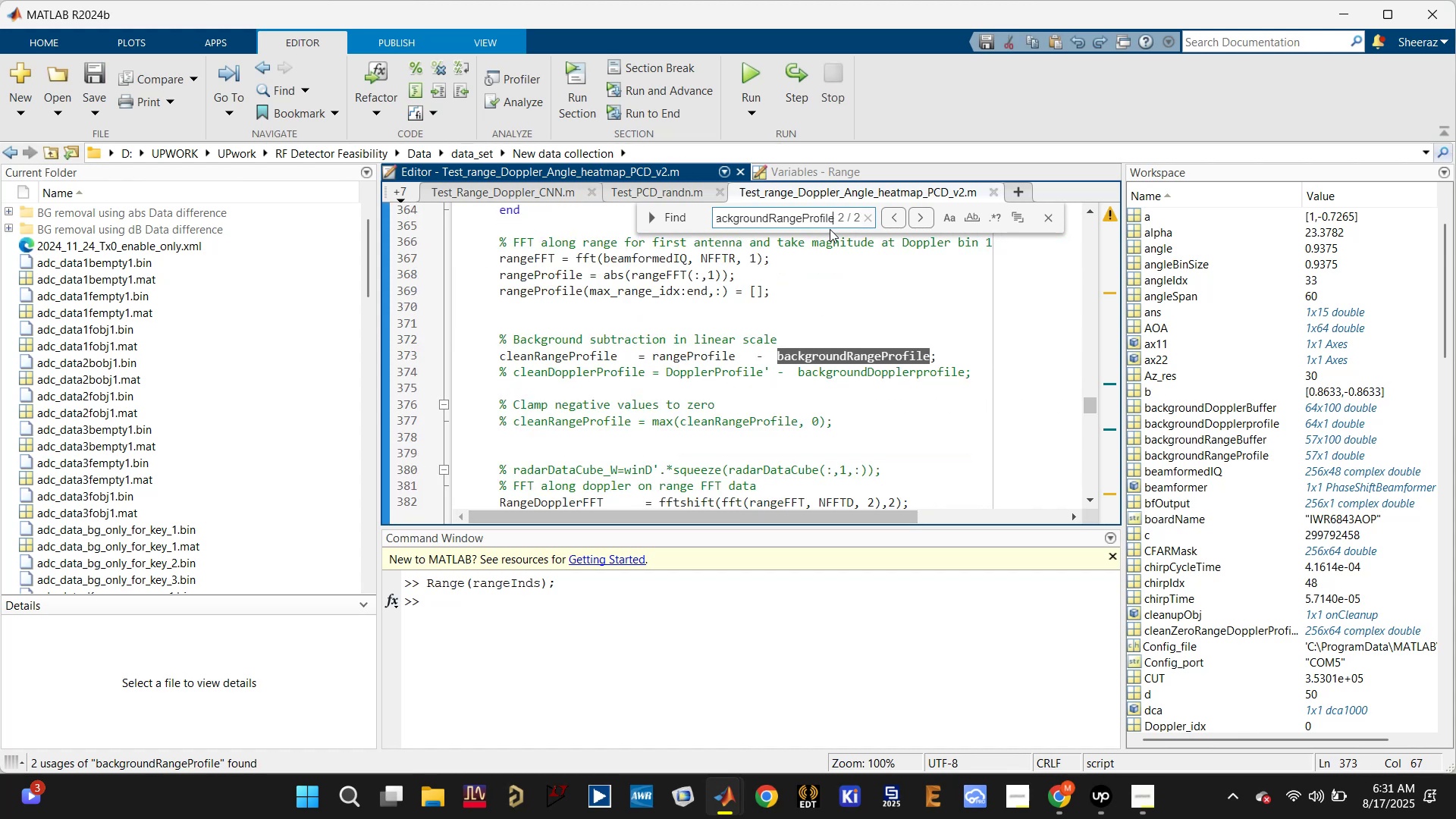 
key(Enter)
 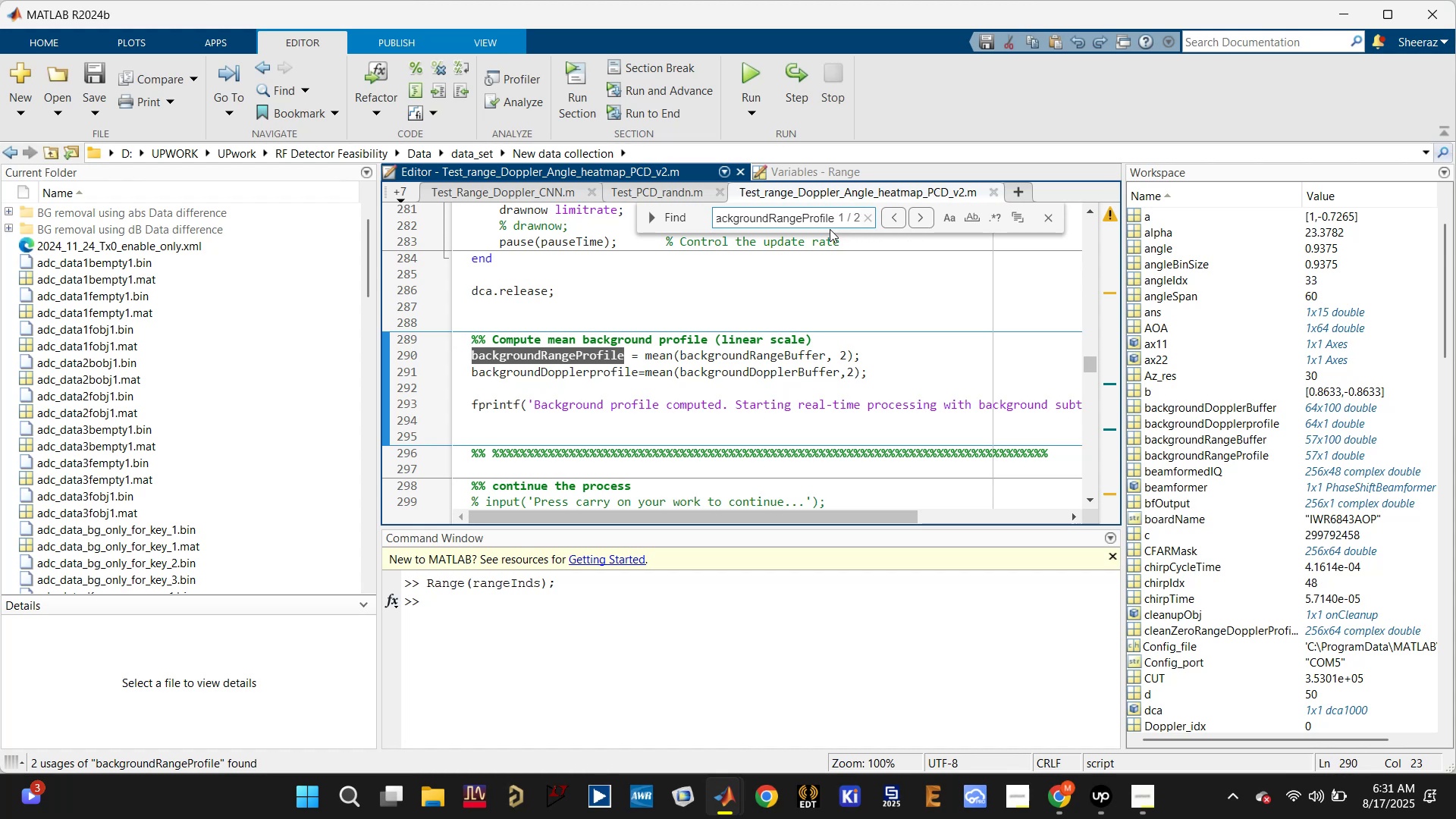 
key(Enter)
 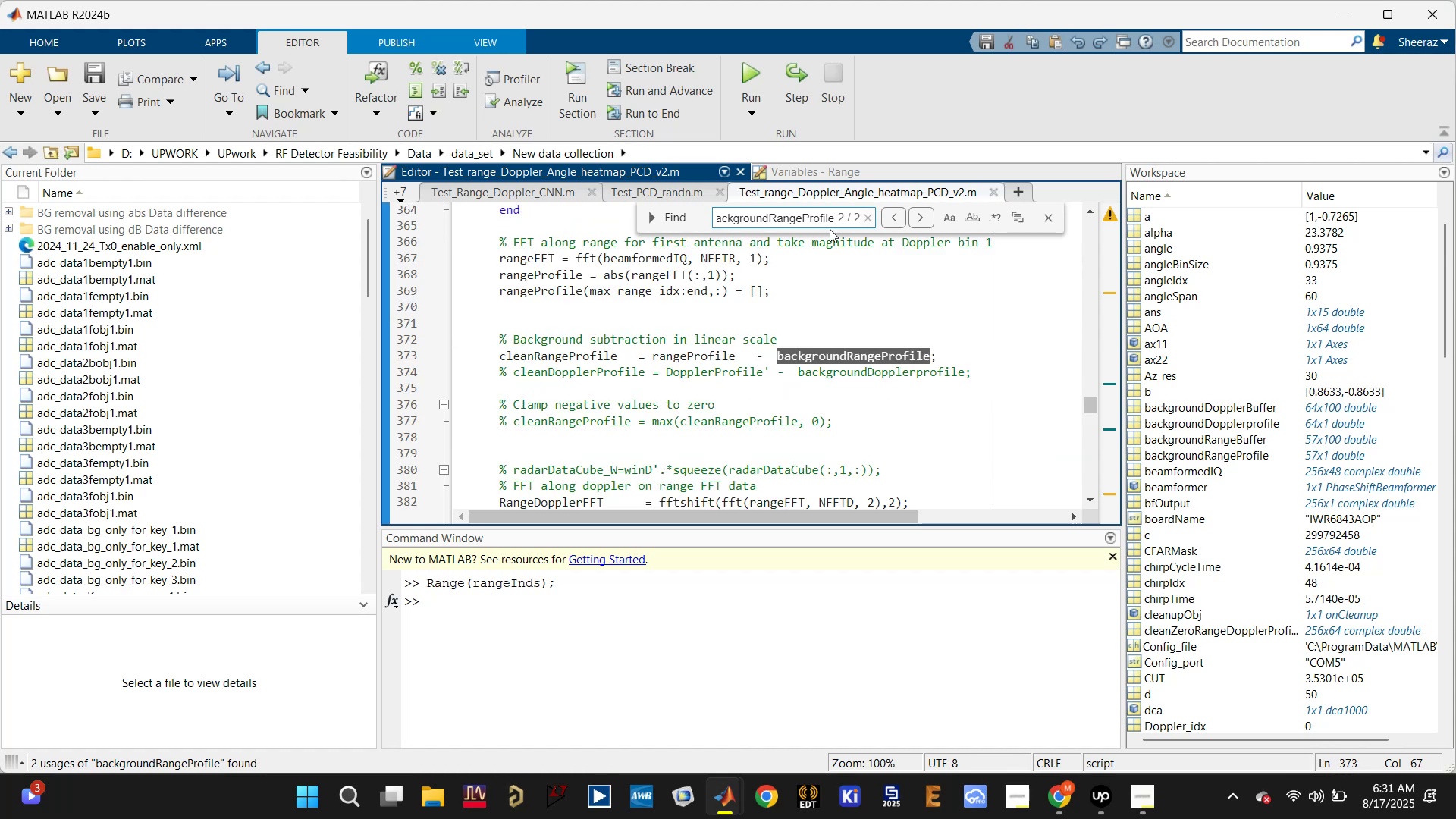 
key(Enter)
 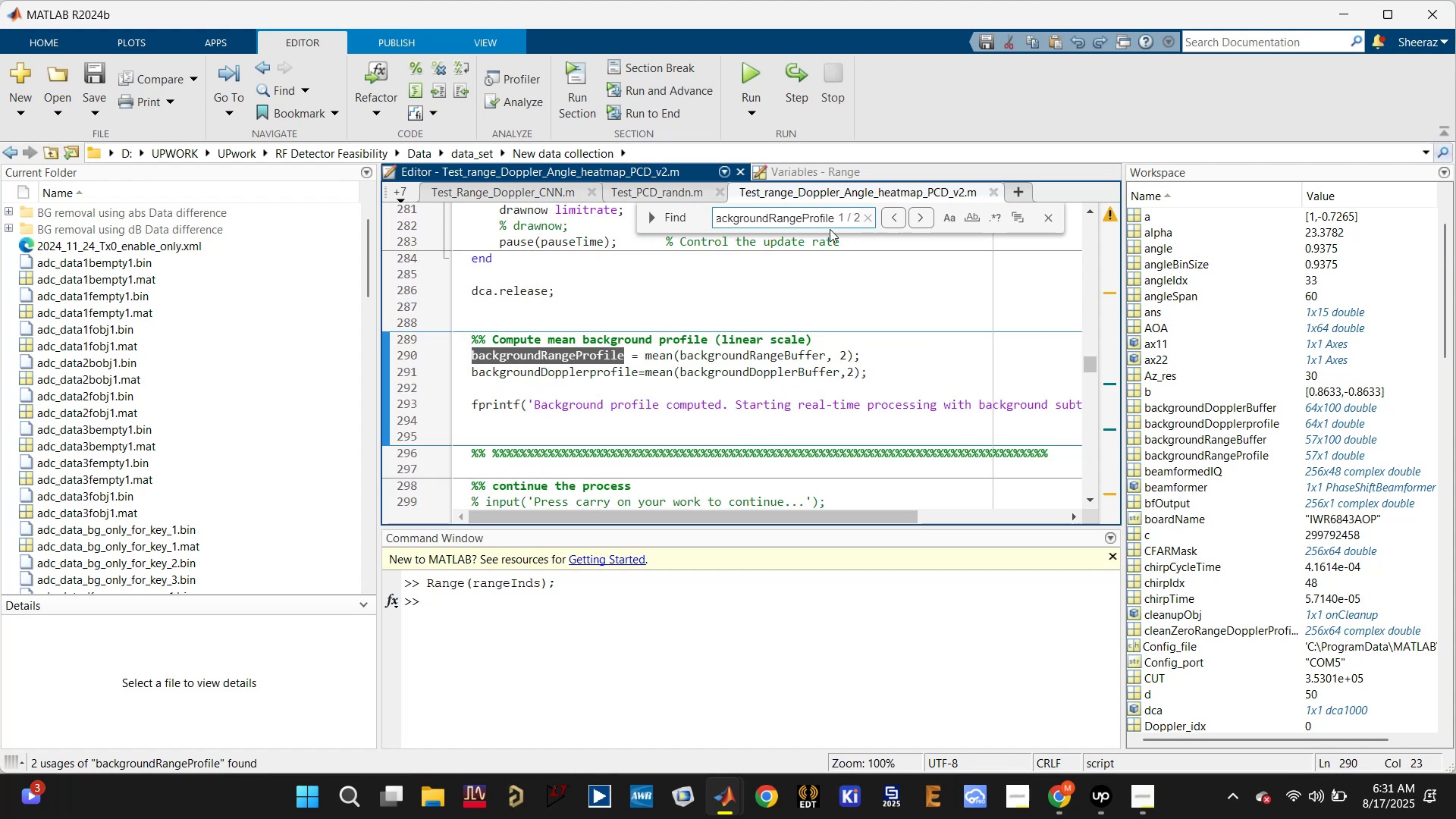 
scroll: coordinate [830, 229], scroll_direction: up, amount: 1.0
 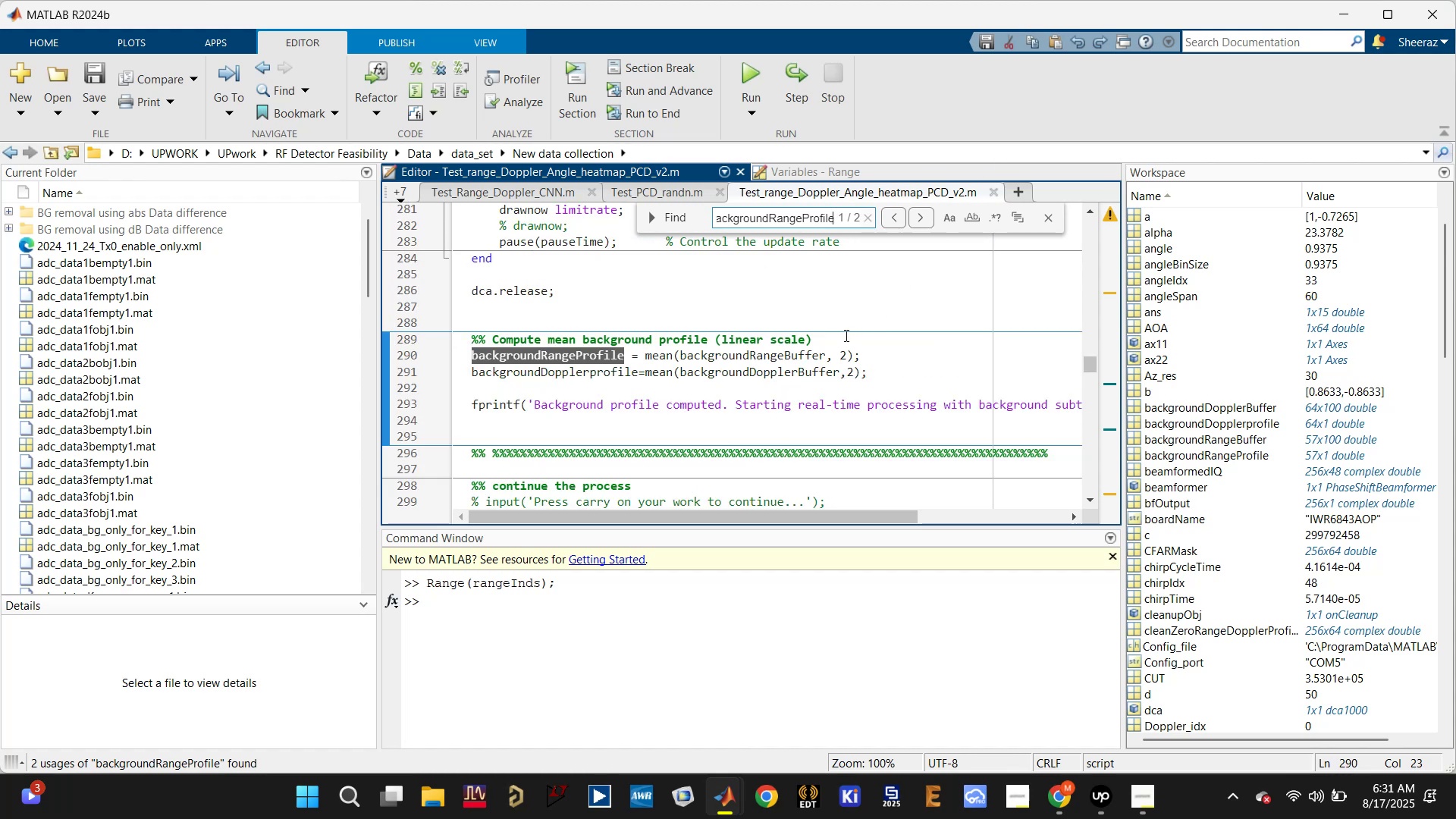 
left_click([804, 348])
 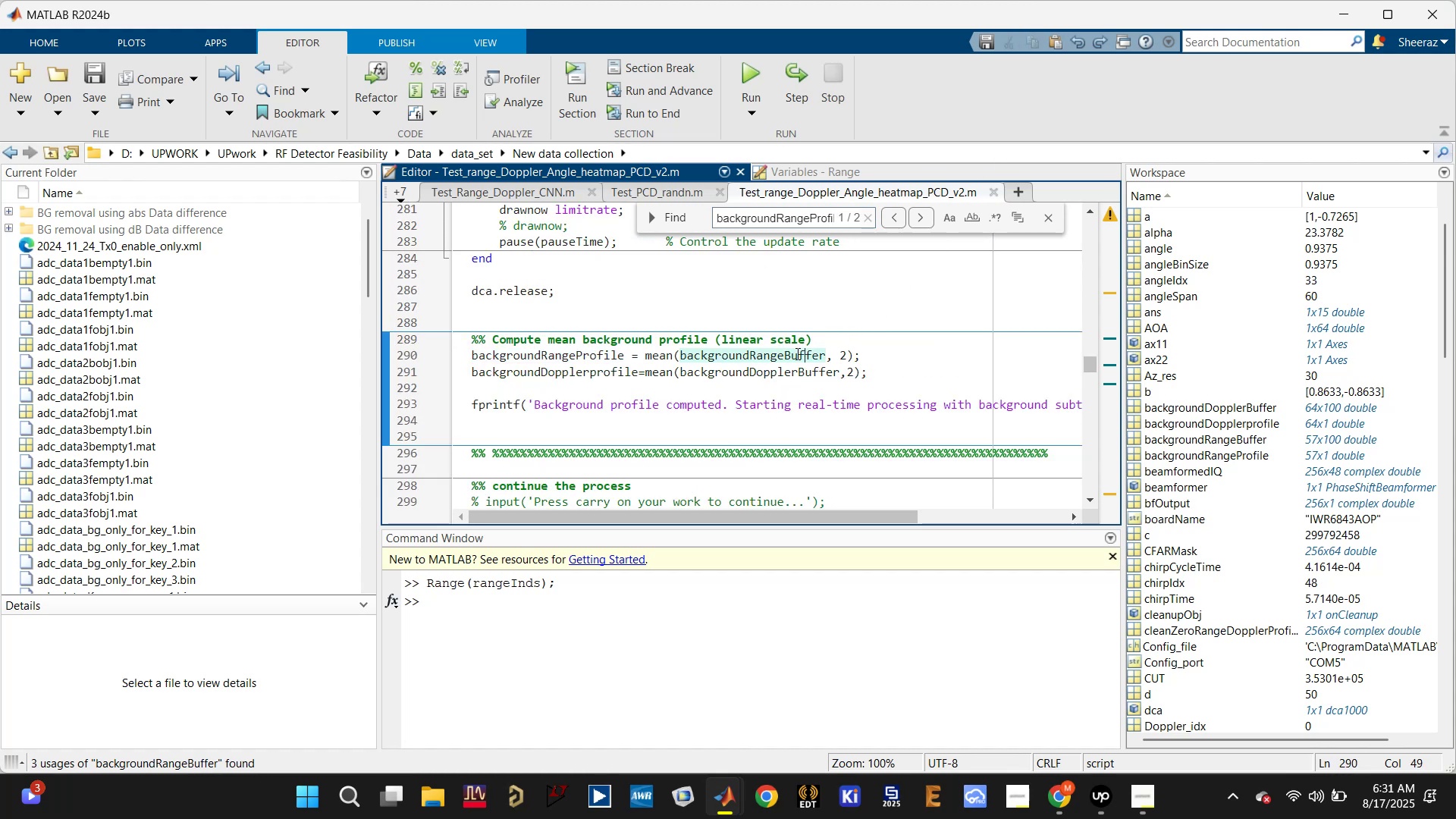 
scroll: coordinate [796, 353], scroll_direction: up, amount: 3.0
 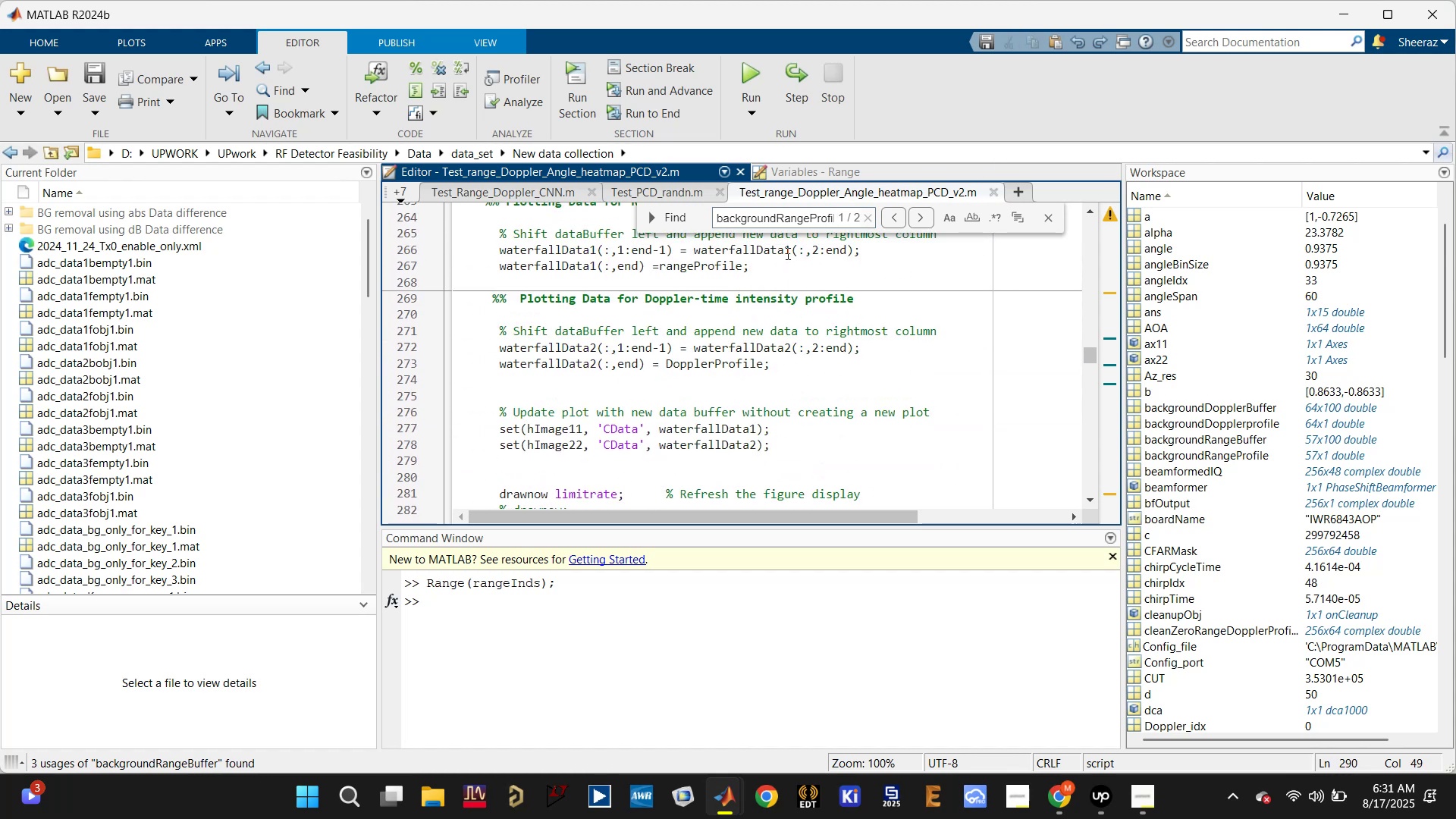 
scroll: coordinate [768, 322], scroll_direction: down, amount: 3.0
 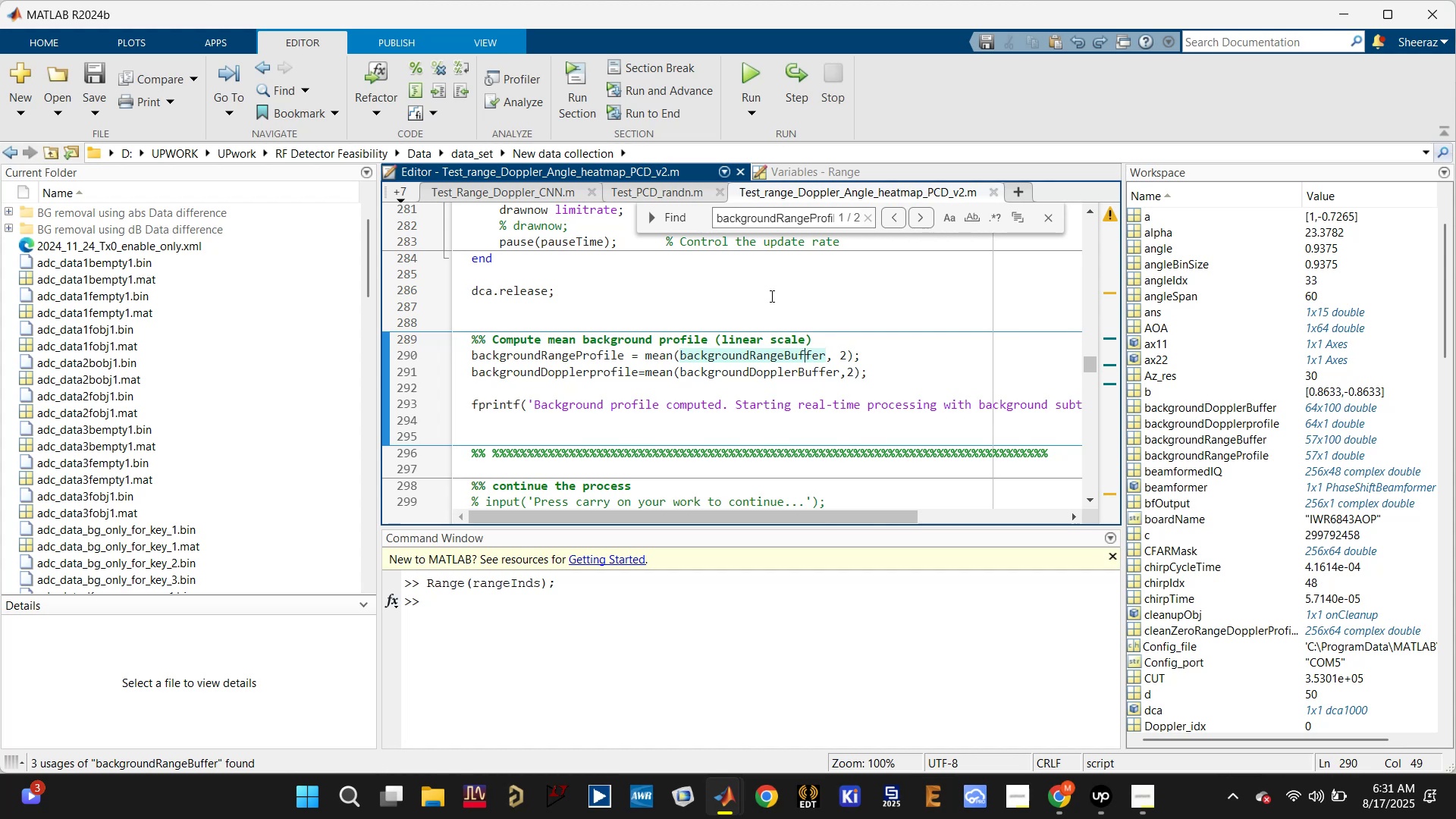 
double_click([745, 353])
 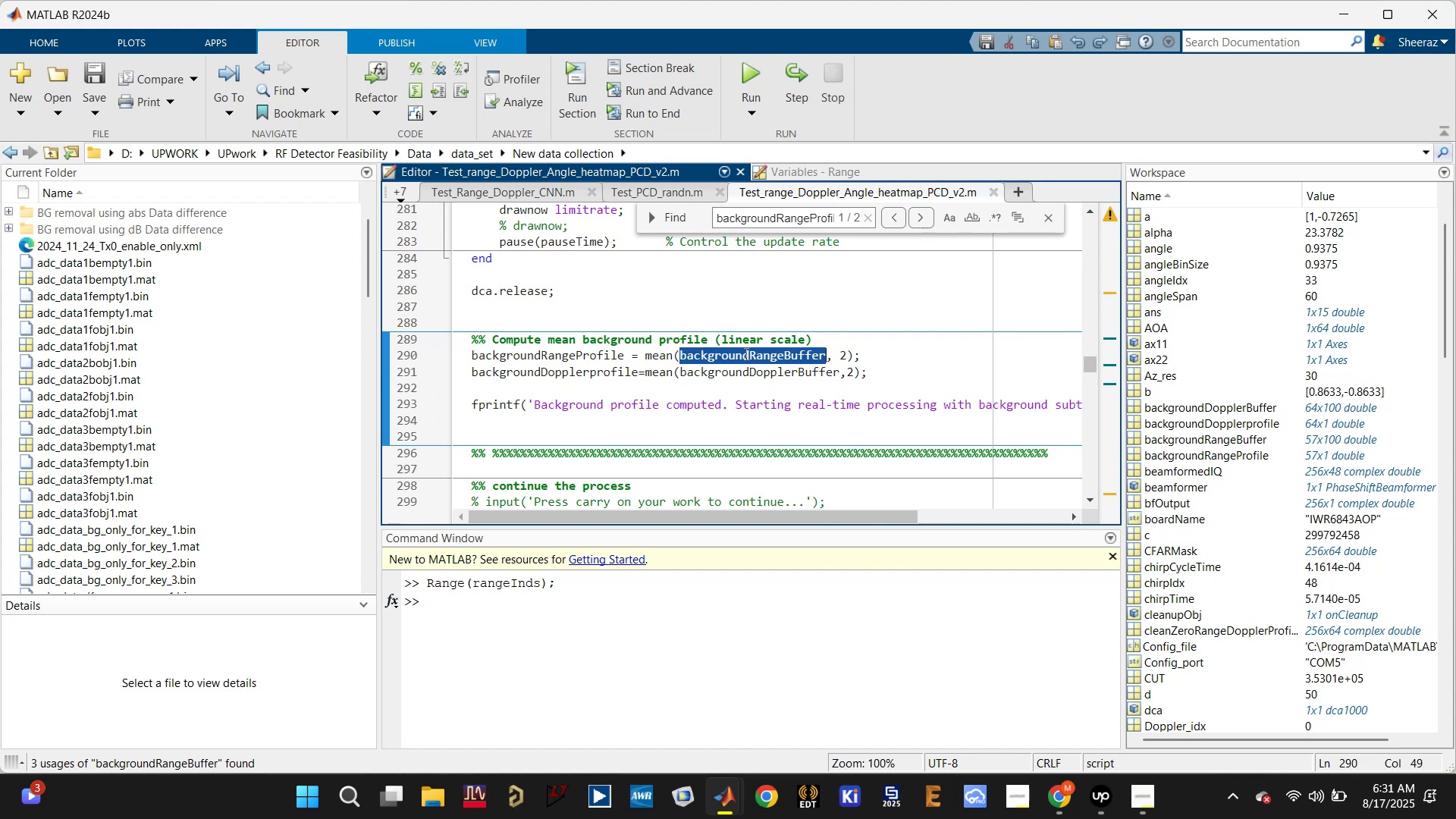 
key(Control+C)
 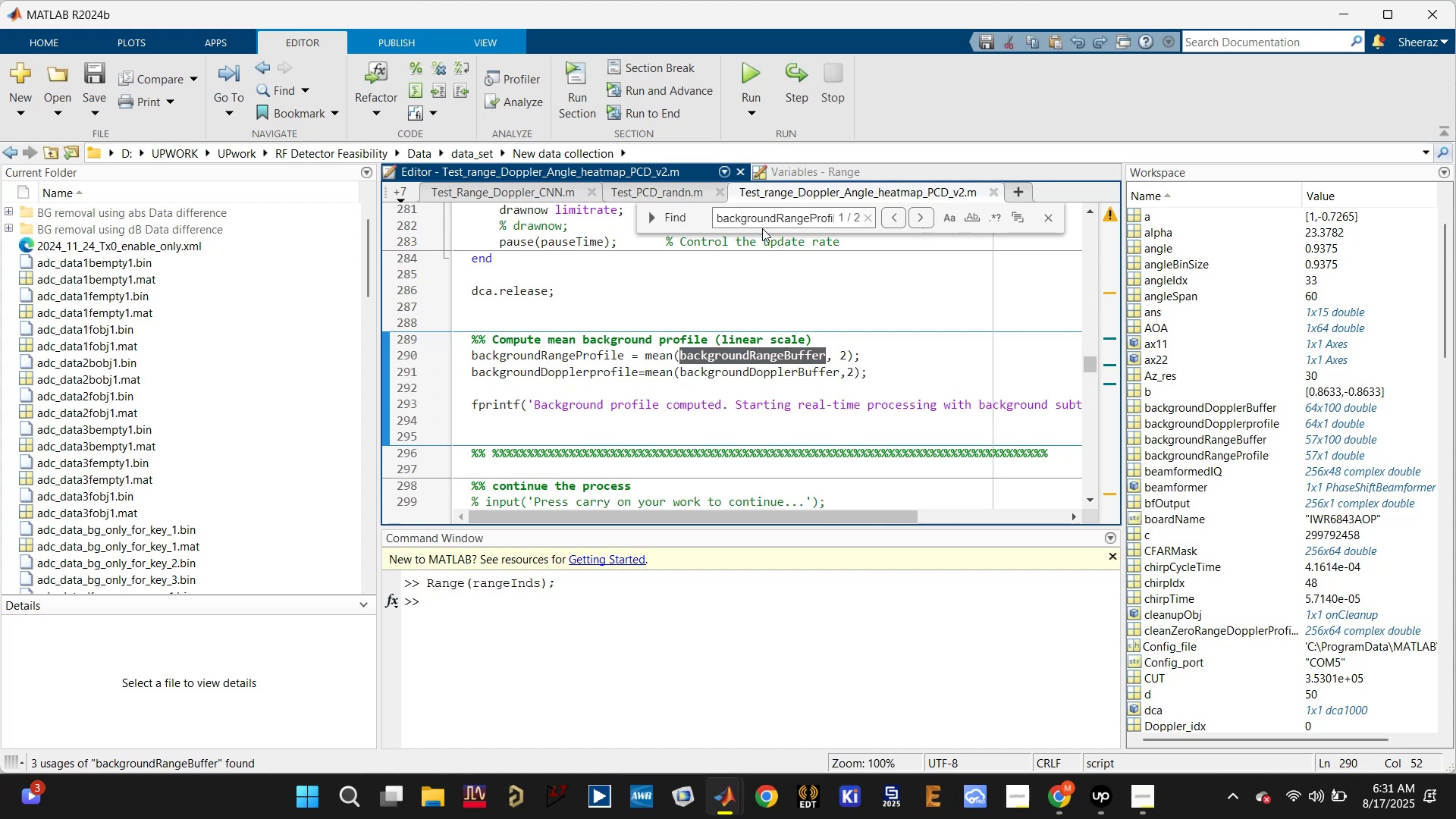 
double_click([762, 228])
 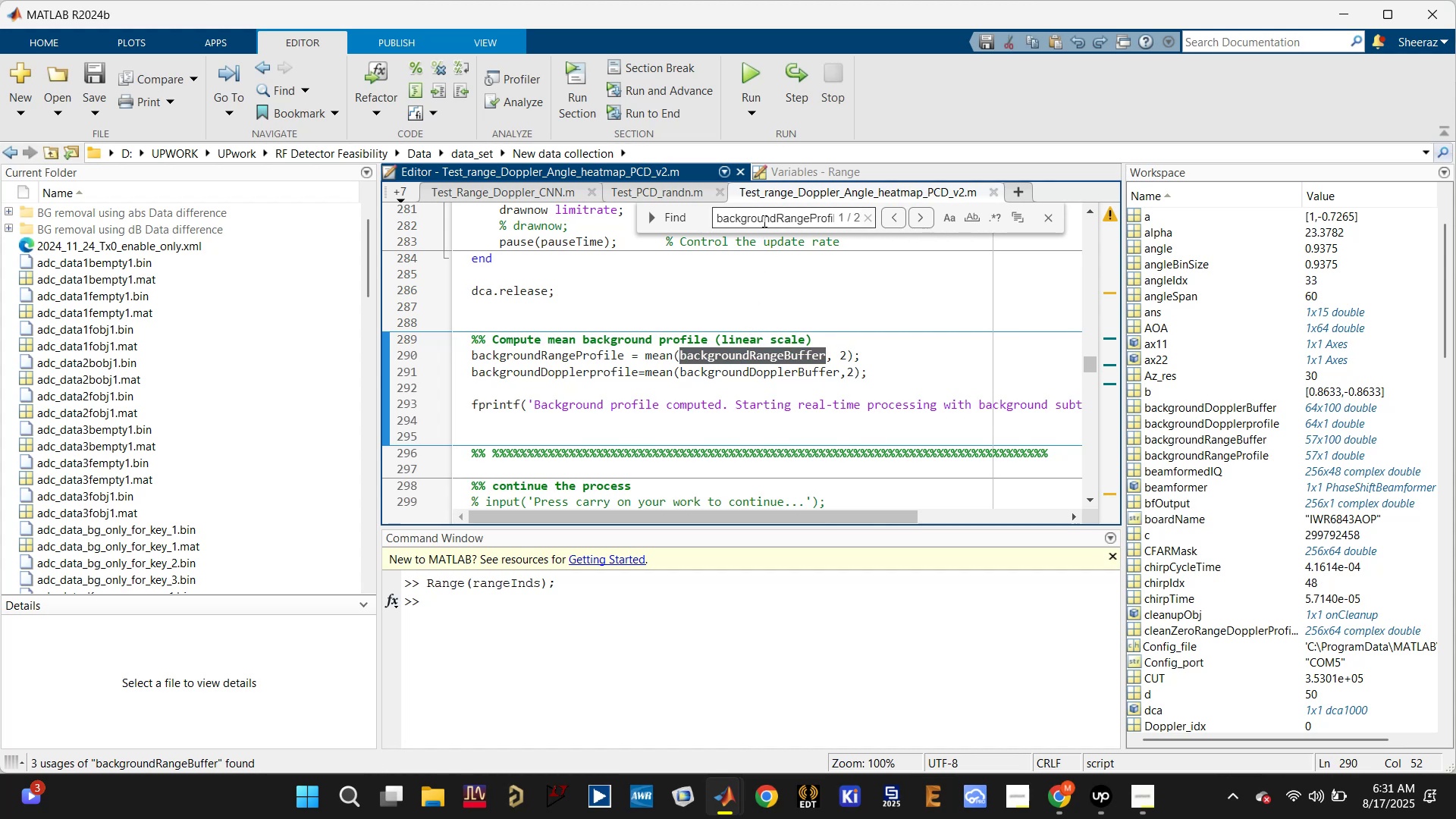 
left_click([763, 220])
 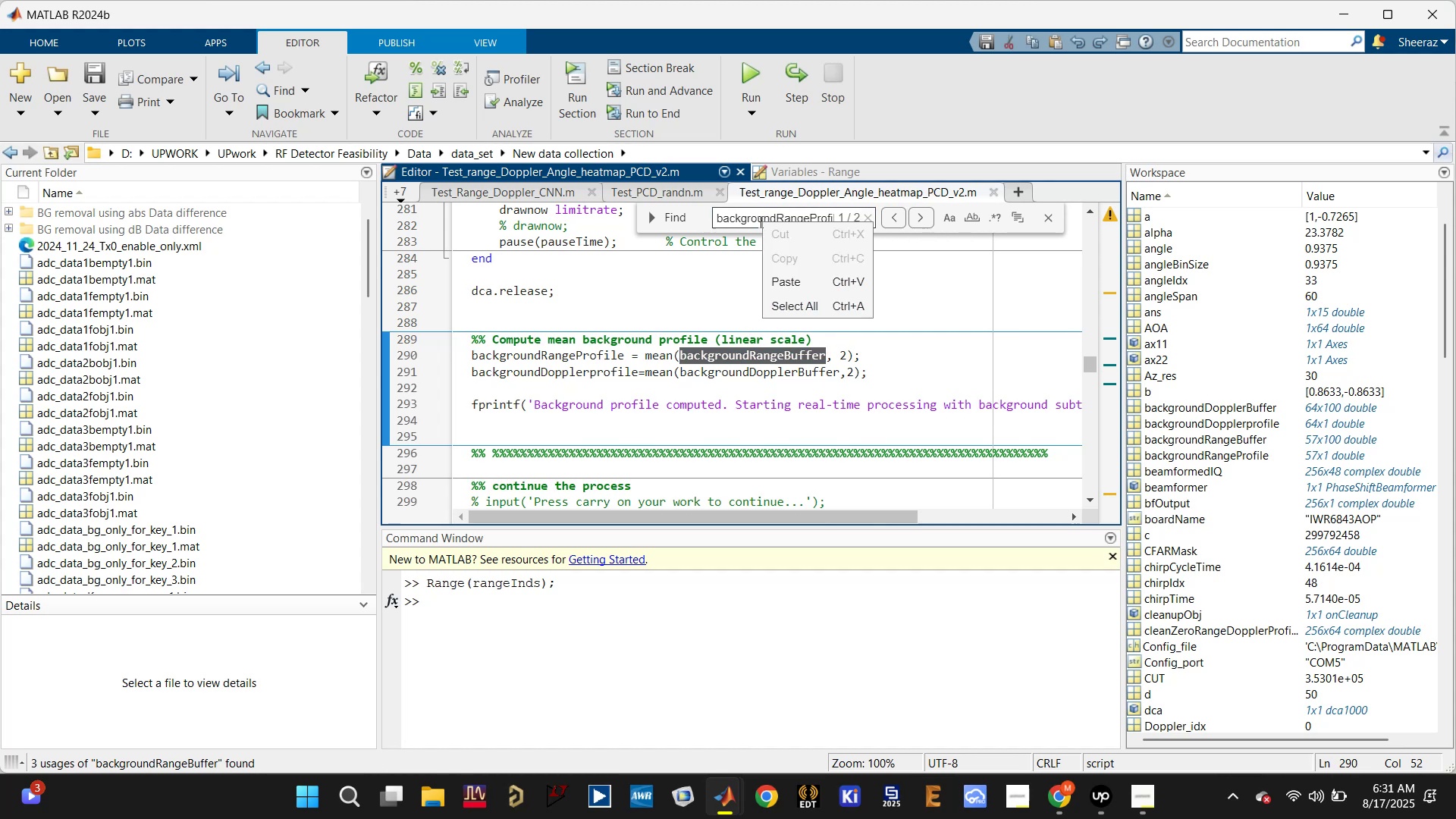 
double_click([753, 219])
 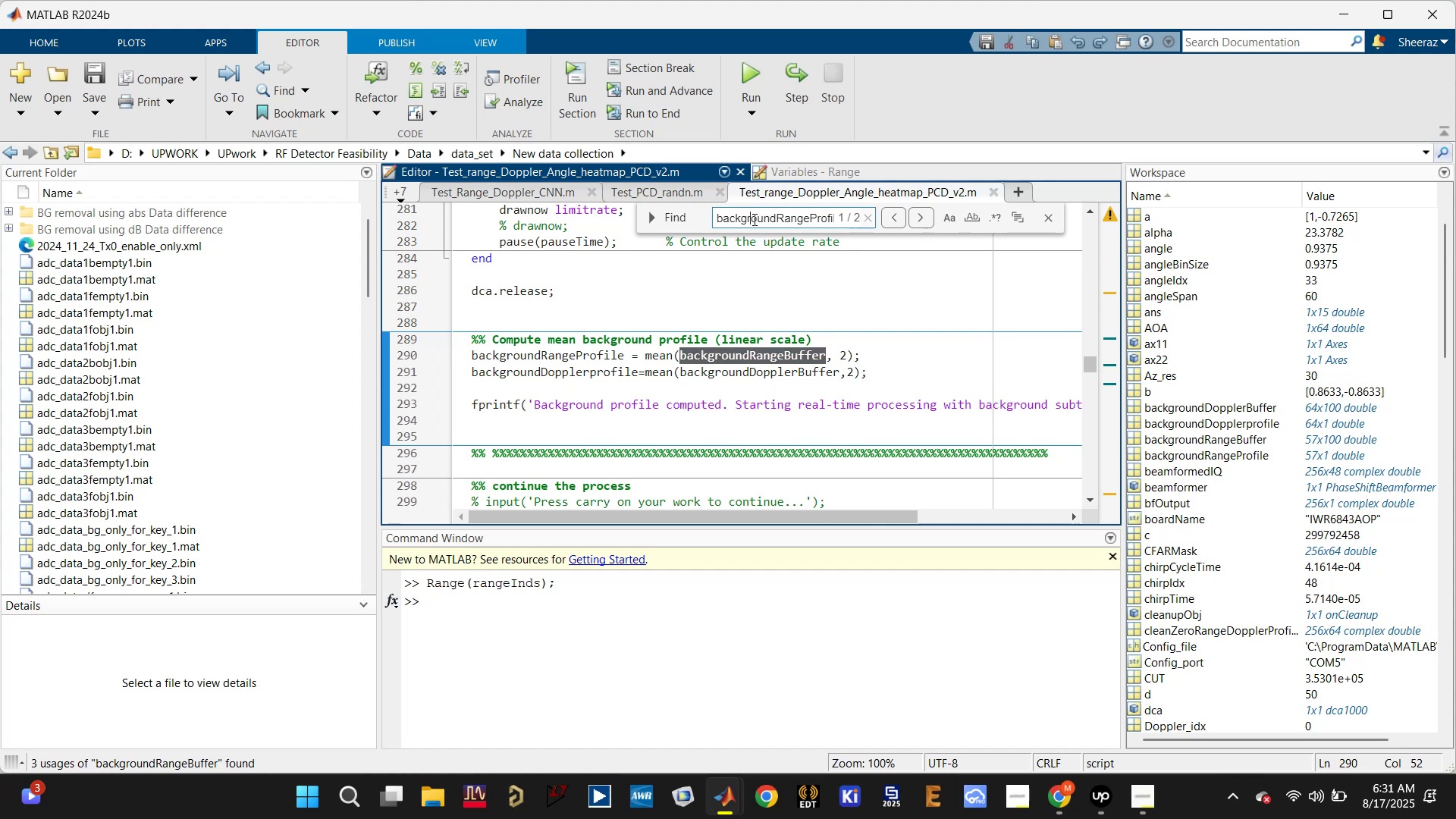 
triple_click([753, 219])
 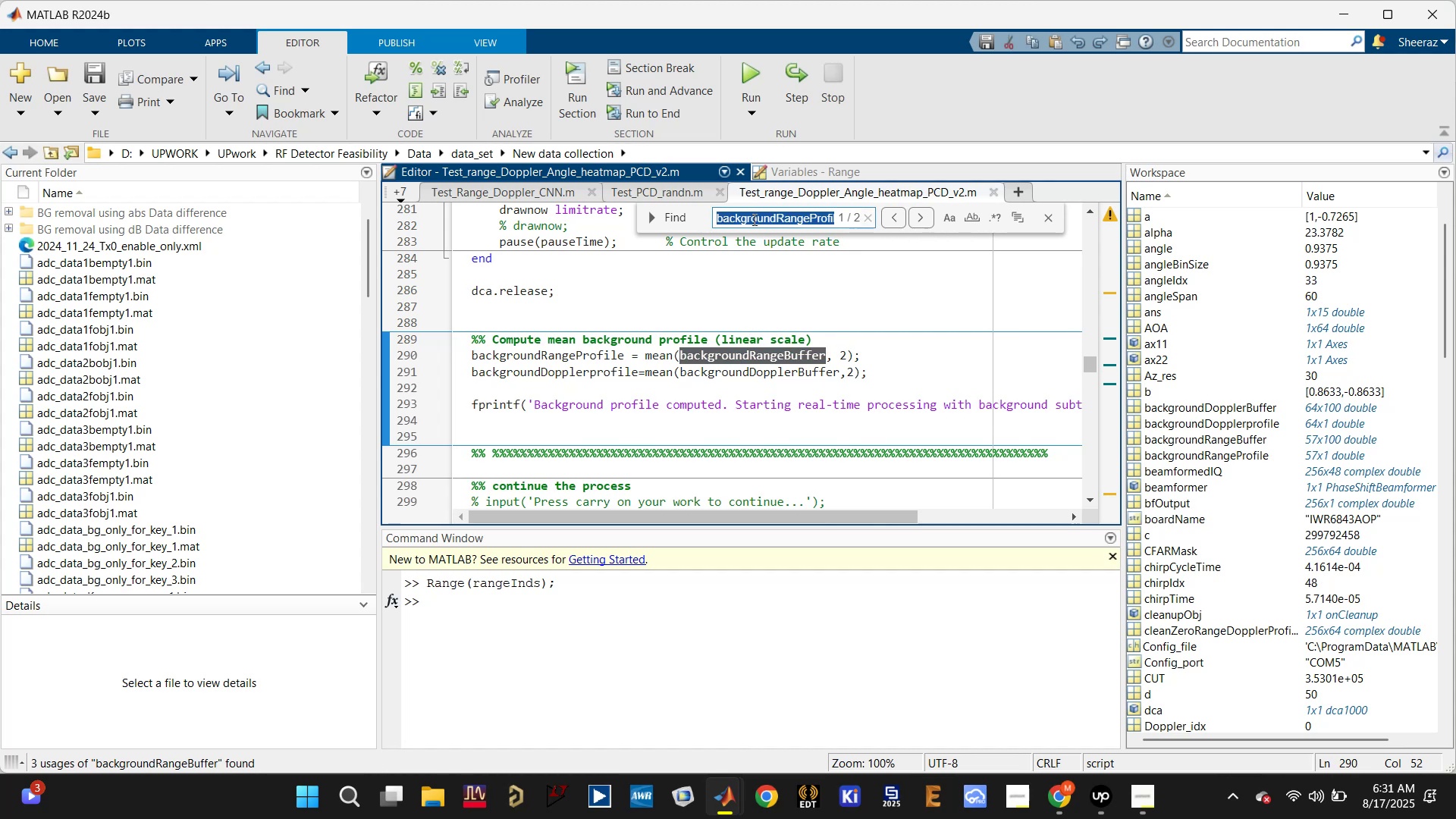 
key(Control+V)
 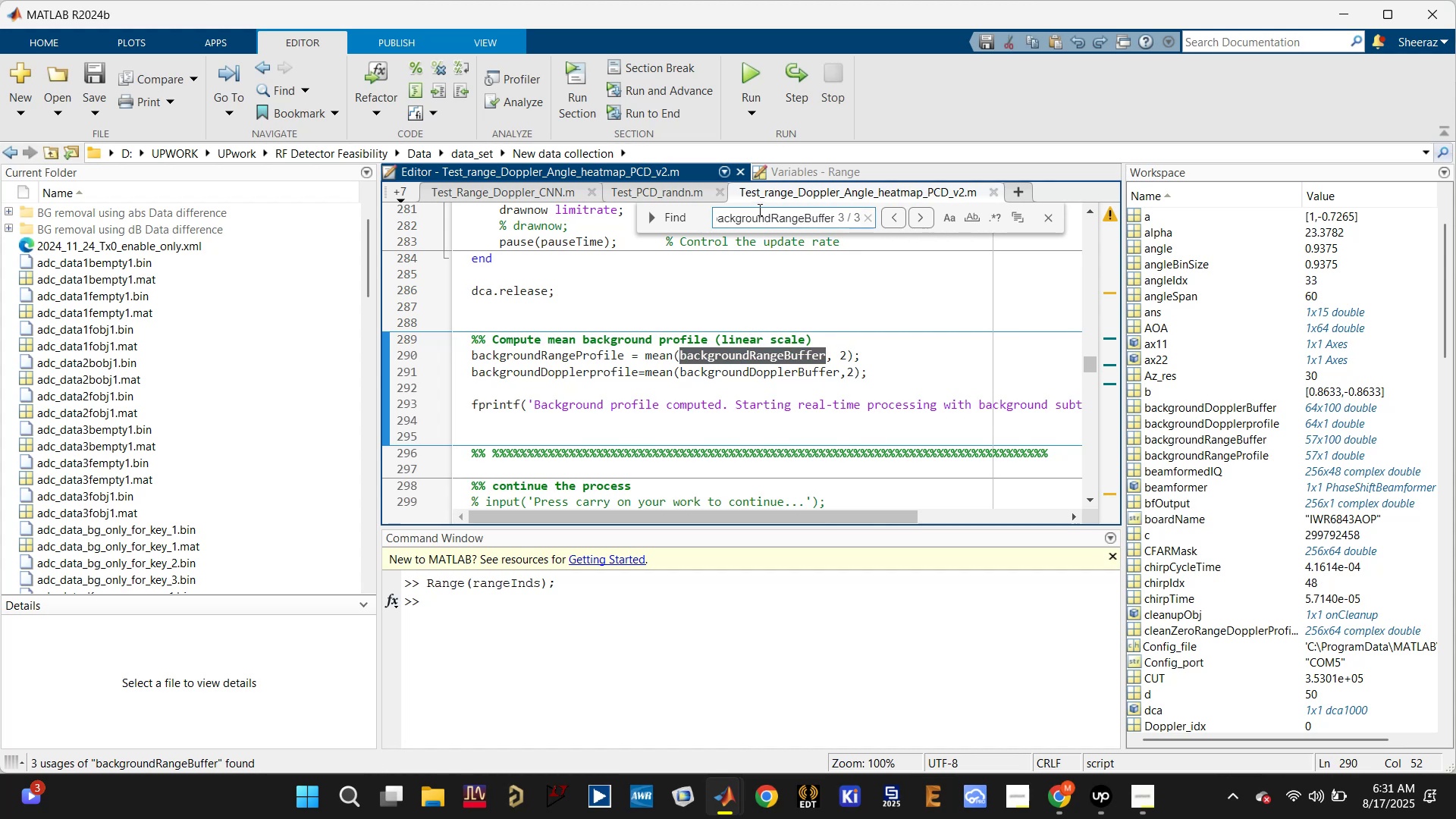 
key(Enter)
 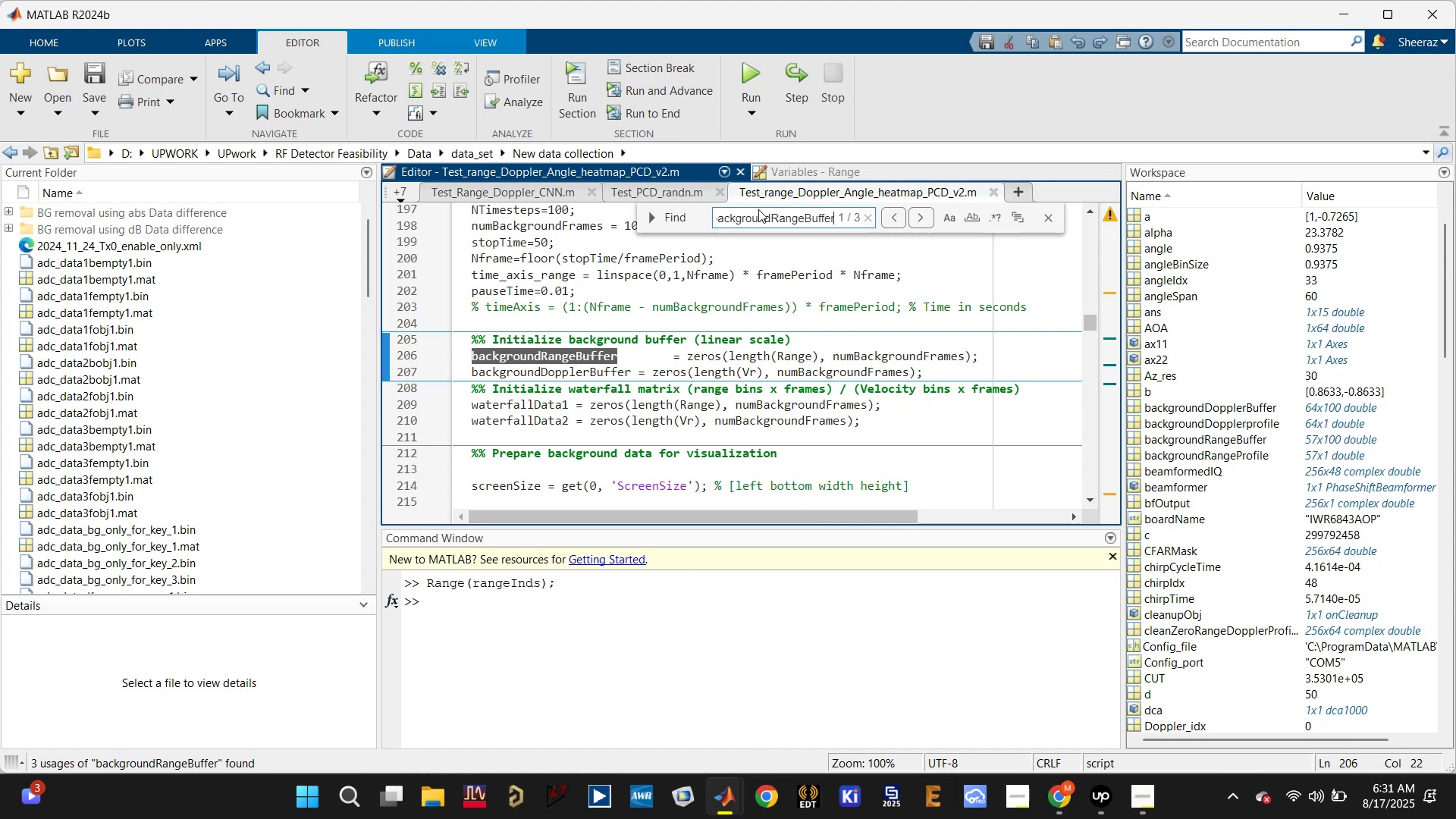 
key(Enter)
 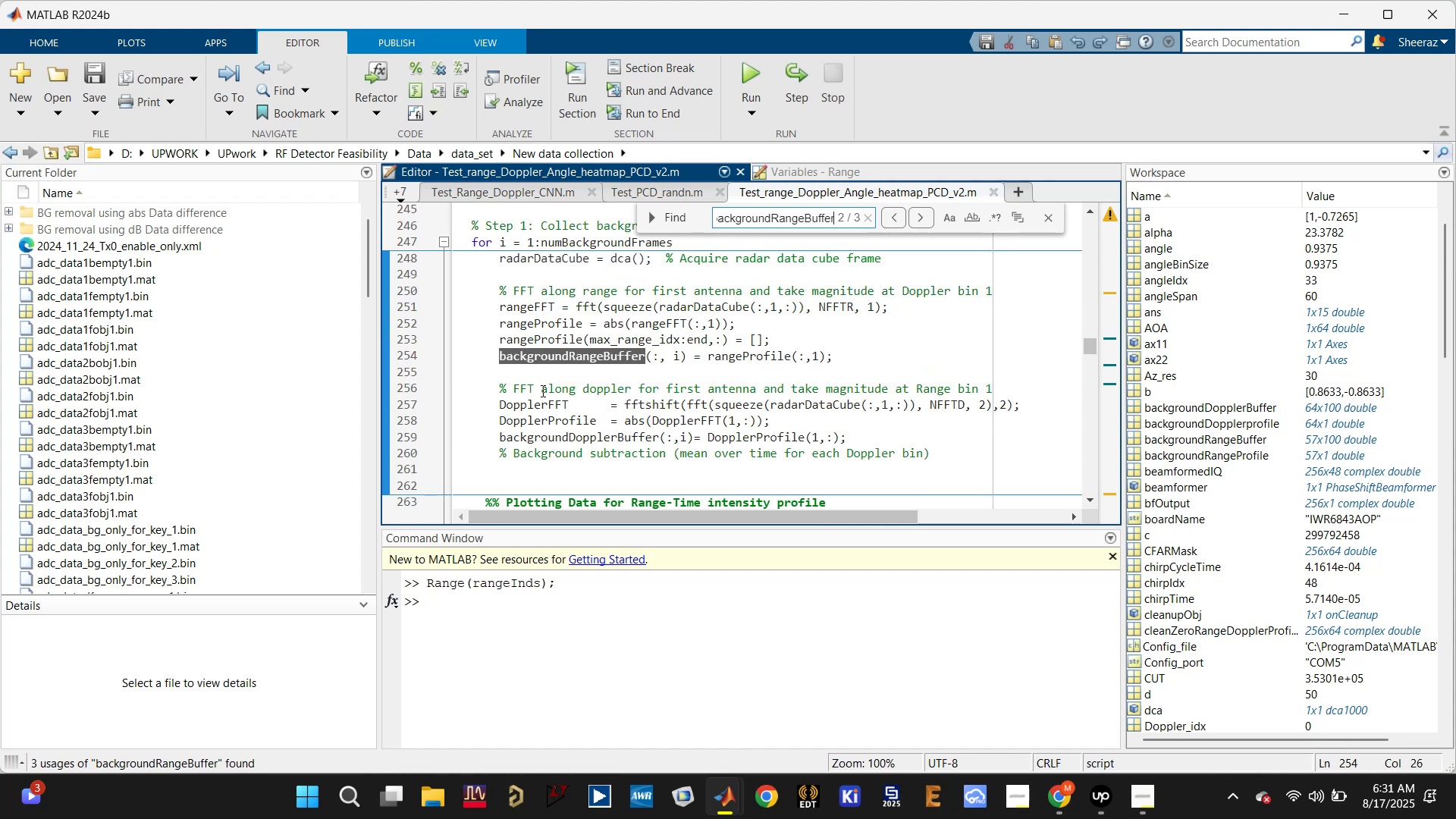 
wait(5.64)
 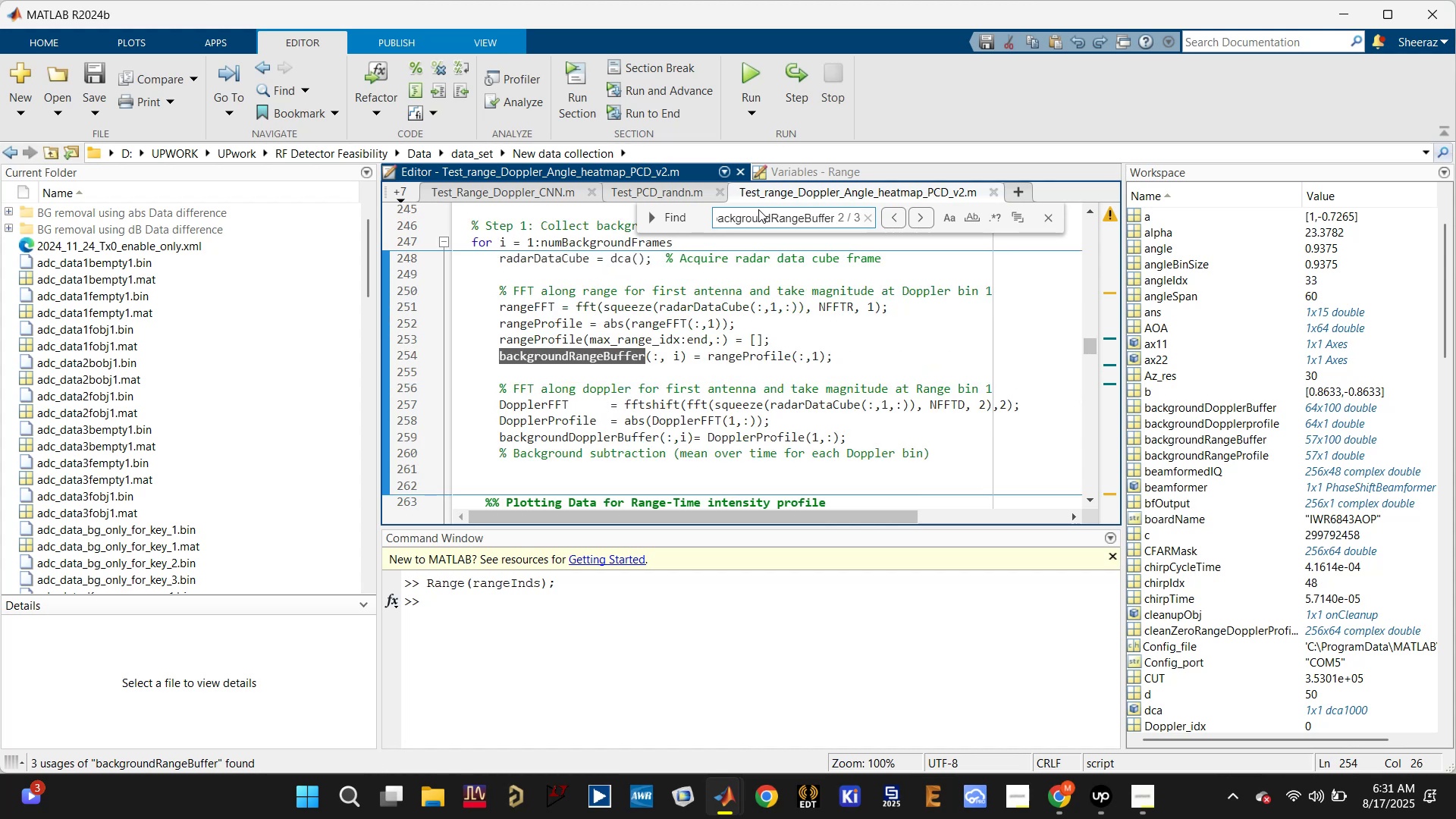 
left_click([553, 329])
 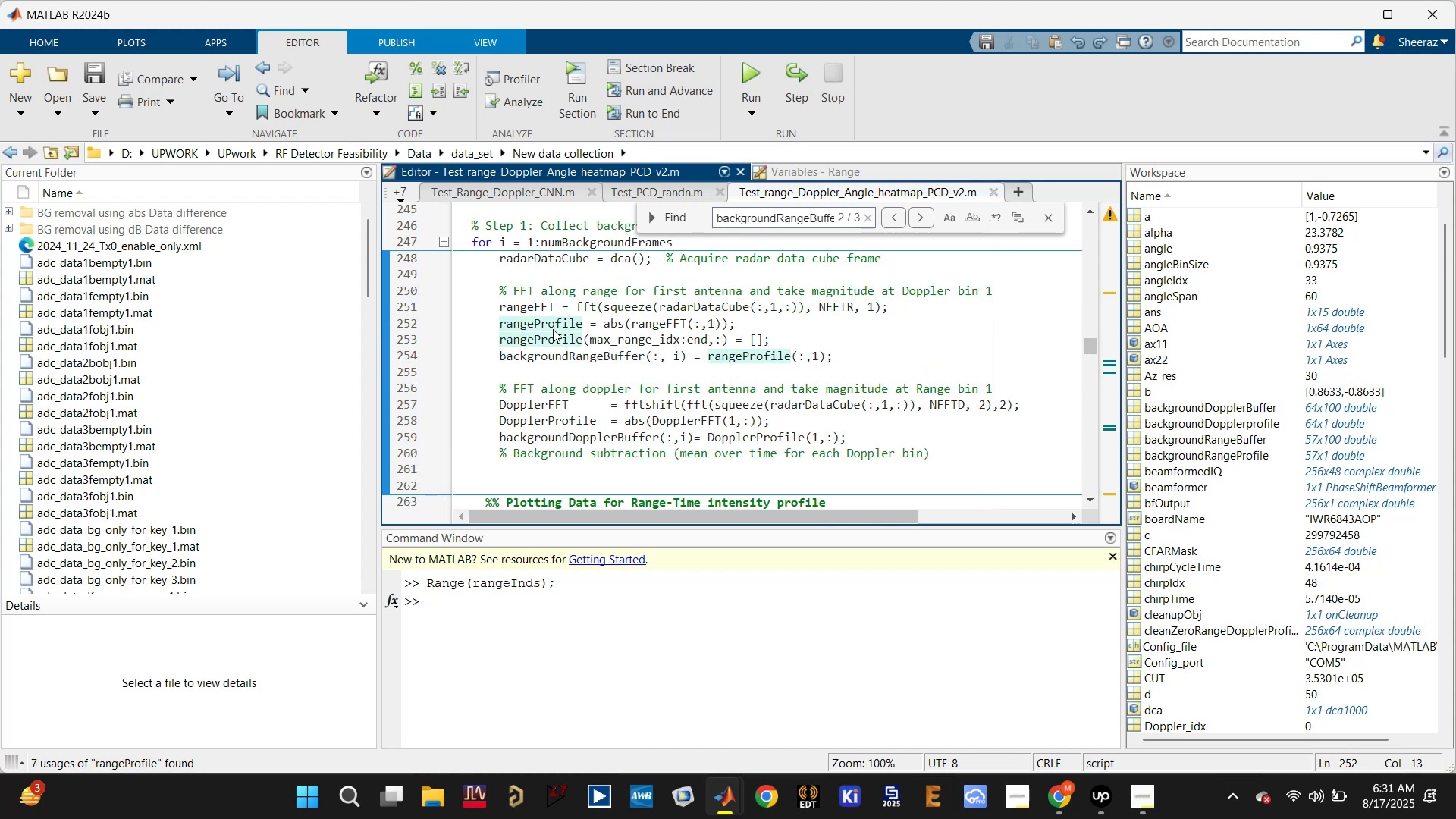 
key(Control+T)
 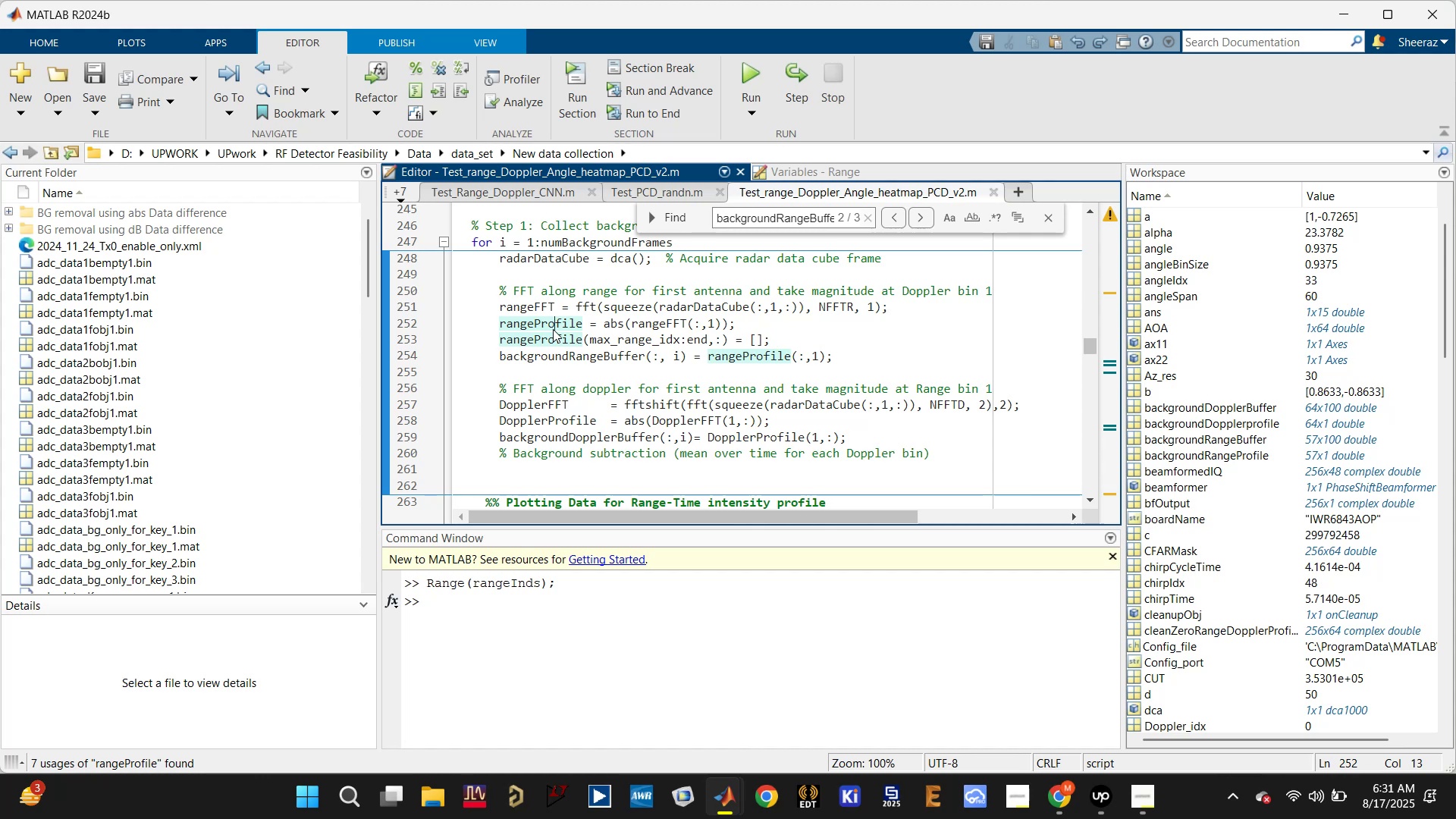 
key(Control+R)
 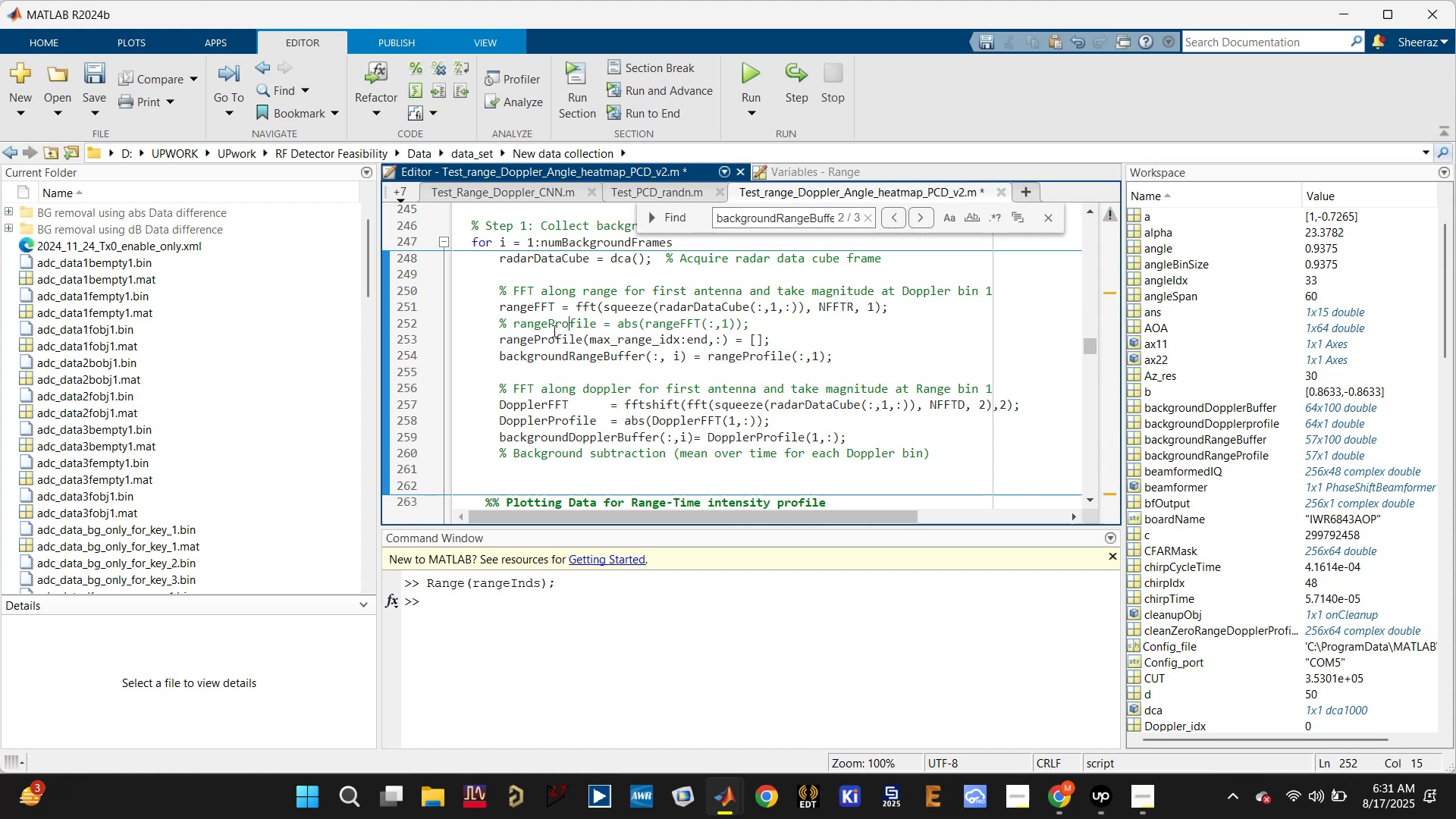 
key(Control+S)
 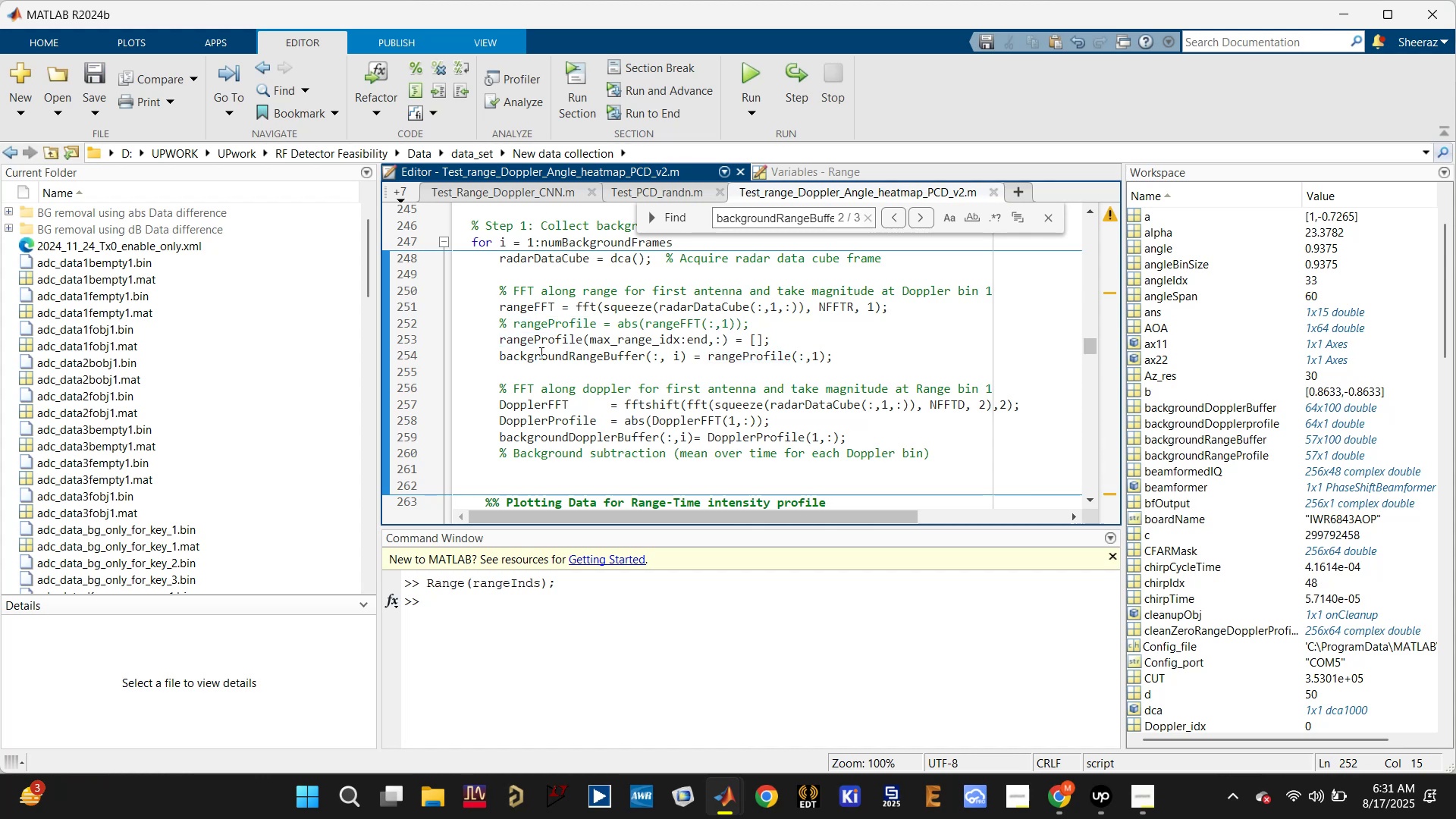 
left_click([538, 356])
 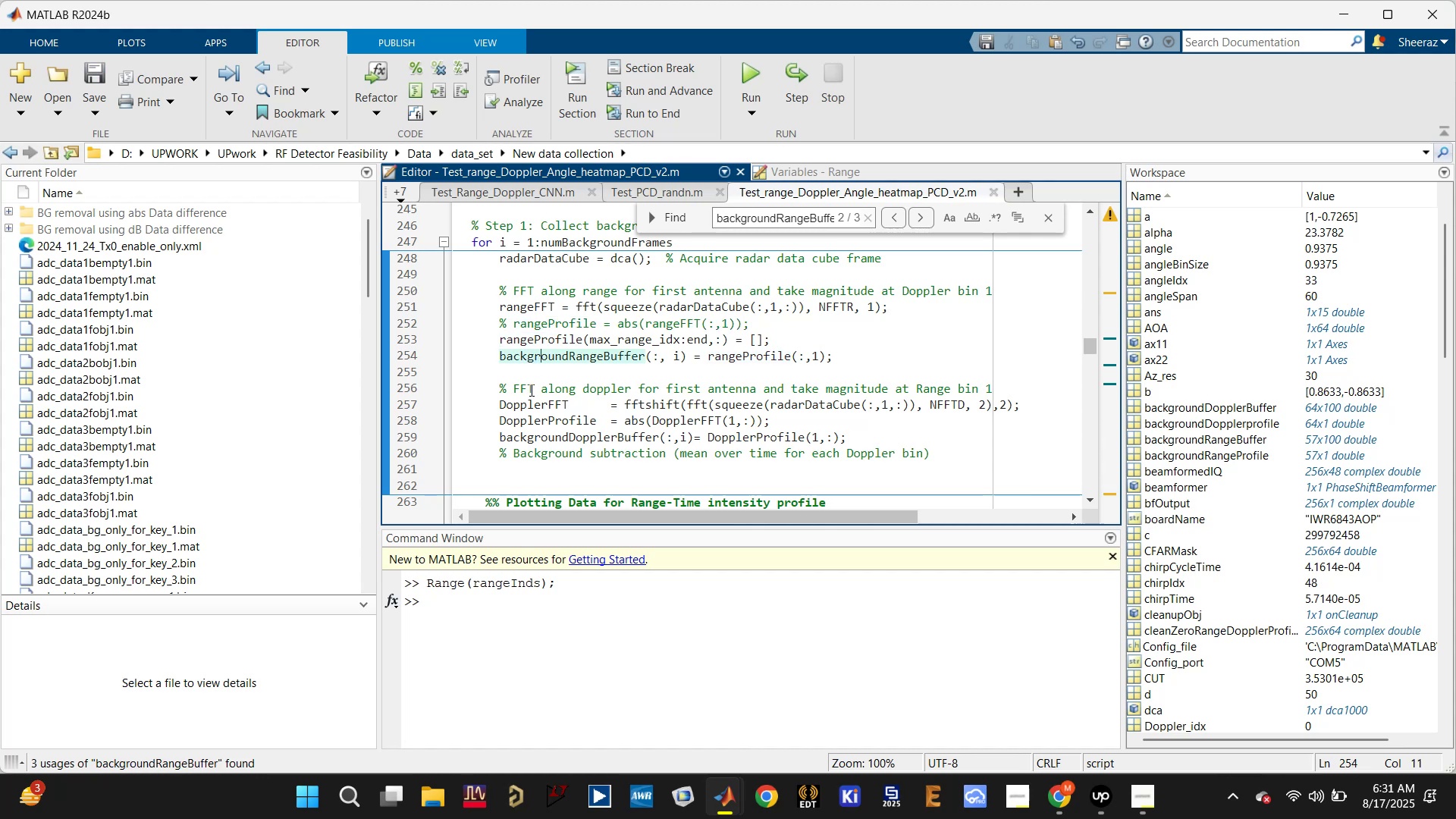 
left_click([527, 403])
 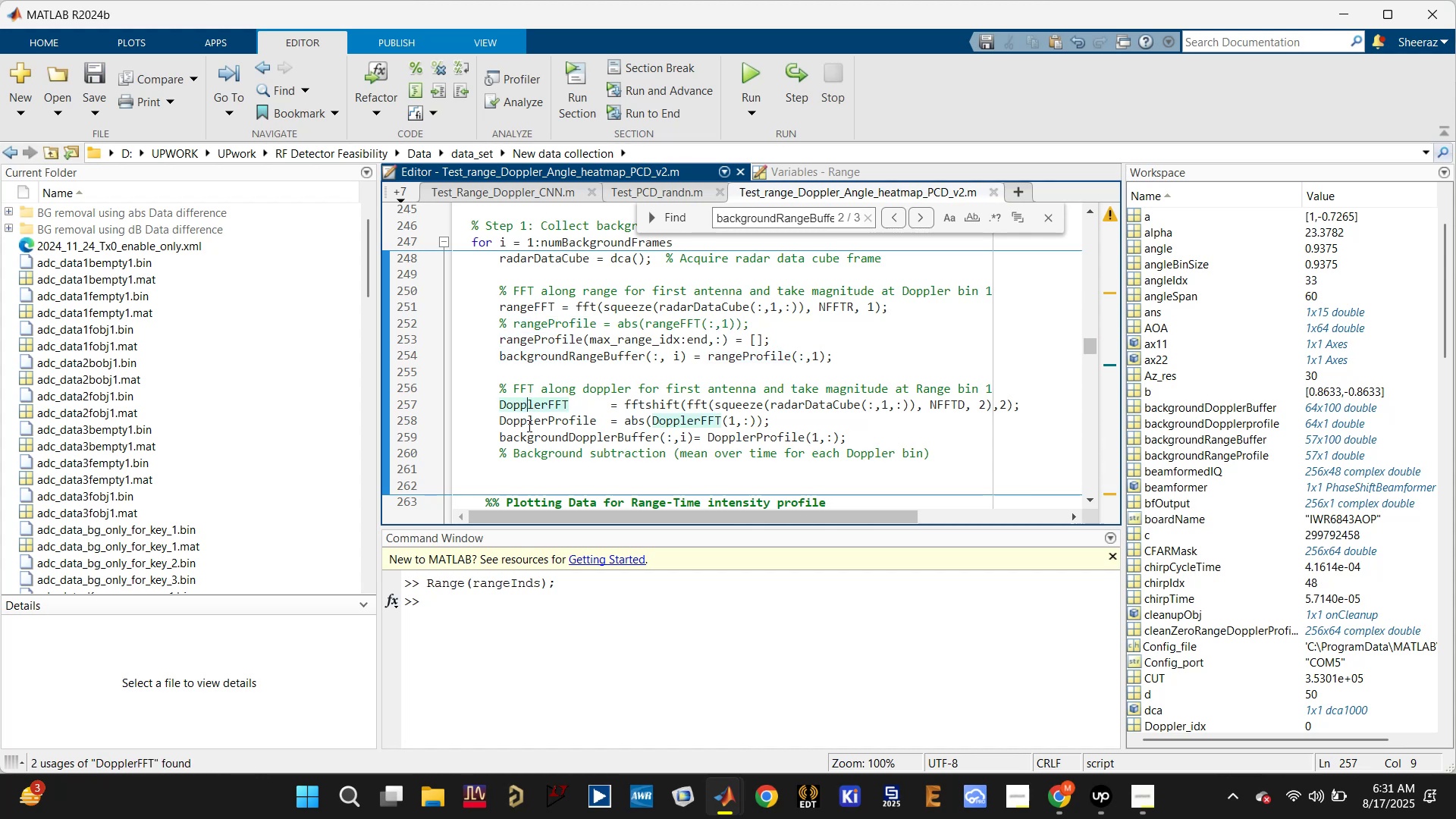 
left_click([528, 428])
 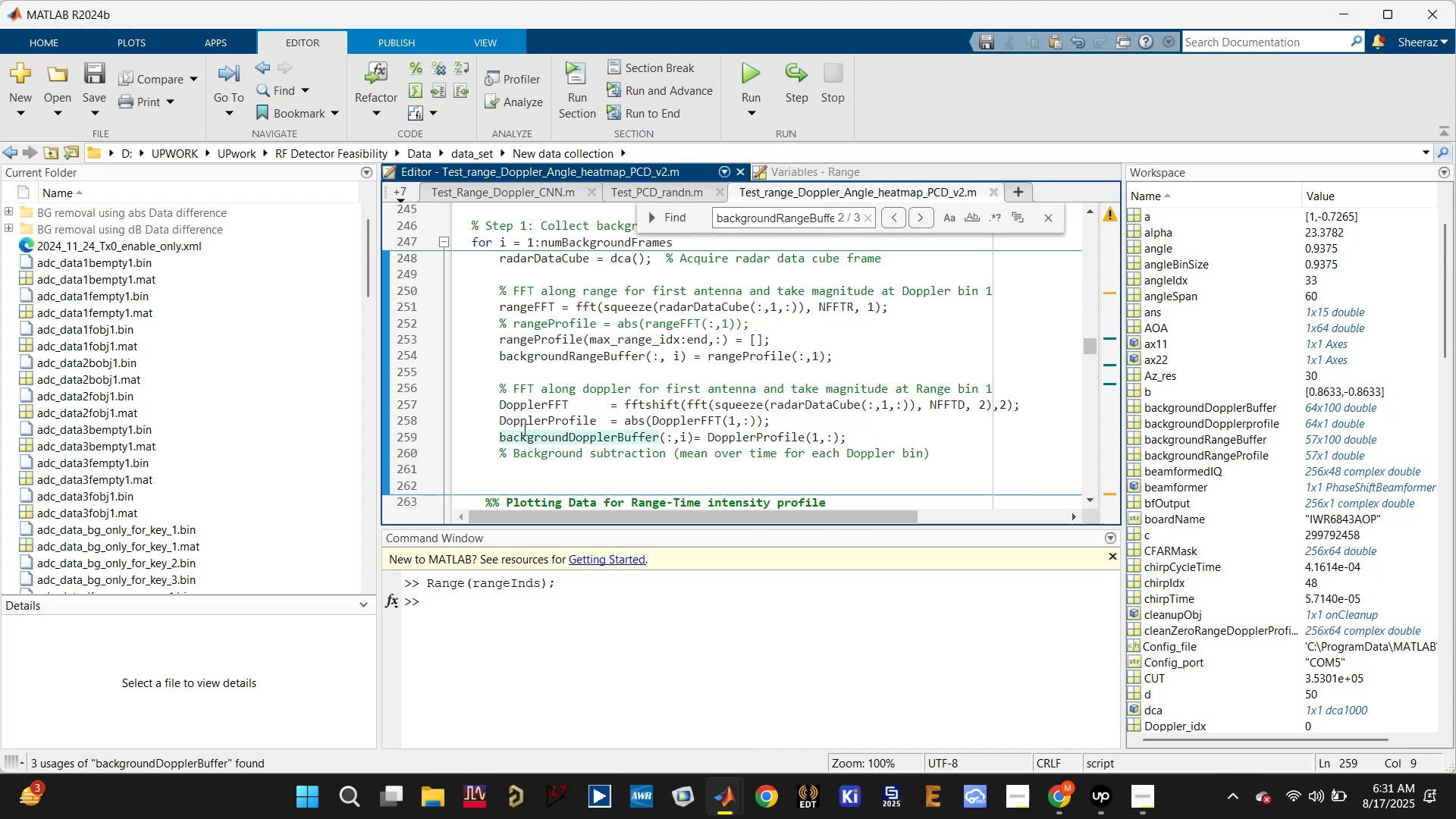 
left_click([523, 429])
 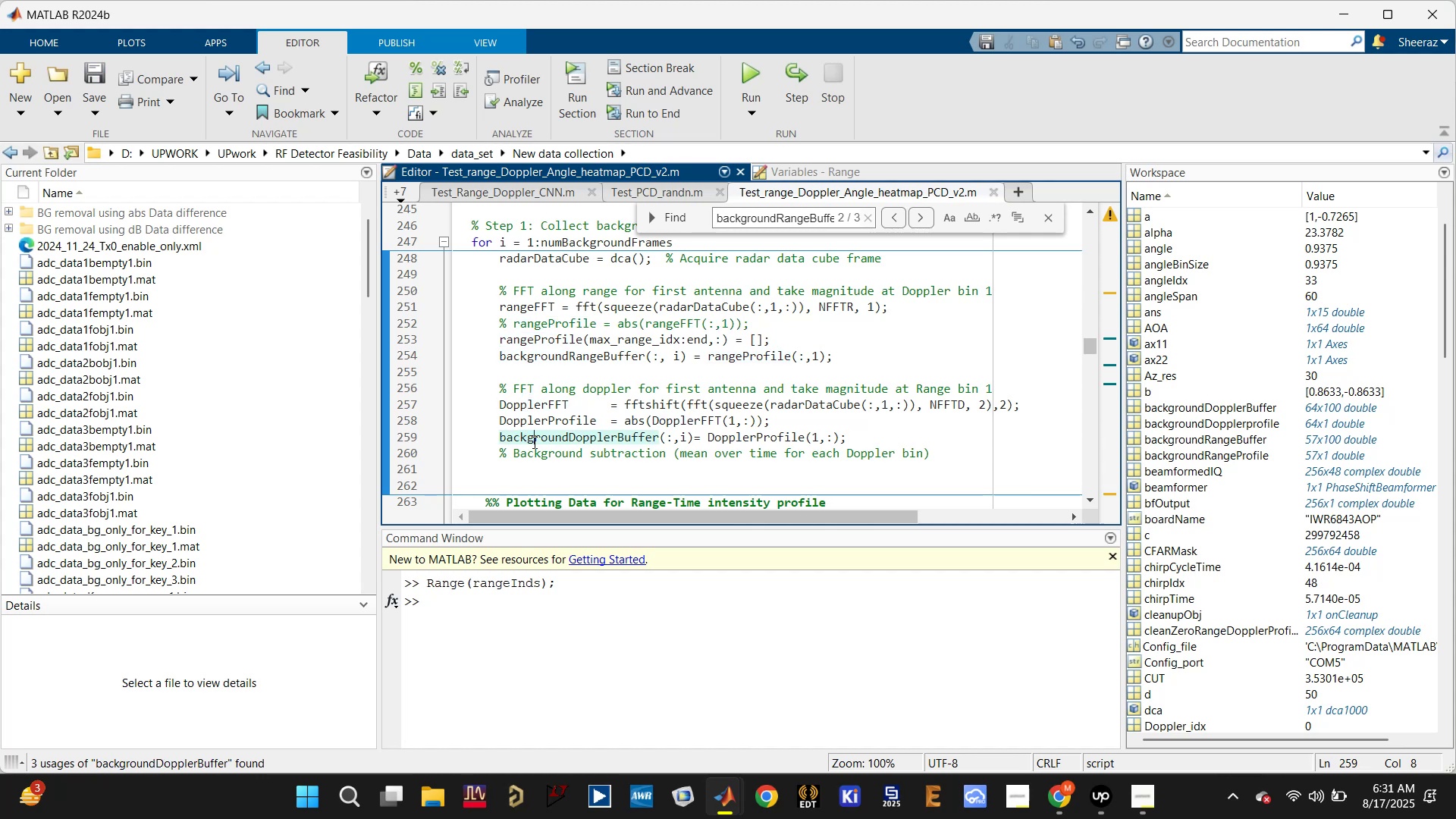 
double_click([538, 426])
 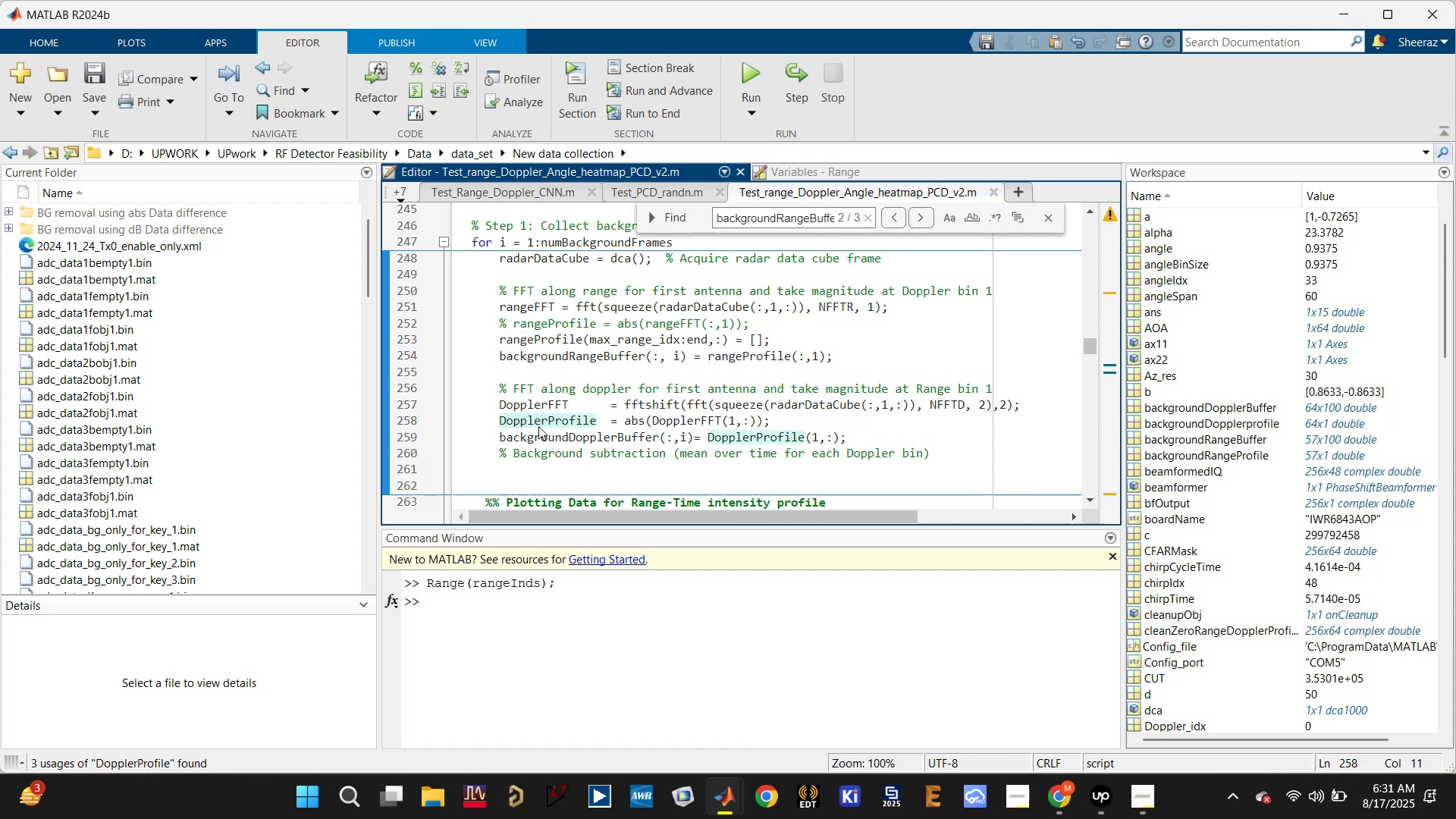 
key(Control+T)
 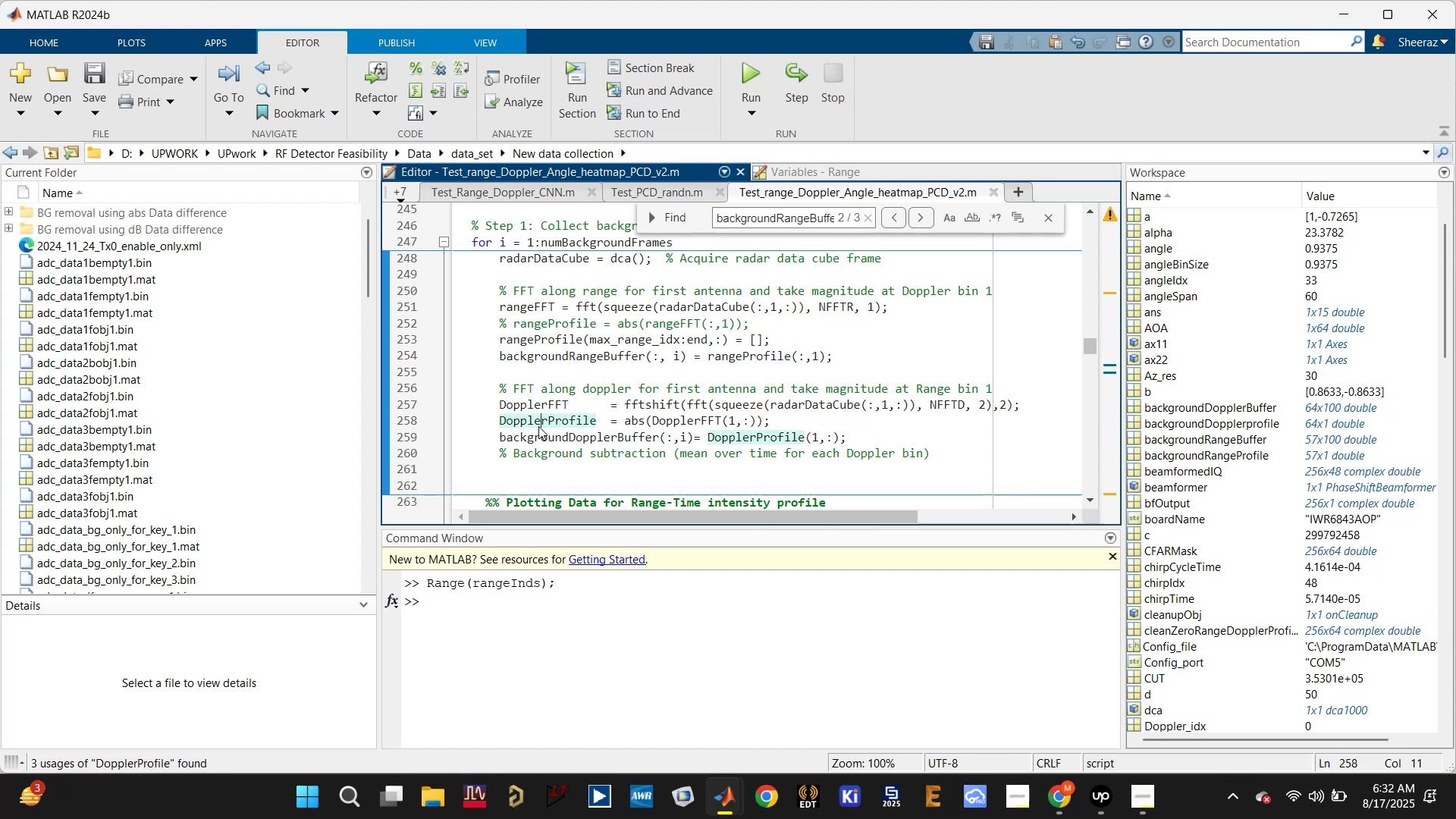 
key(Control+R)
 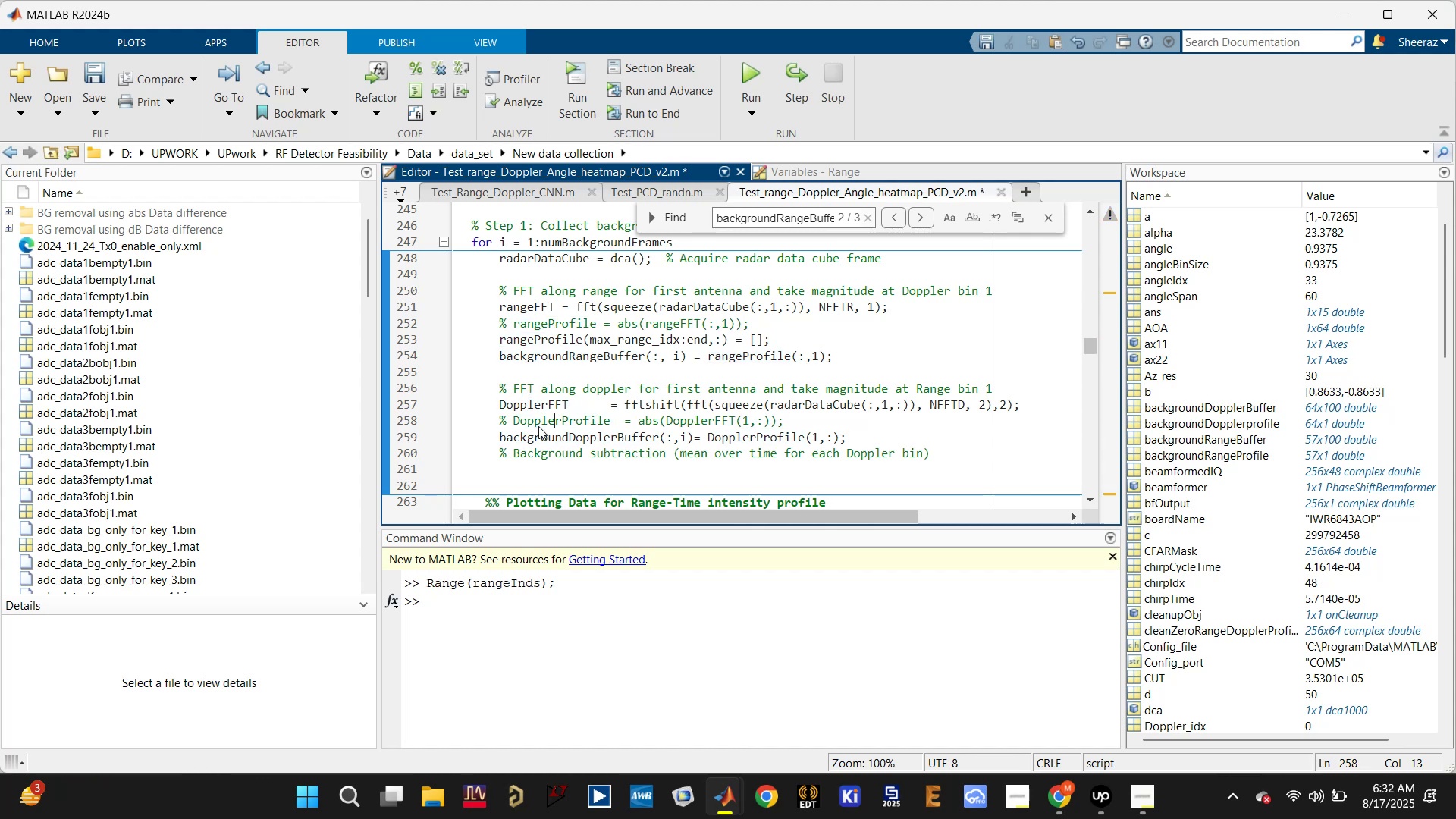 
key(Control+S)
 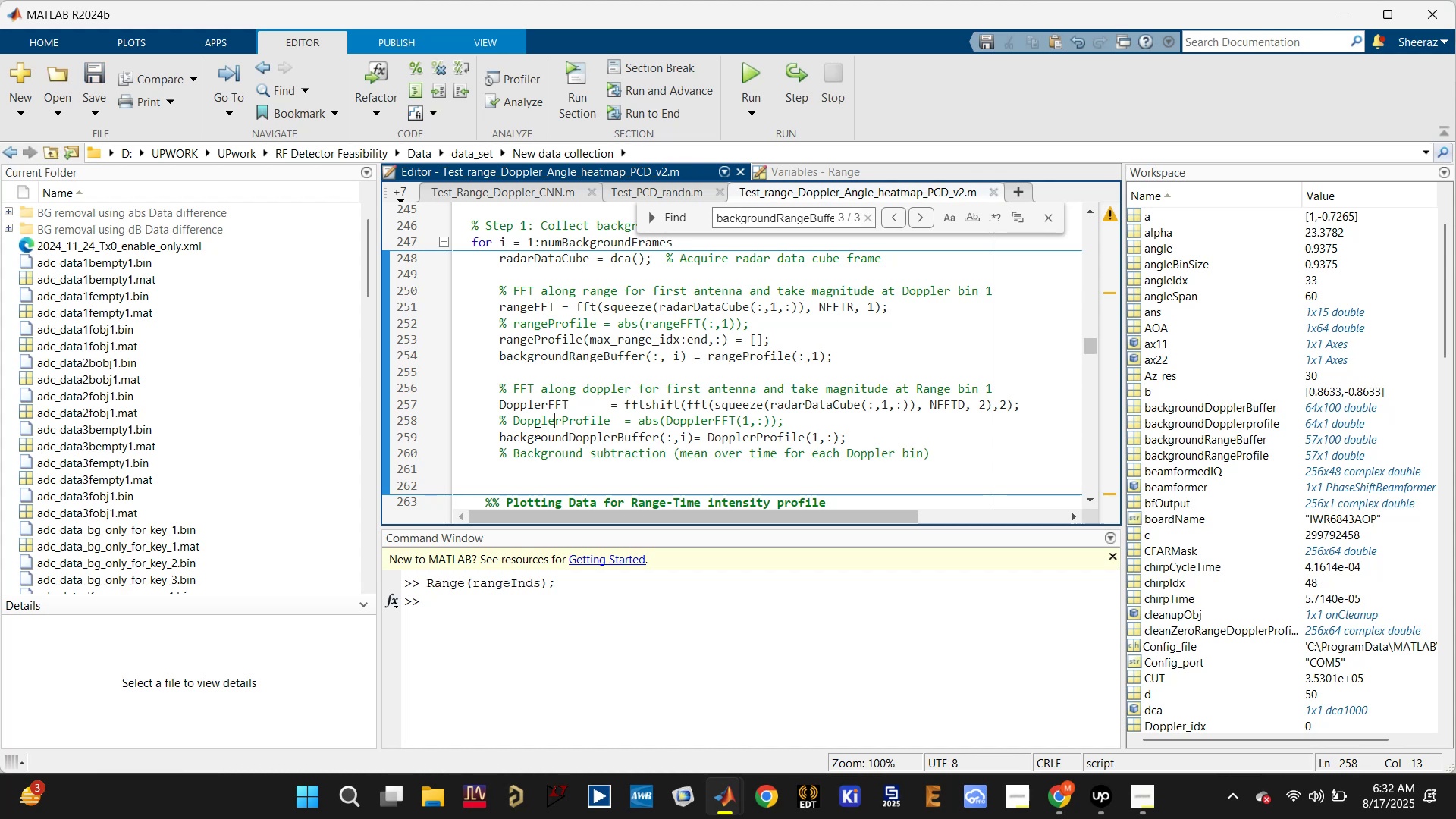 
left_click([533, 419])
 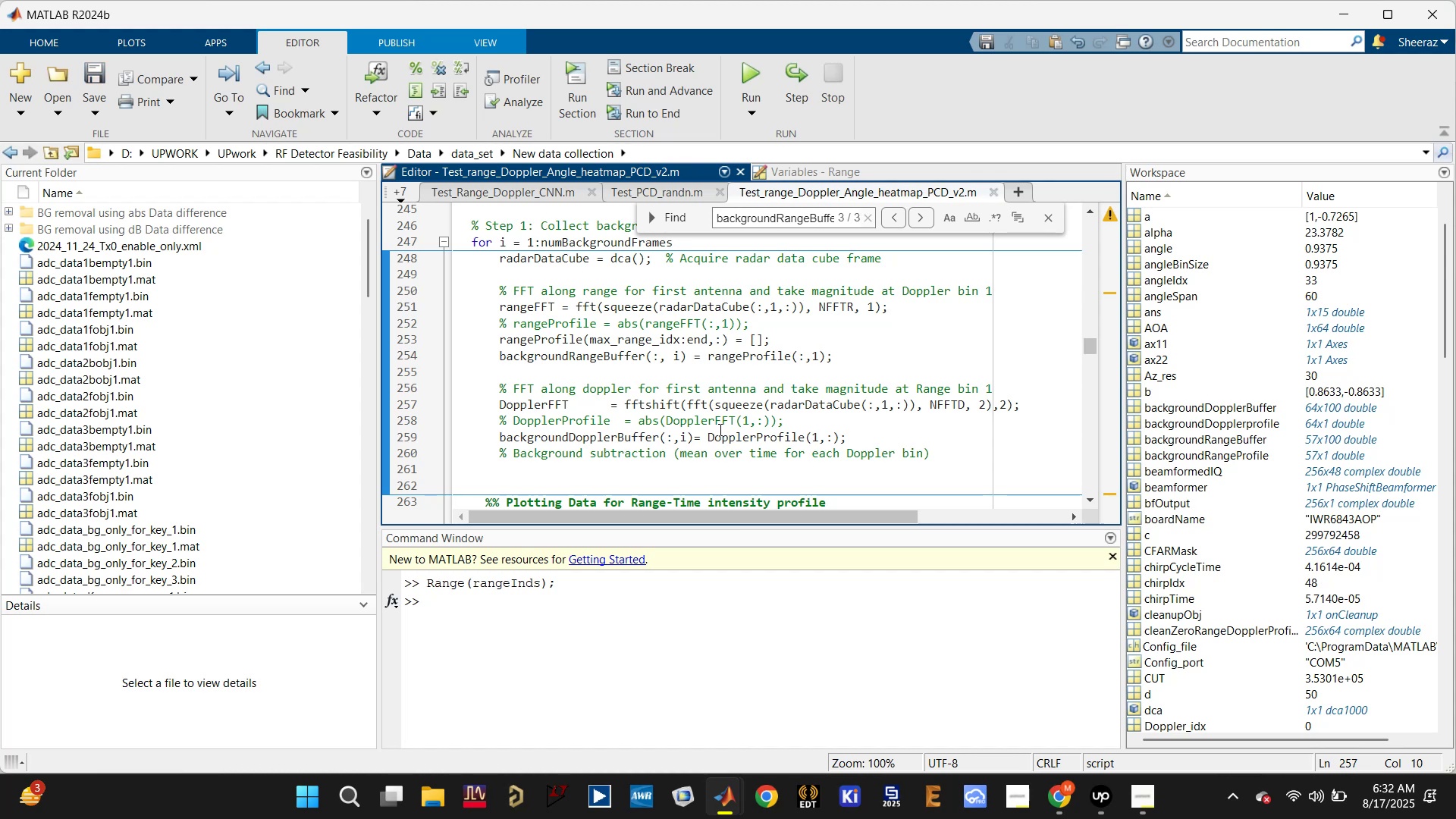 
left_click([753, 446])
 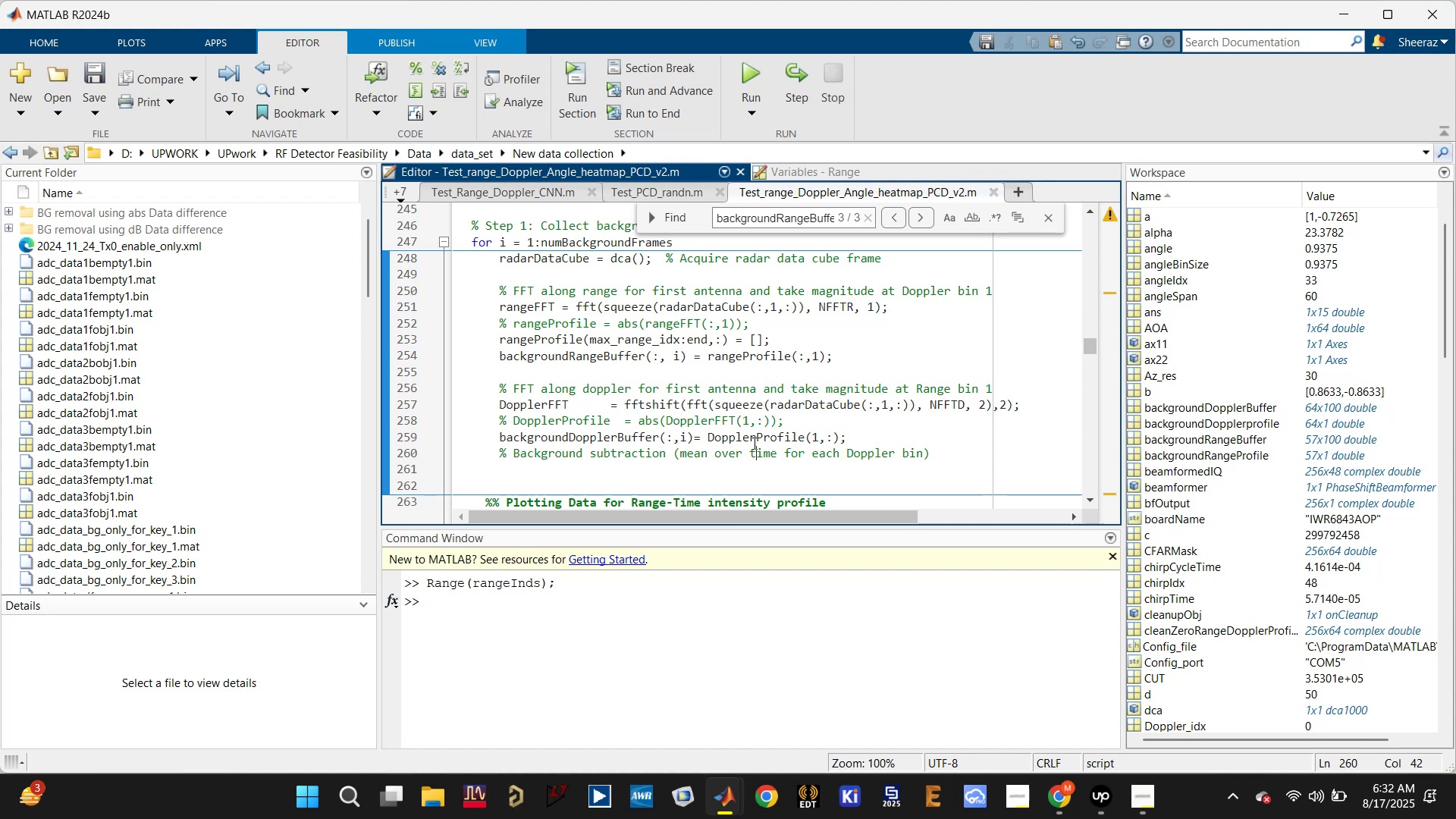 
left_click([753, 443])
 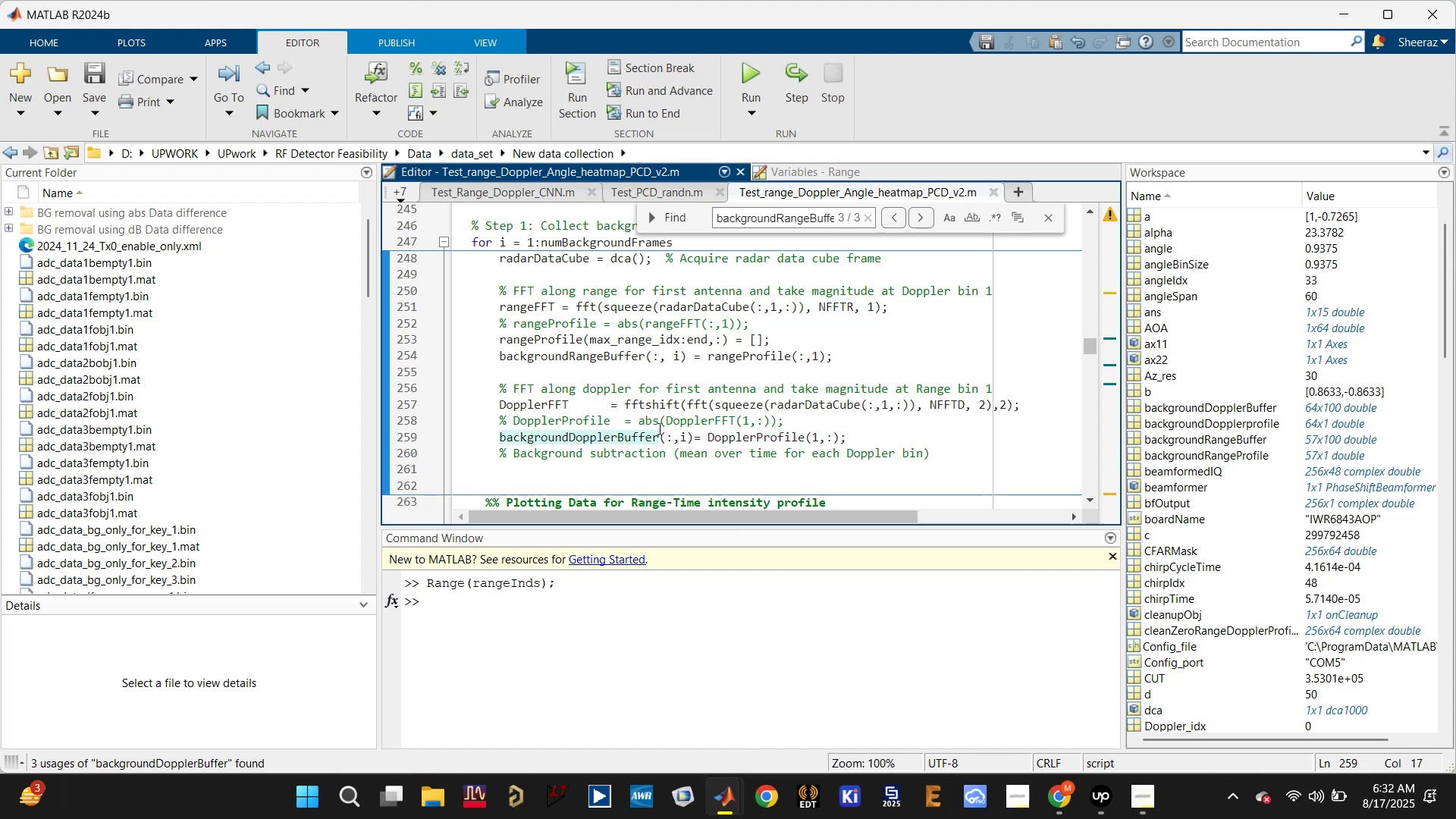 
wait(7.88)
 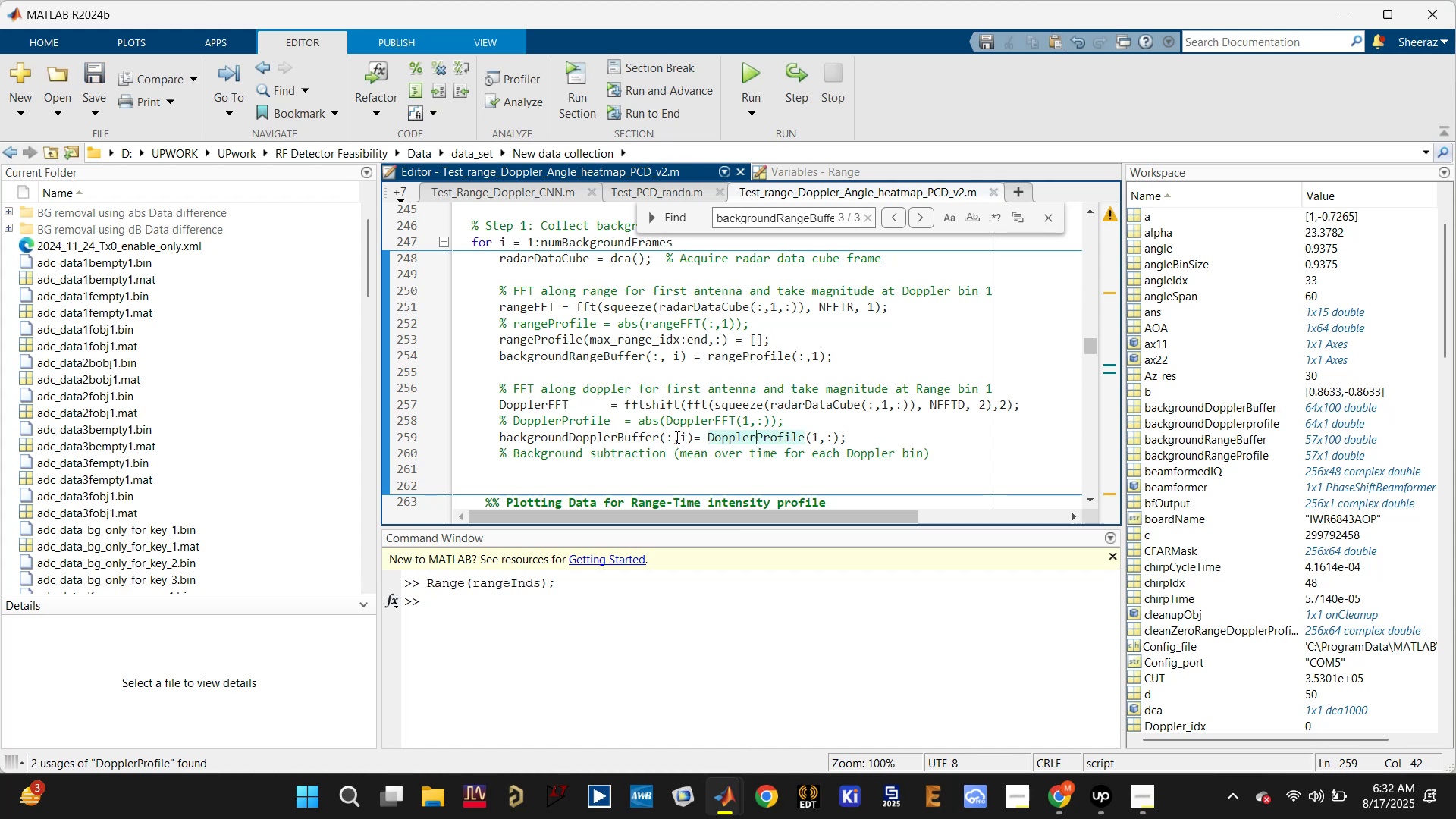 
left_click([525, 398])
 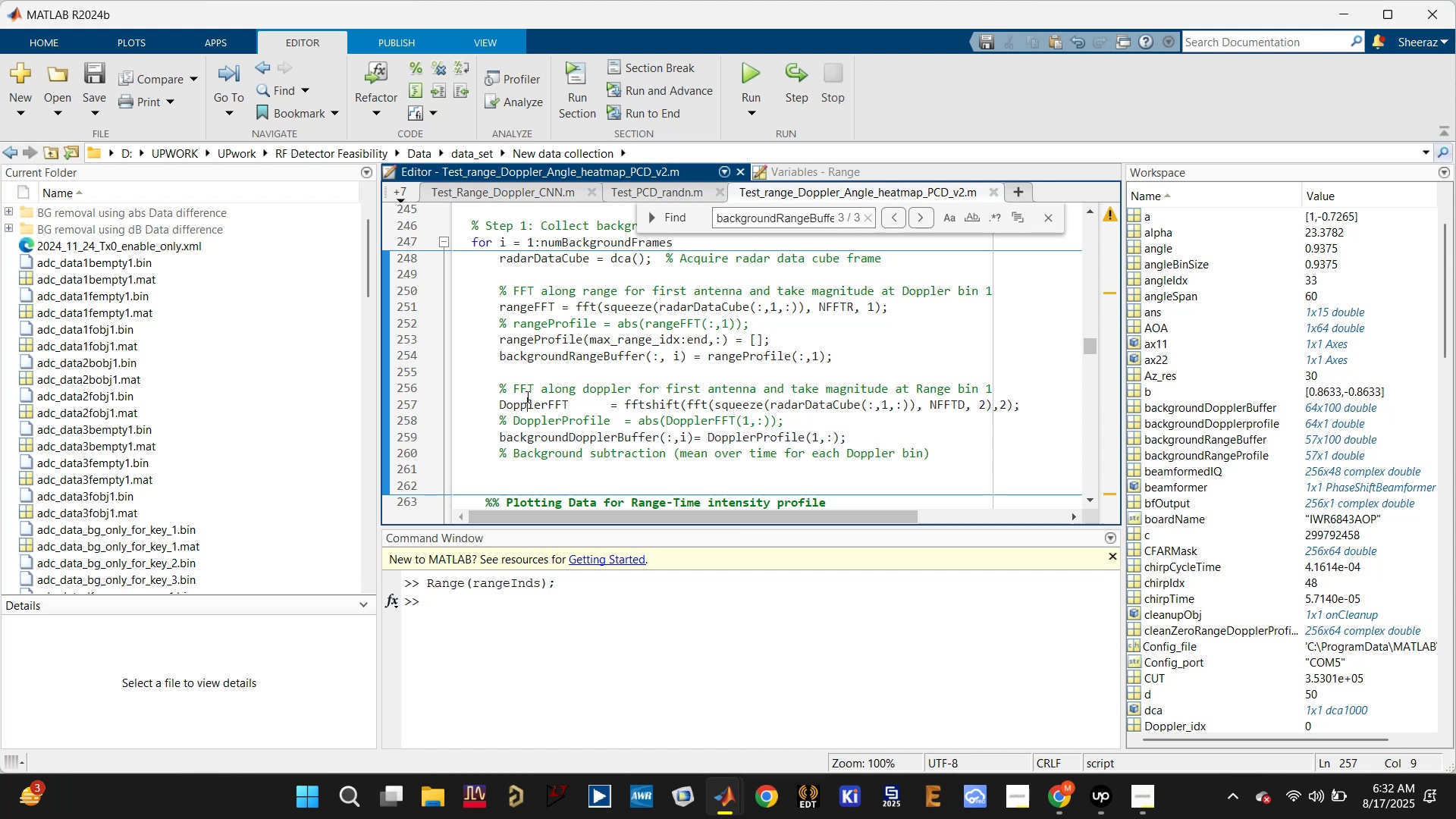 
wait(7.05)
 